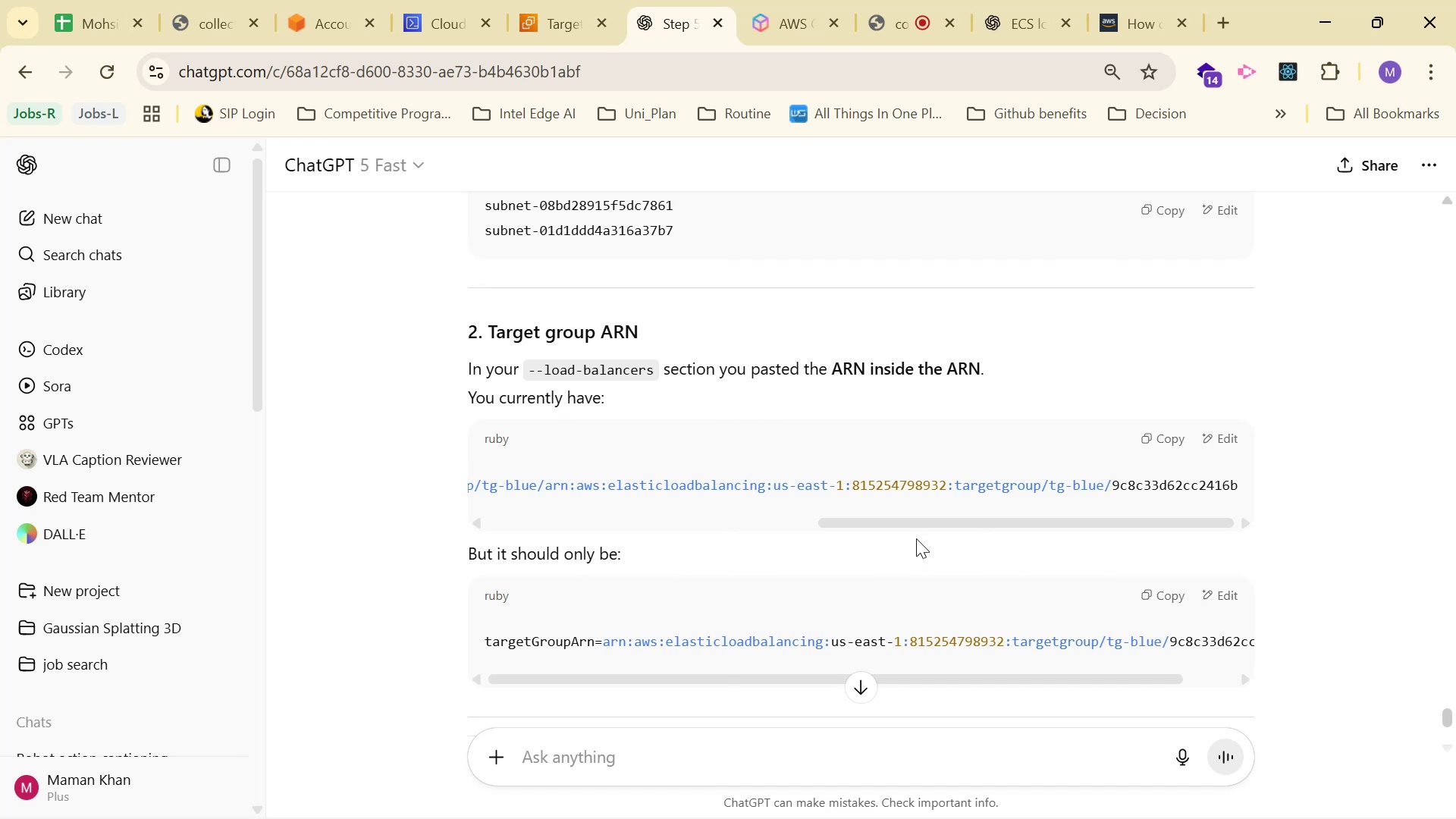 
left_click_drag(start_coordinate=[925, 528], to_coordinate=[944, 528])
 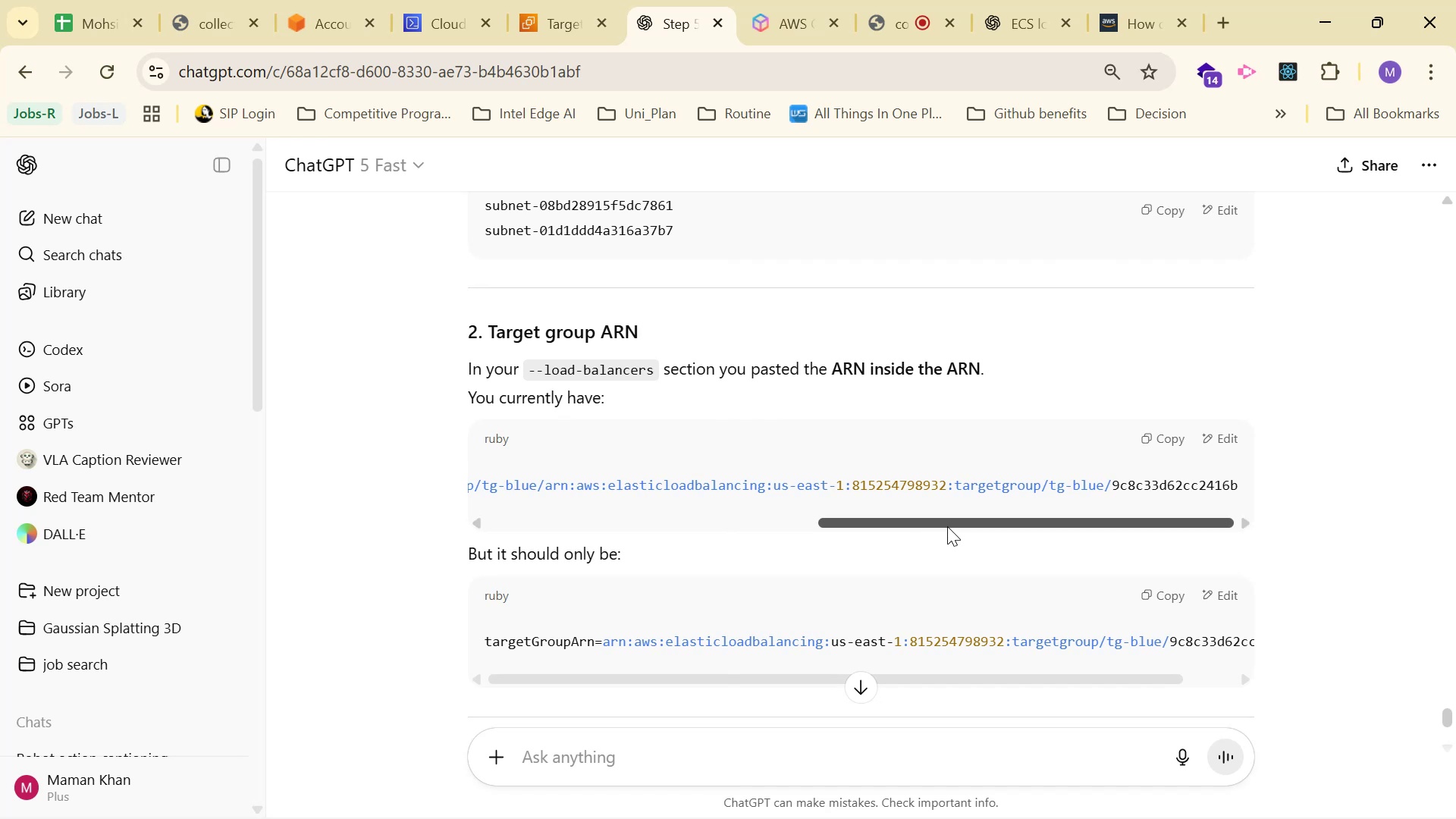 
left_click_drag(start_coordinate=[948, 526], to_coordinate=[961, 527])
 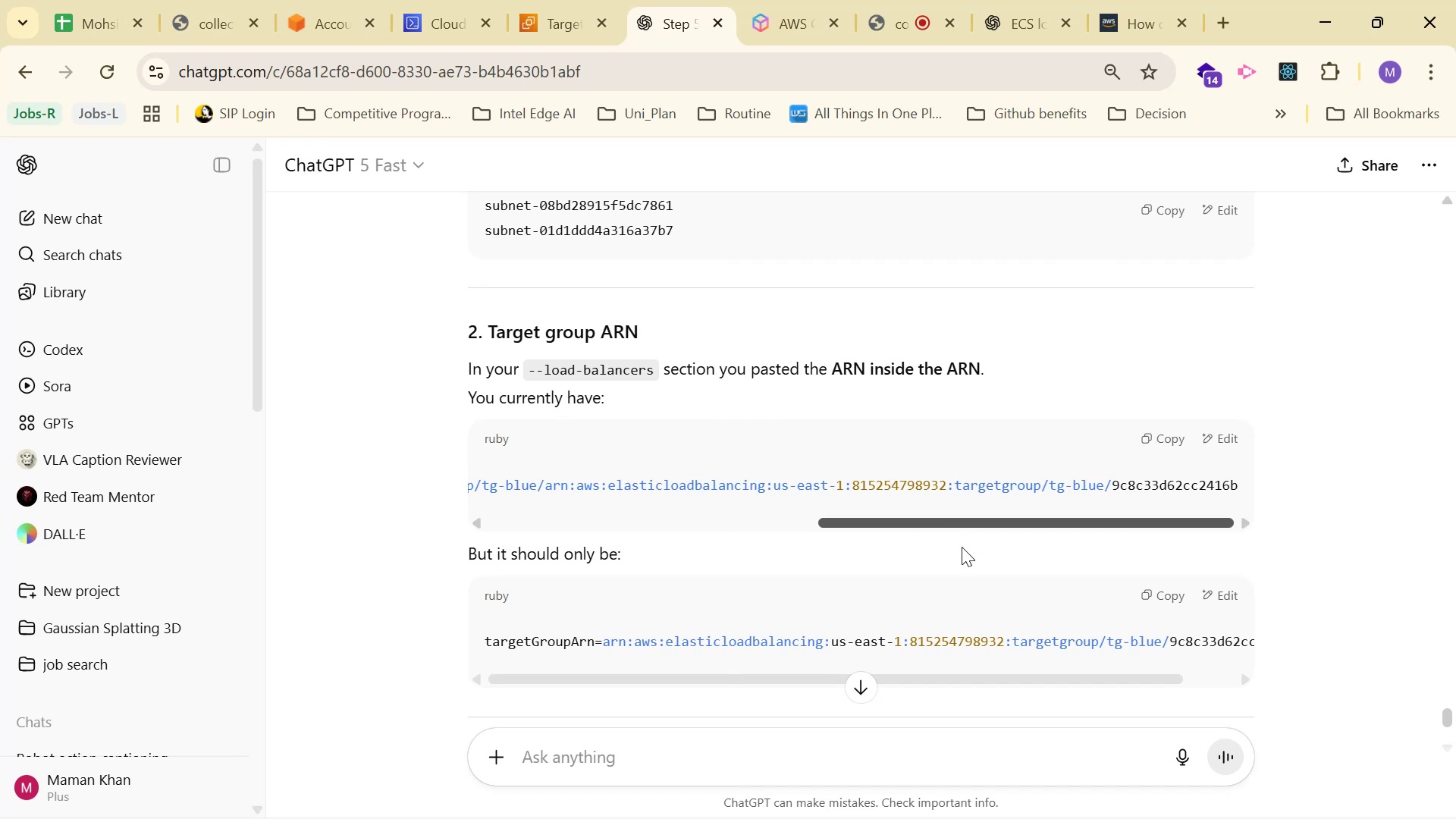 
left_click_drag(start_coordinate=[967, 679], to_coordinate=[914, 679])
 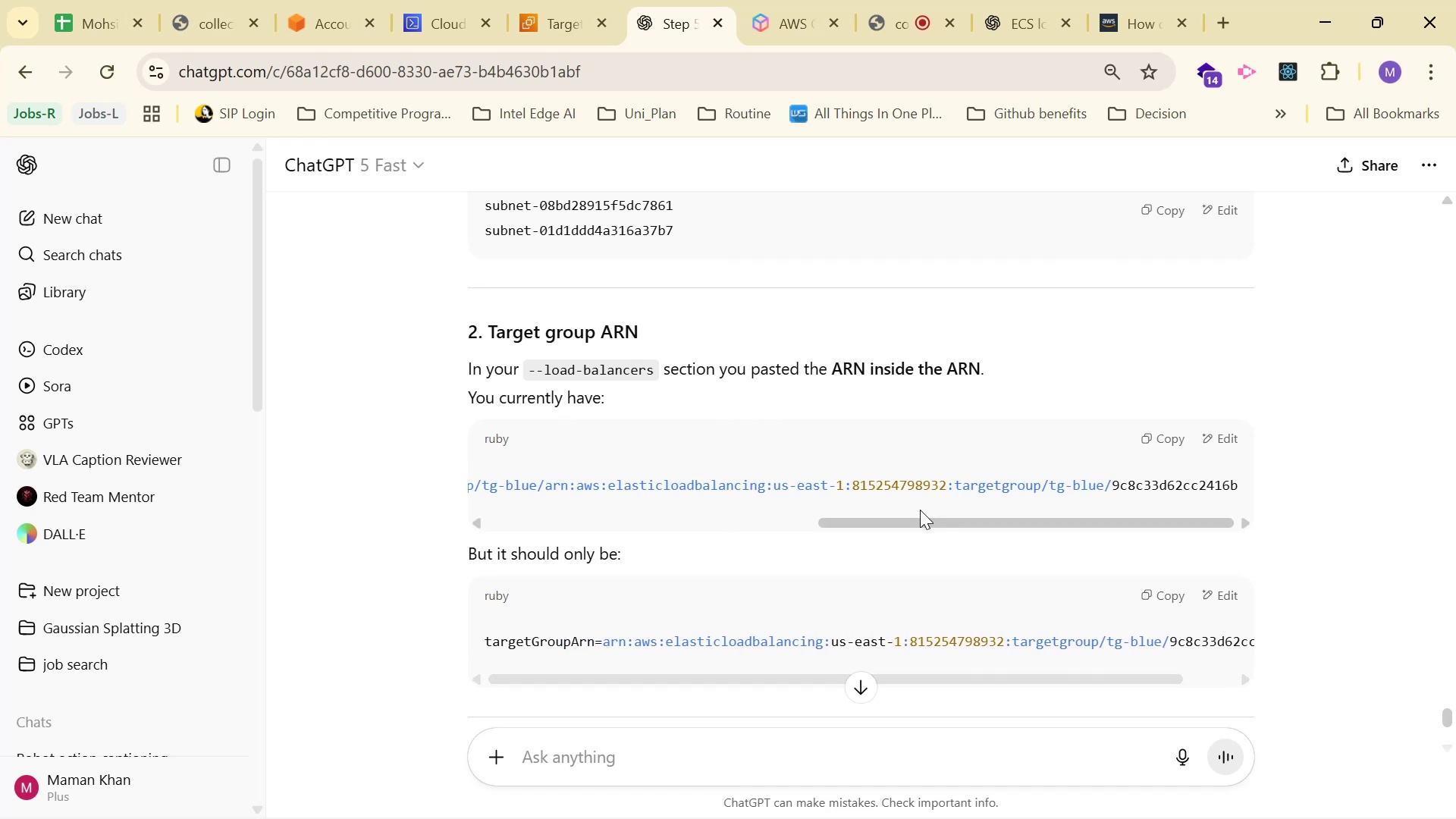 
left_click_drag(start_coordinate=[920, 520], to_coordinate=[517, 518])
 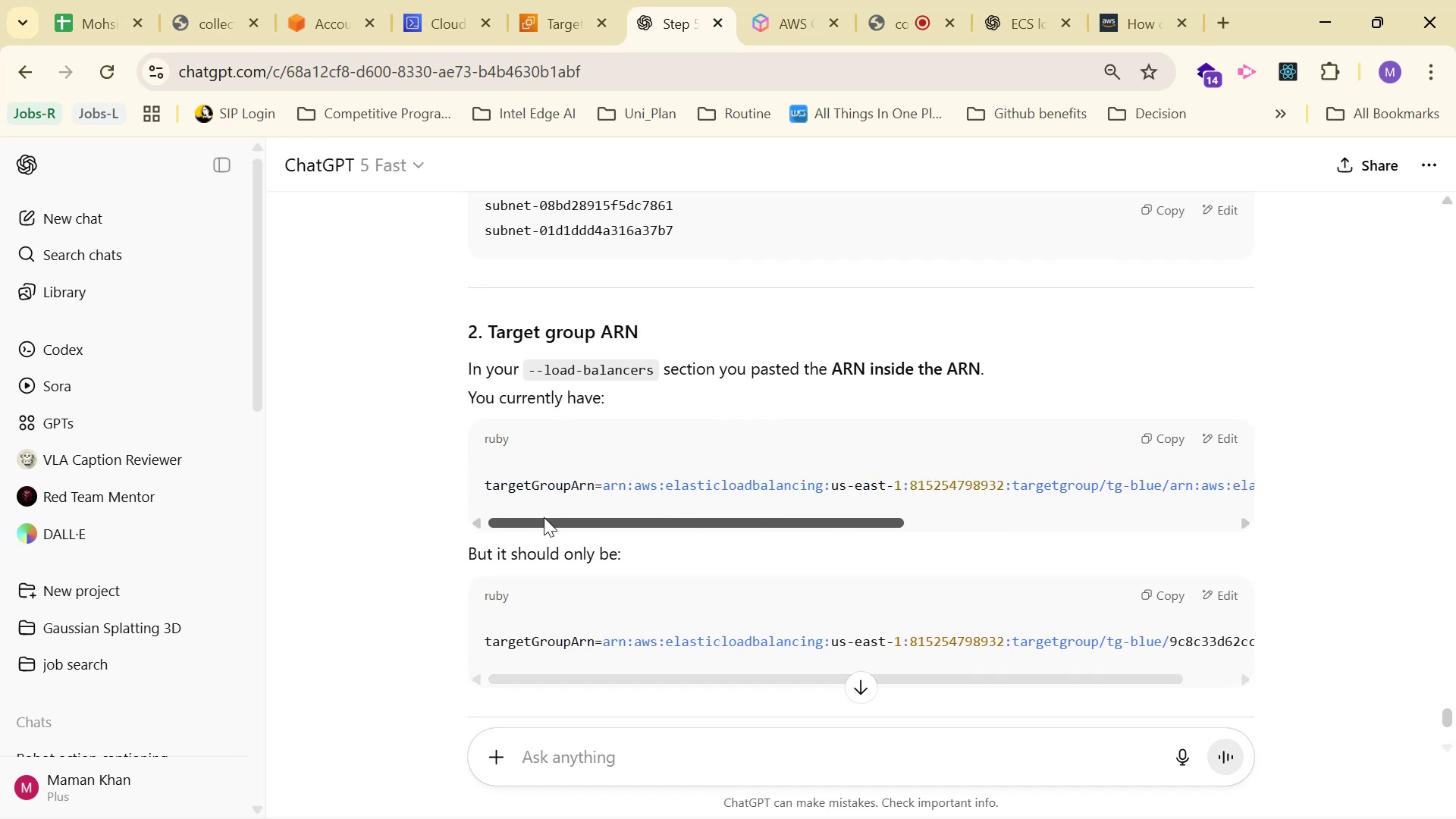 
scroll: coordinate [786, 478], scroll_direction: down, amount: 1.0
 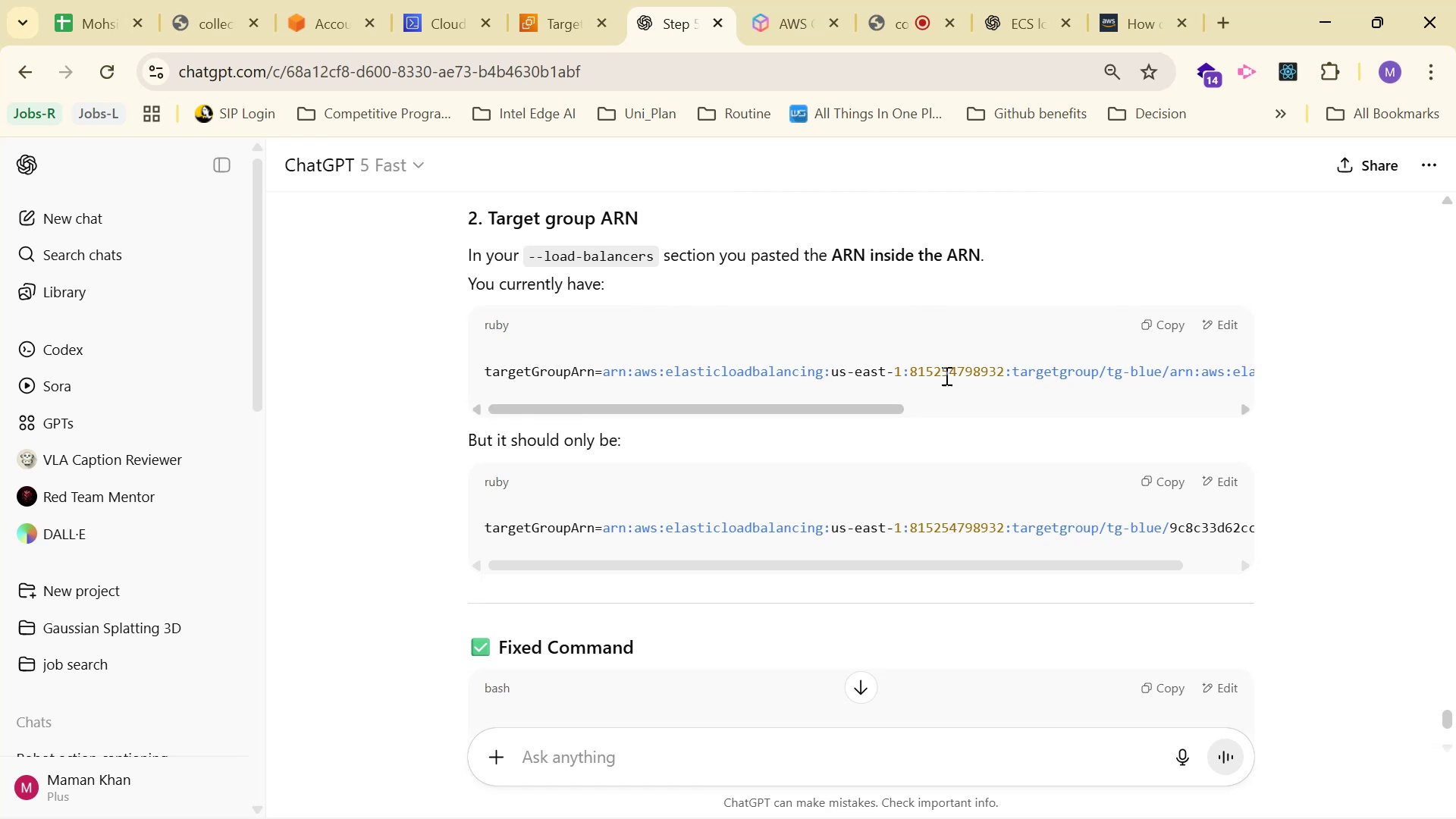 
left_click_drag(start_coordinate=[880, 405], to_coordinate=[1207, 415])
 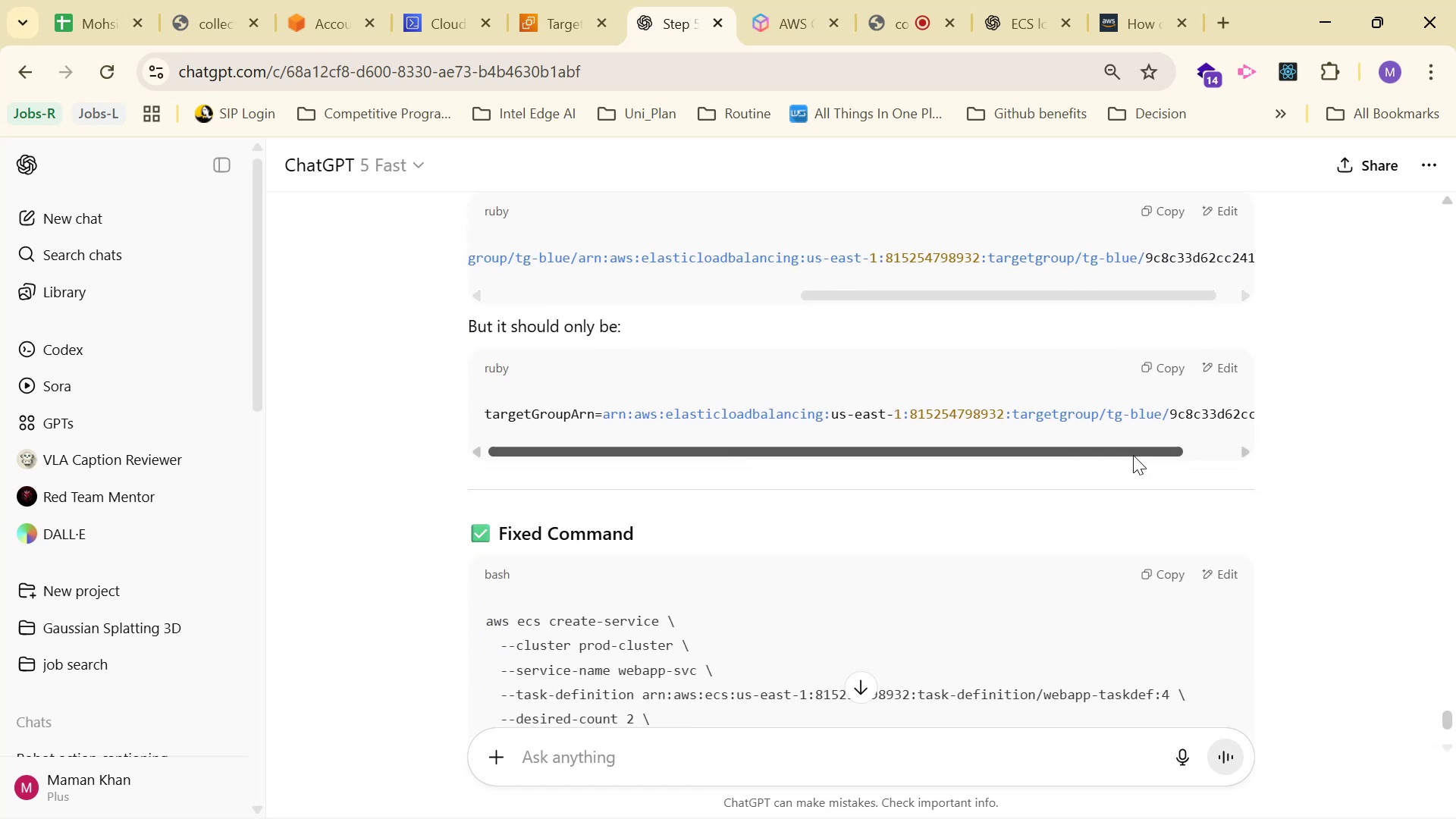 
scroll: coordinate [1191, 413], scroll_direction: down, amount: 1.0
 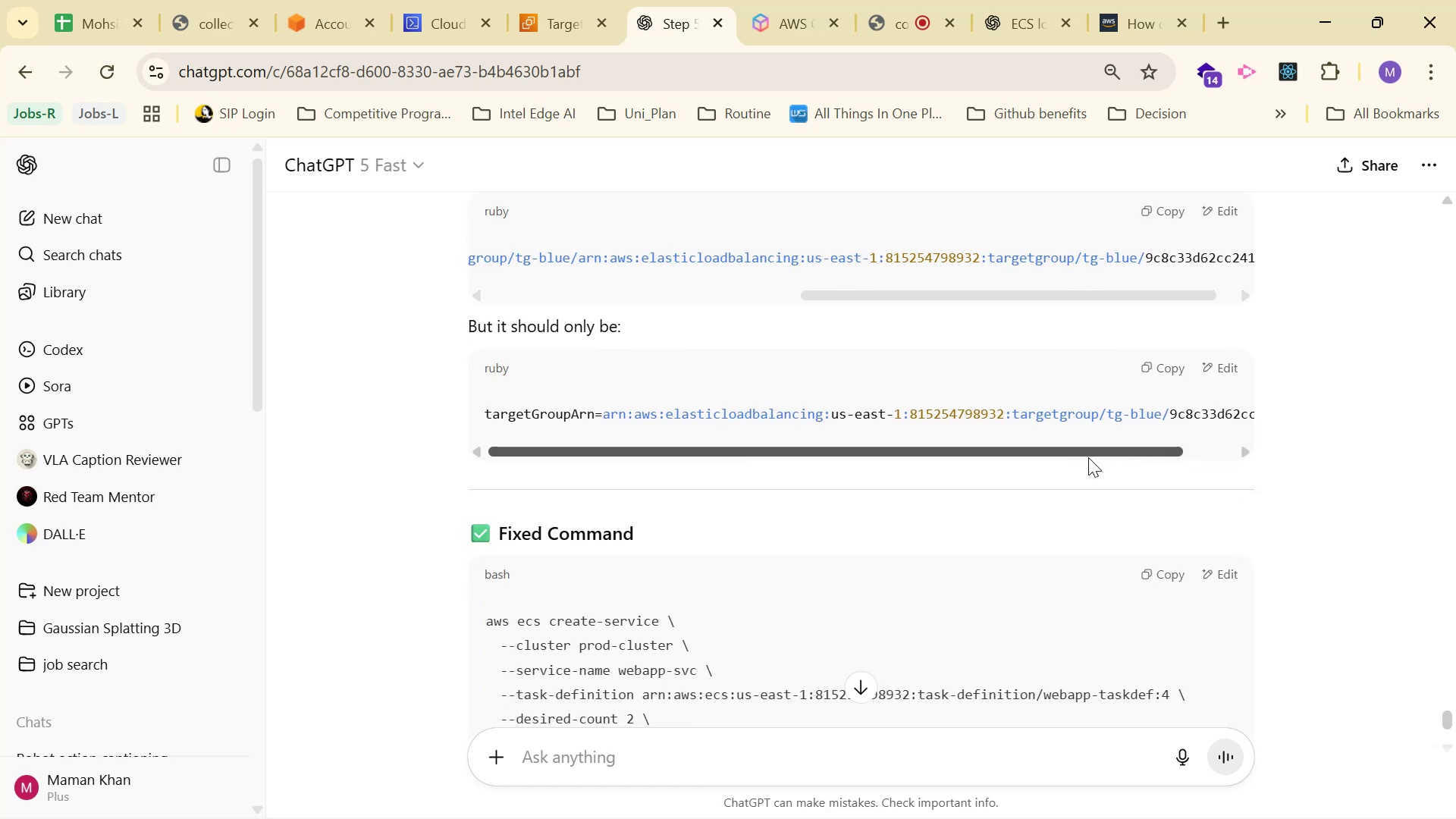 
left_click_drag(start_coordinate=[1087, 453], to_coordinate=[1088, 450])
 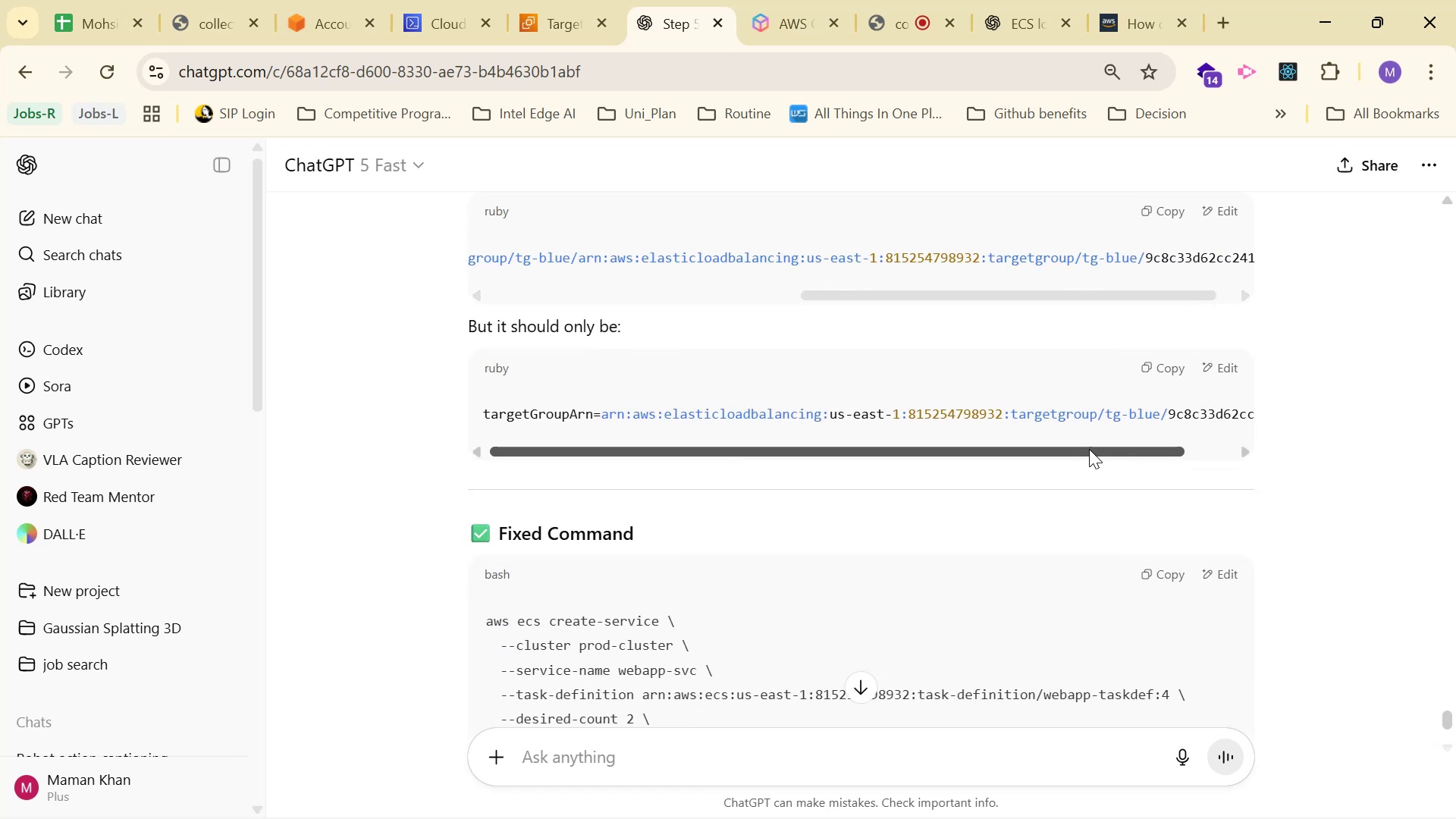 
left_click_drag(start_coordinate=[1090, 446], to_coordinate=[1152, 445])
 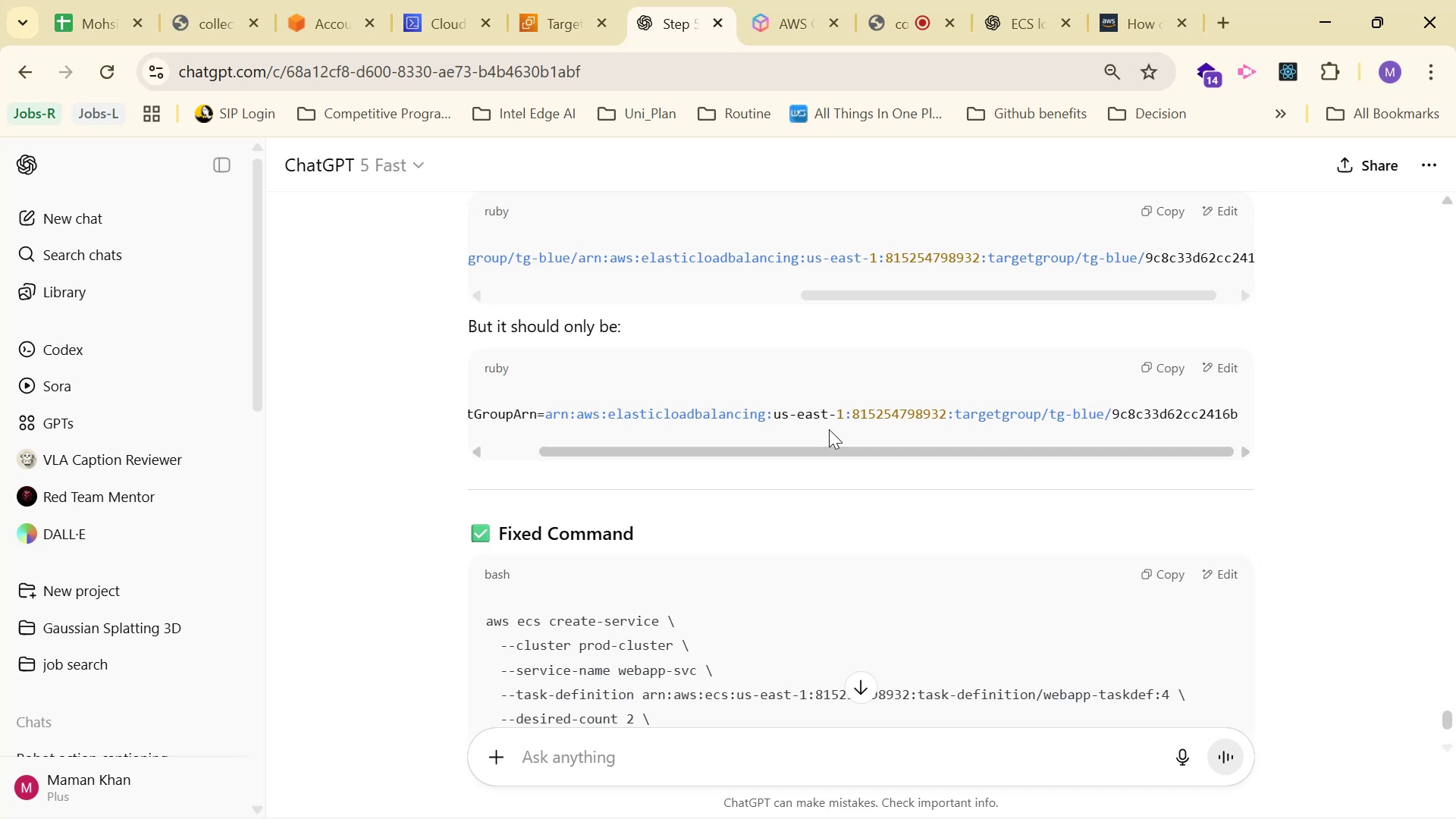 
left_click_drag(start_coordinate=[827, 449], to_coordinate=[737, 428])
 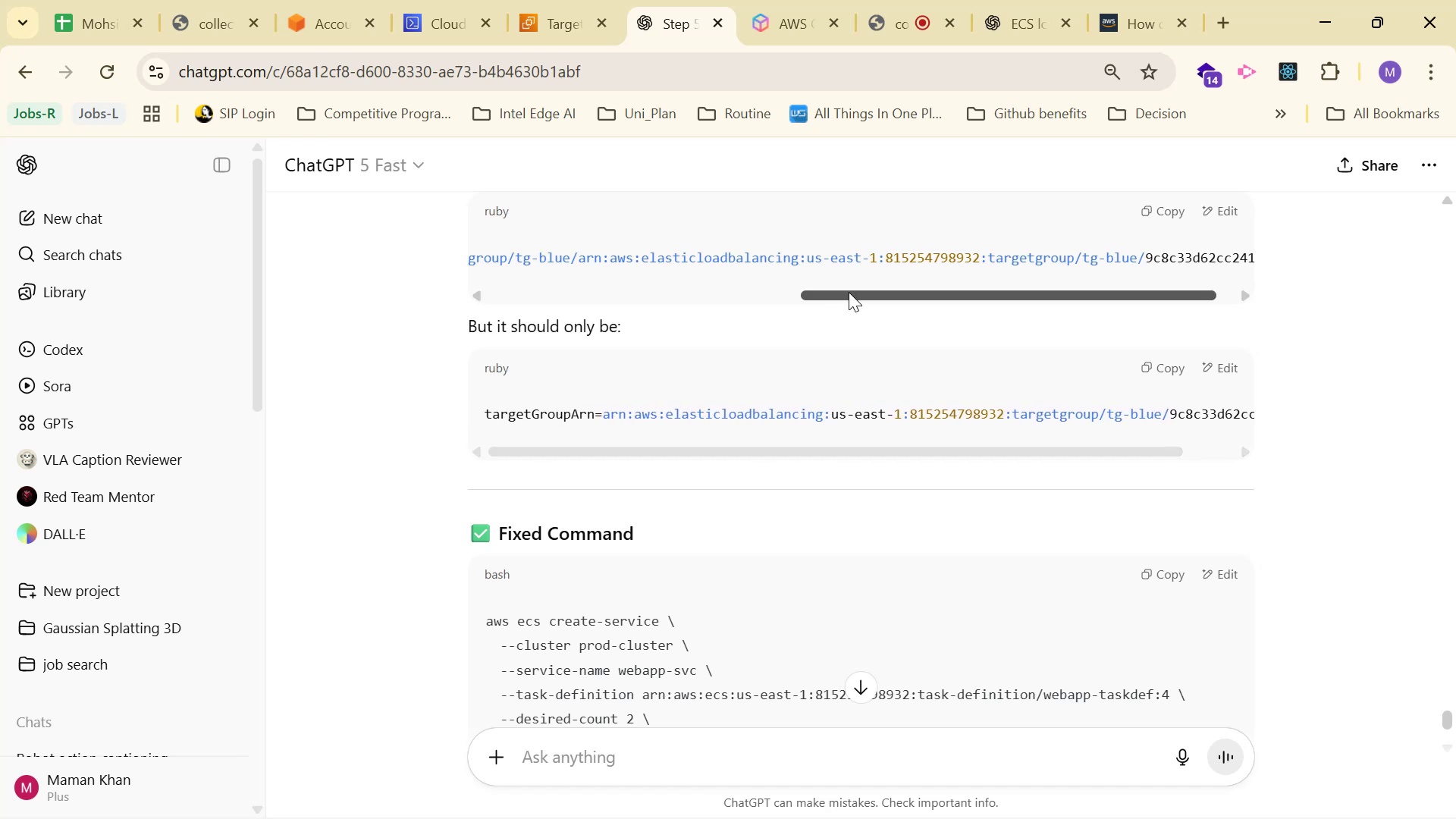 
left_click_drag(start_coordinate=[852, 286], to_coordinate=[805, 293])
 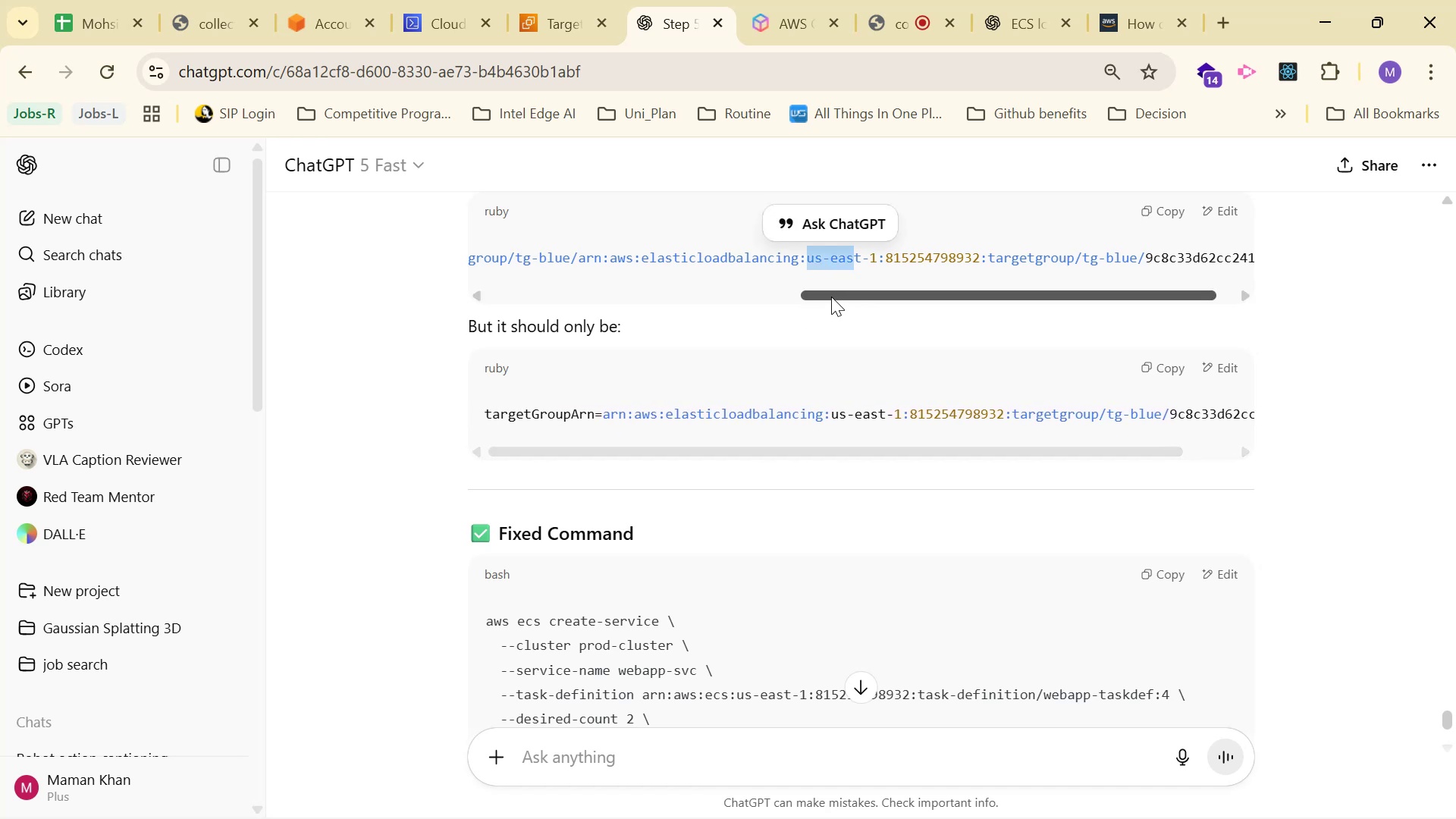 
left_click_drag(start_coordinate=[849, 296], to_coordinate=[739, 299])
 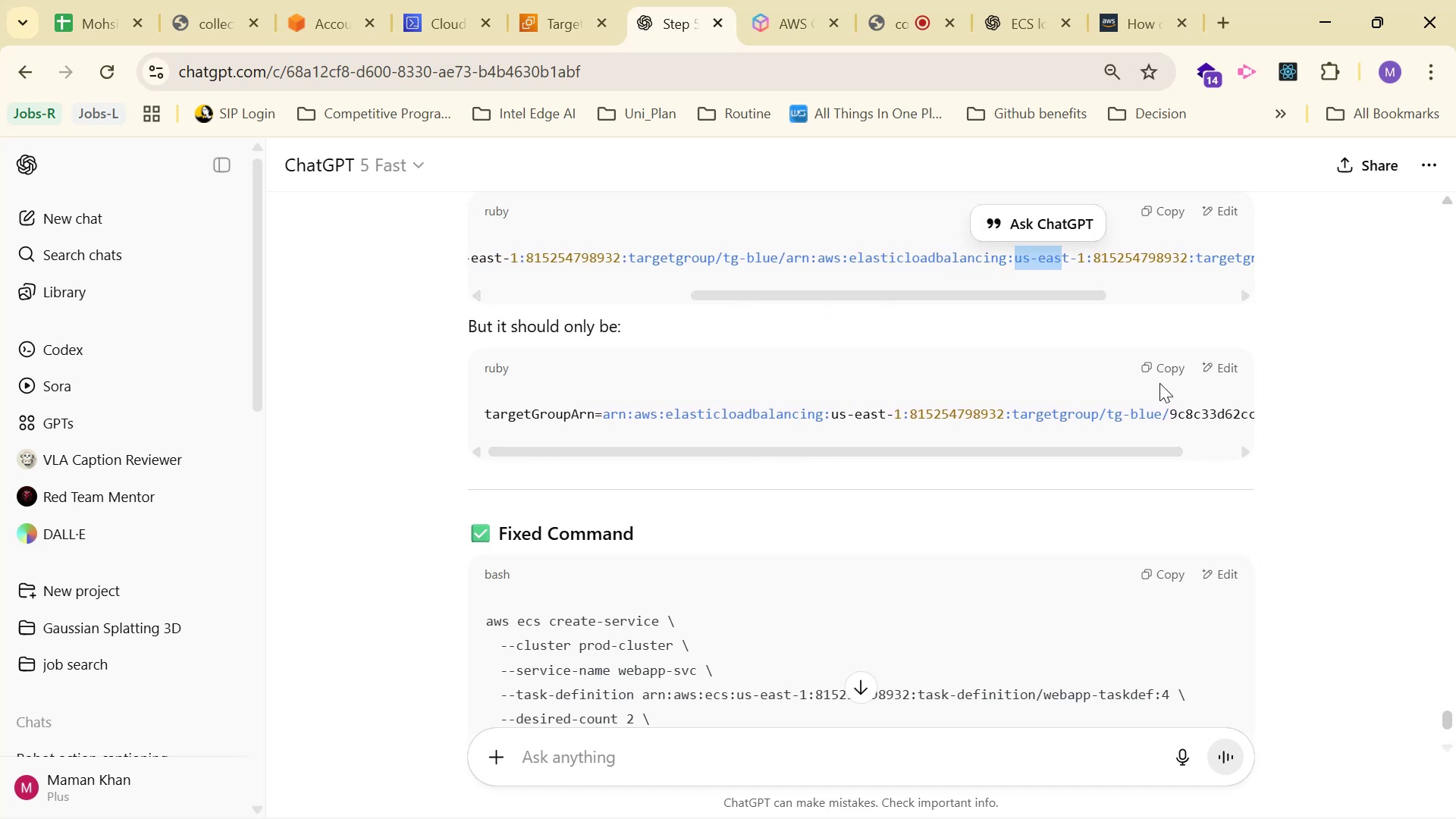 
left_click([1175, 366])
 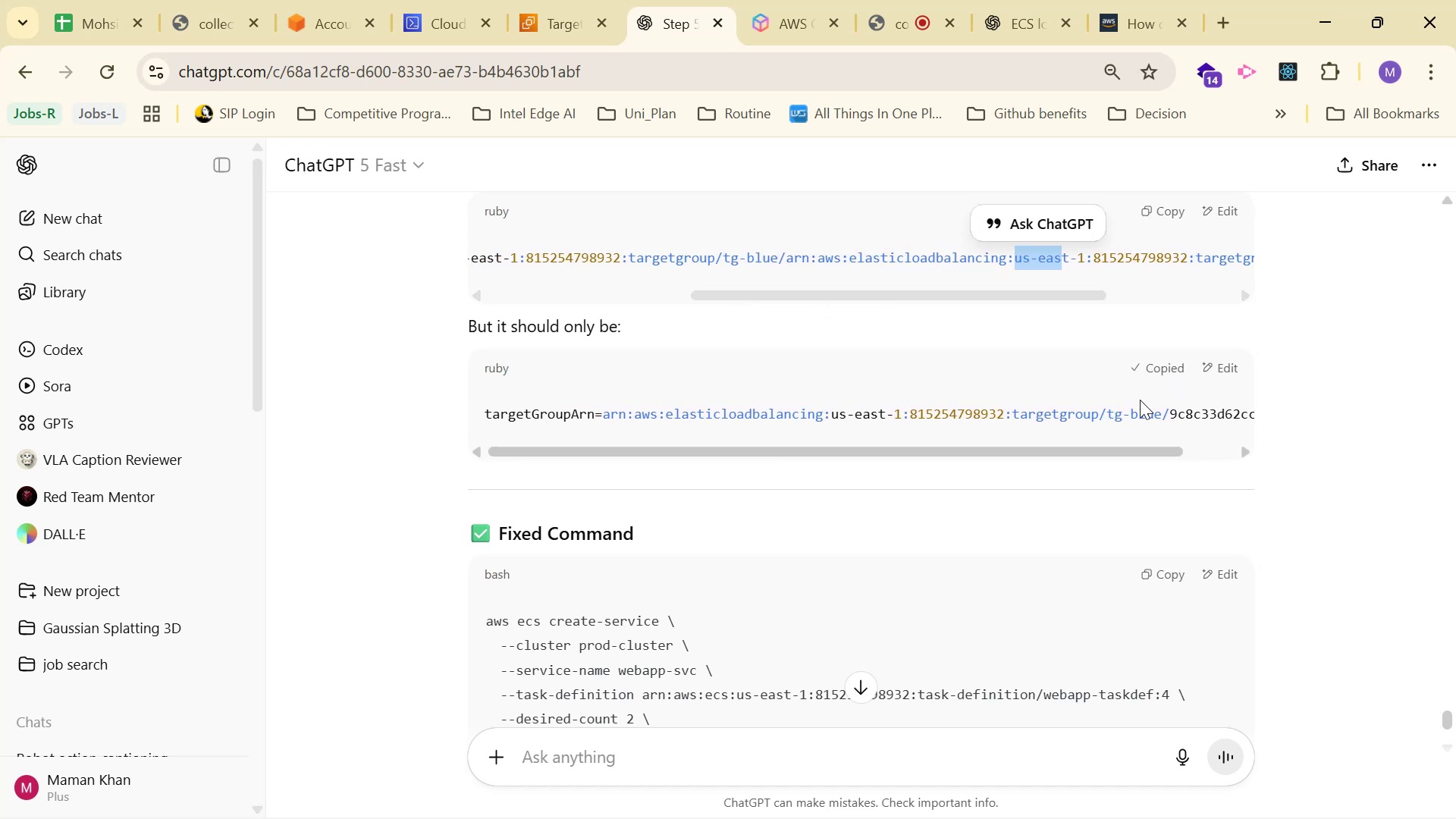 
scroll: coordinate [1103, 409], scroll_direction: down, amount: 2.0
 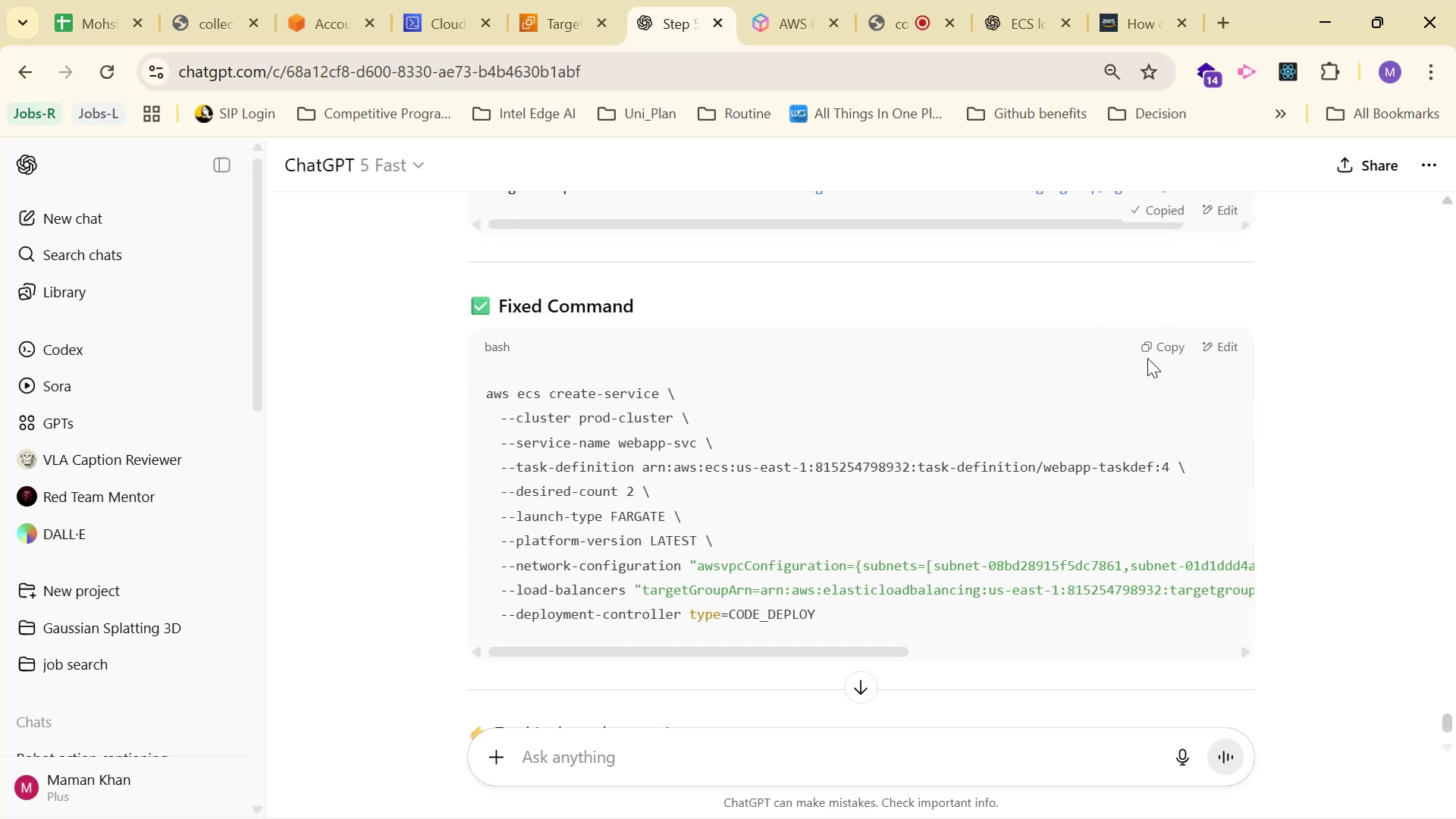 
left_click([1150, 353])
 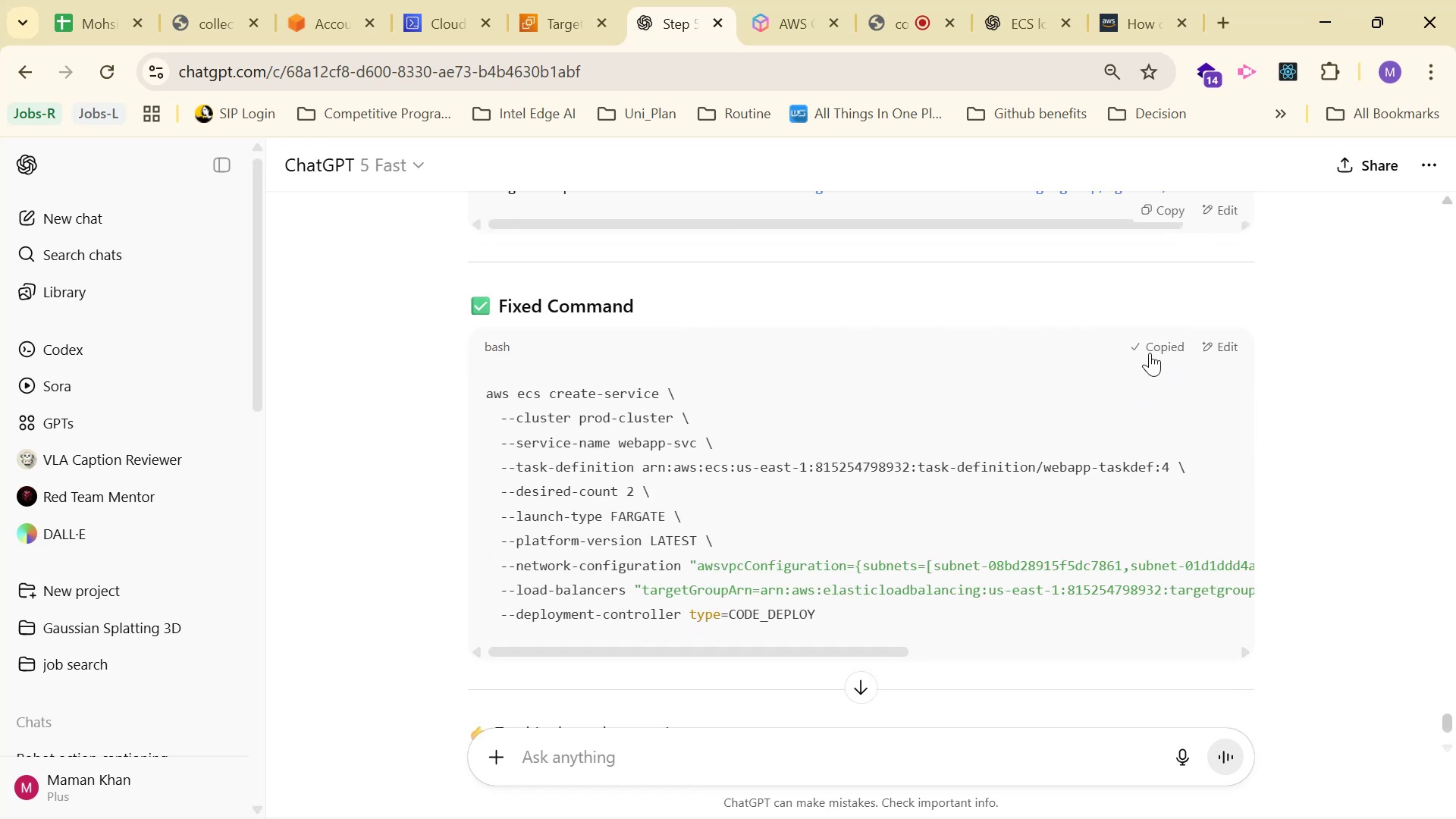 
key(Alt+AltLeft)
 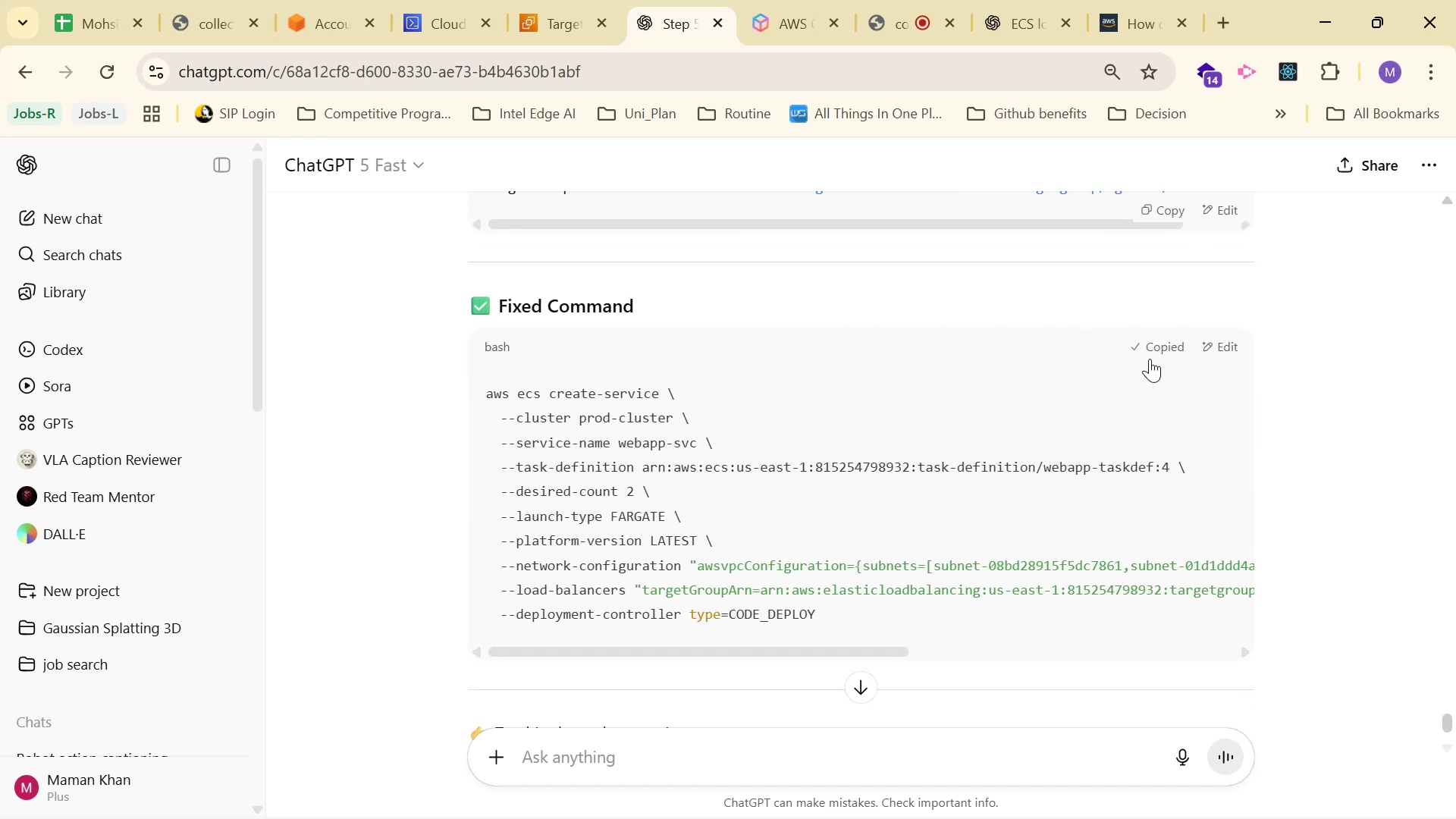 
key(Alt+Tab)
 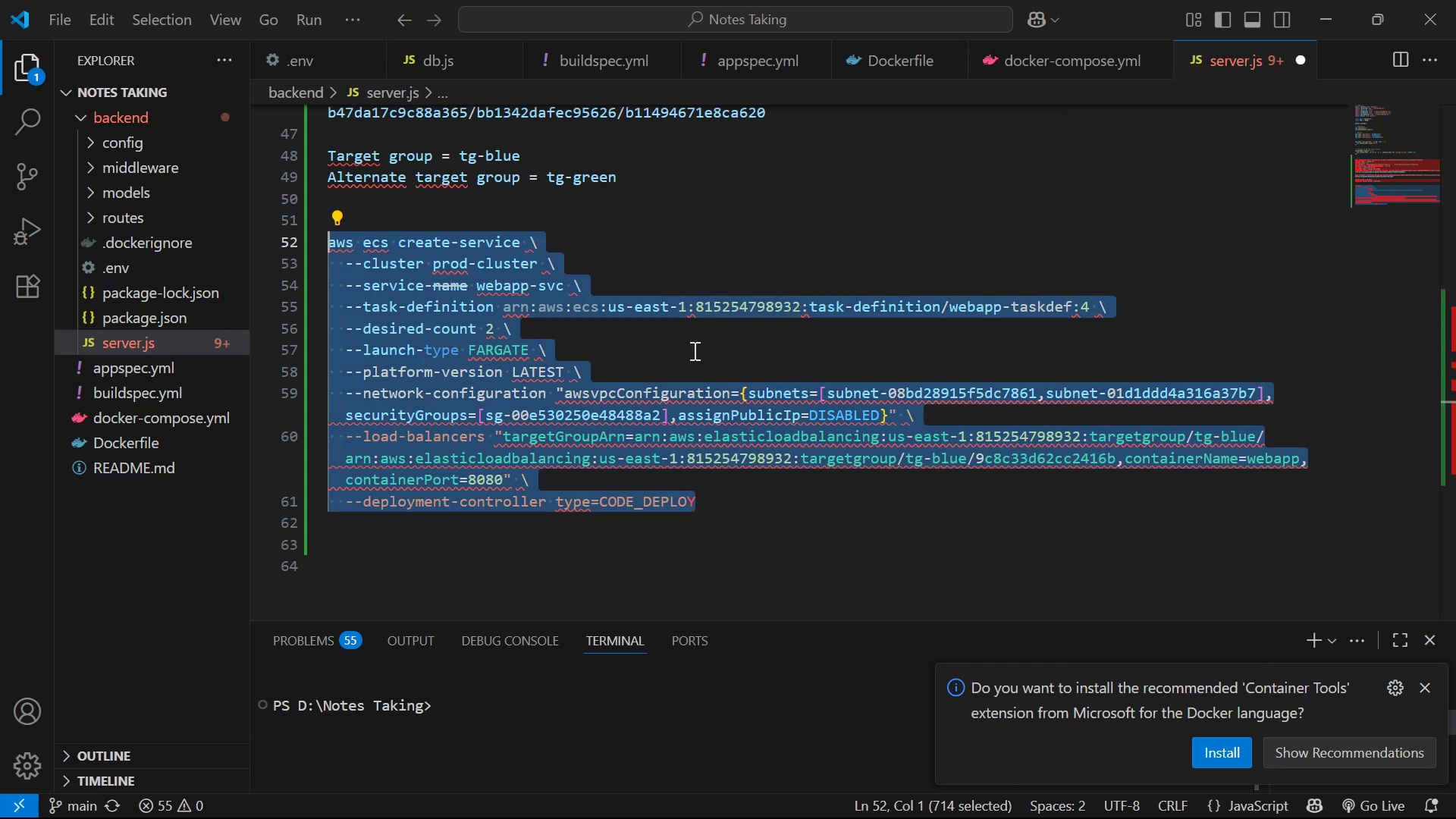 
key(Alt+AltLeft)
 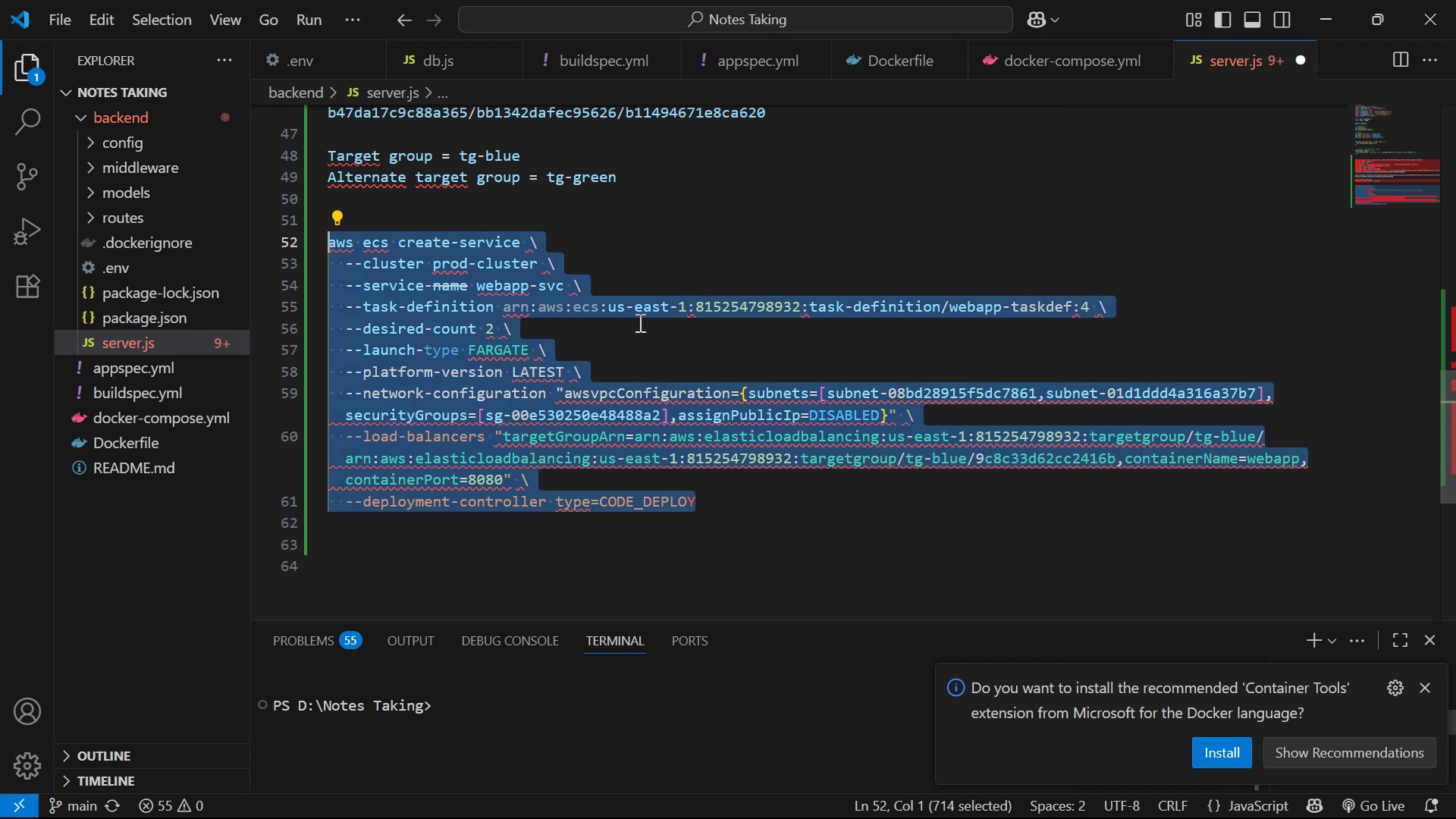 
key(Alt+Tab)
 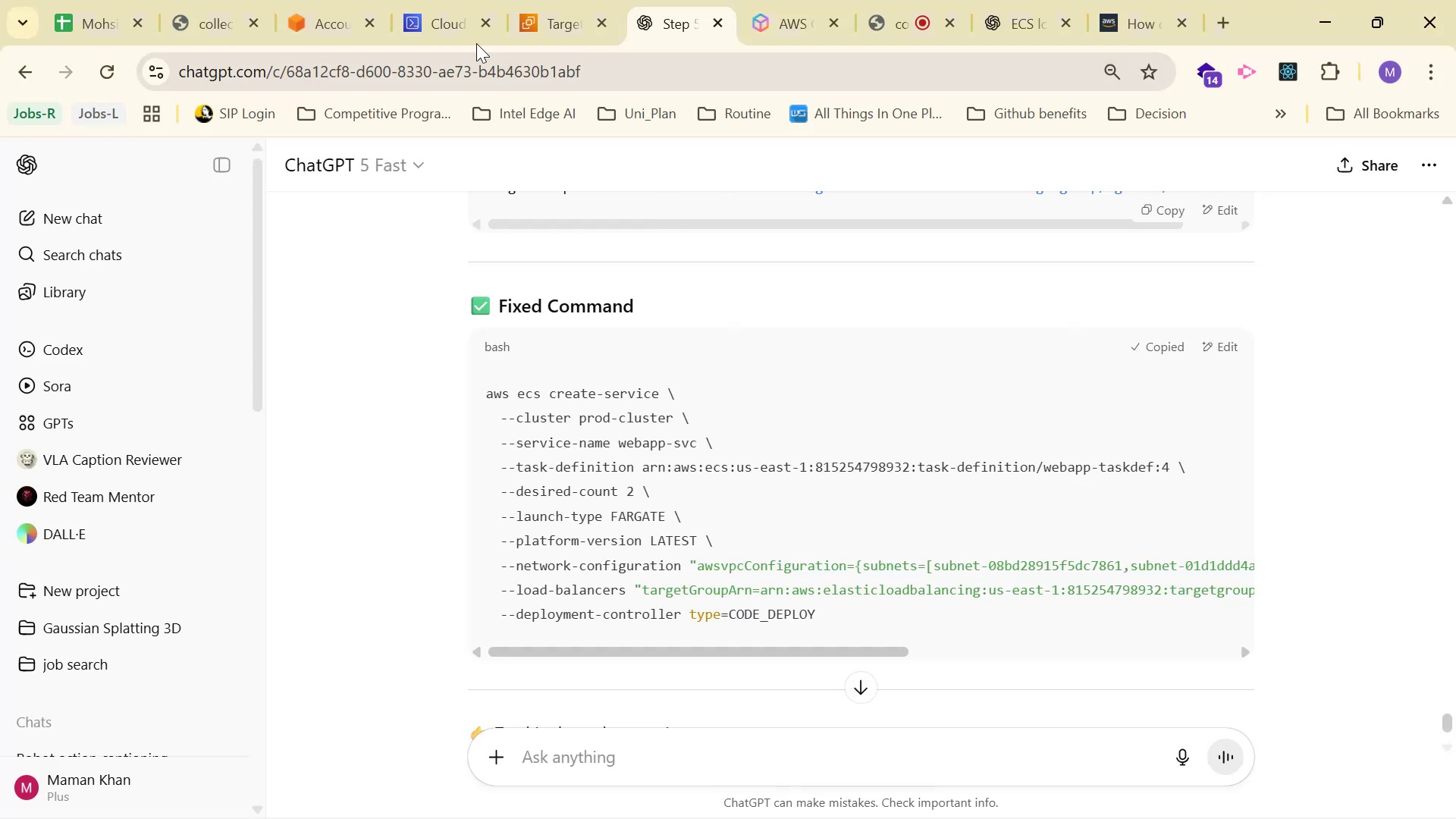 
left_click([425, 23])
 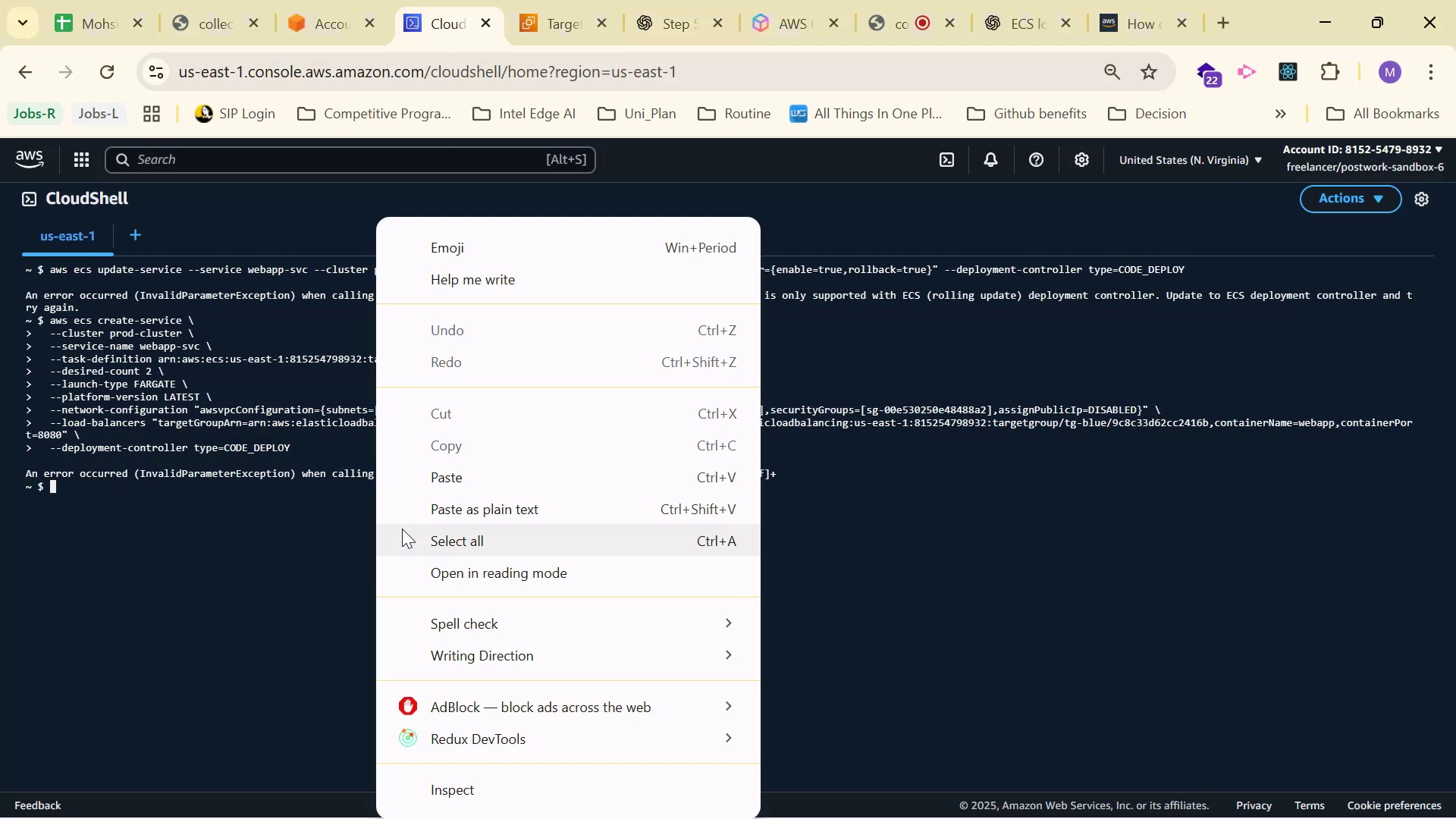 
left_click([468, 473])
 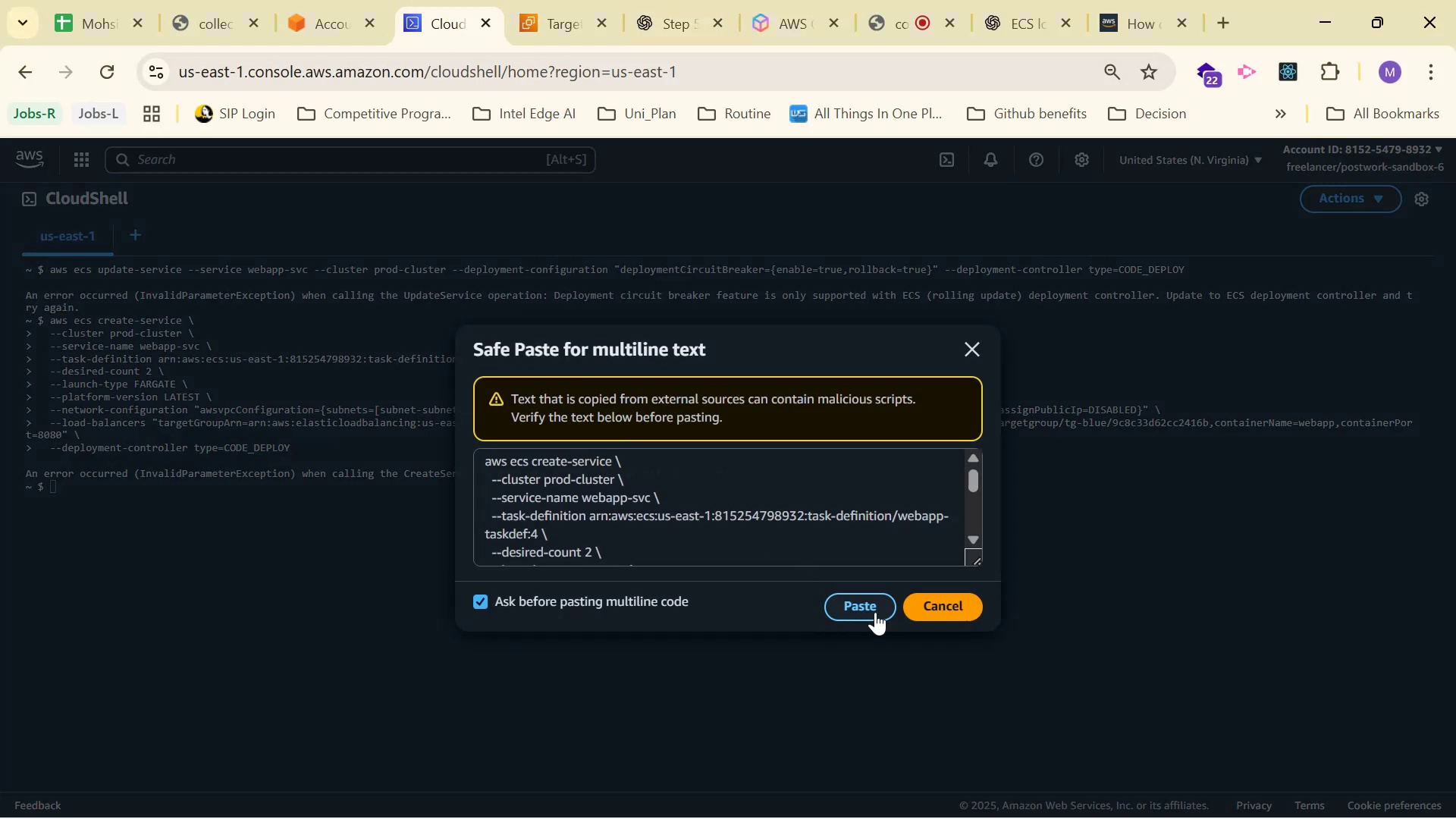 
left_click([874, 610])
 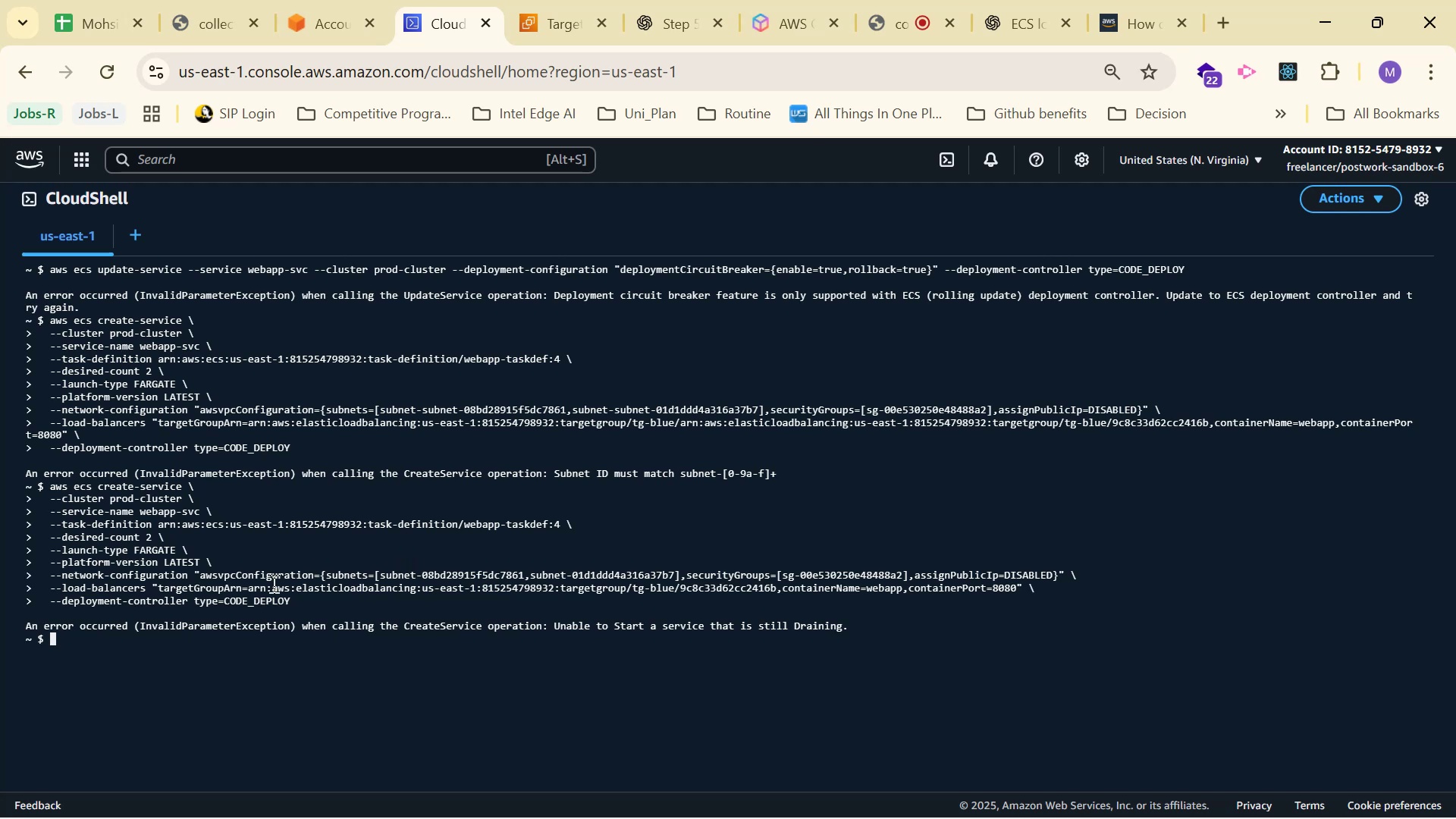 
wait(7.74)
 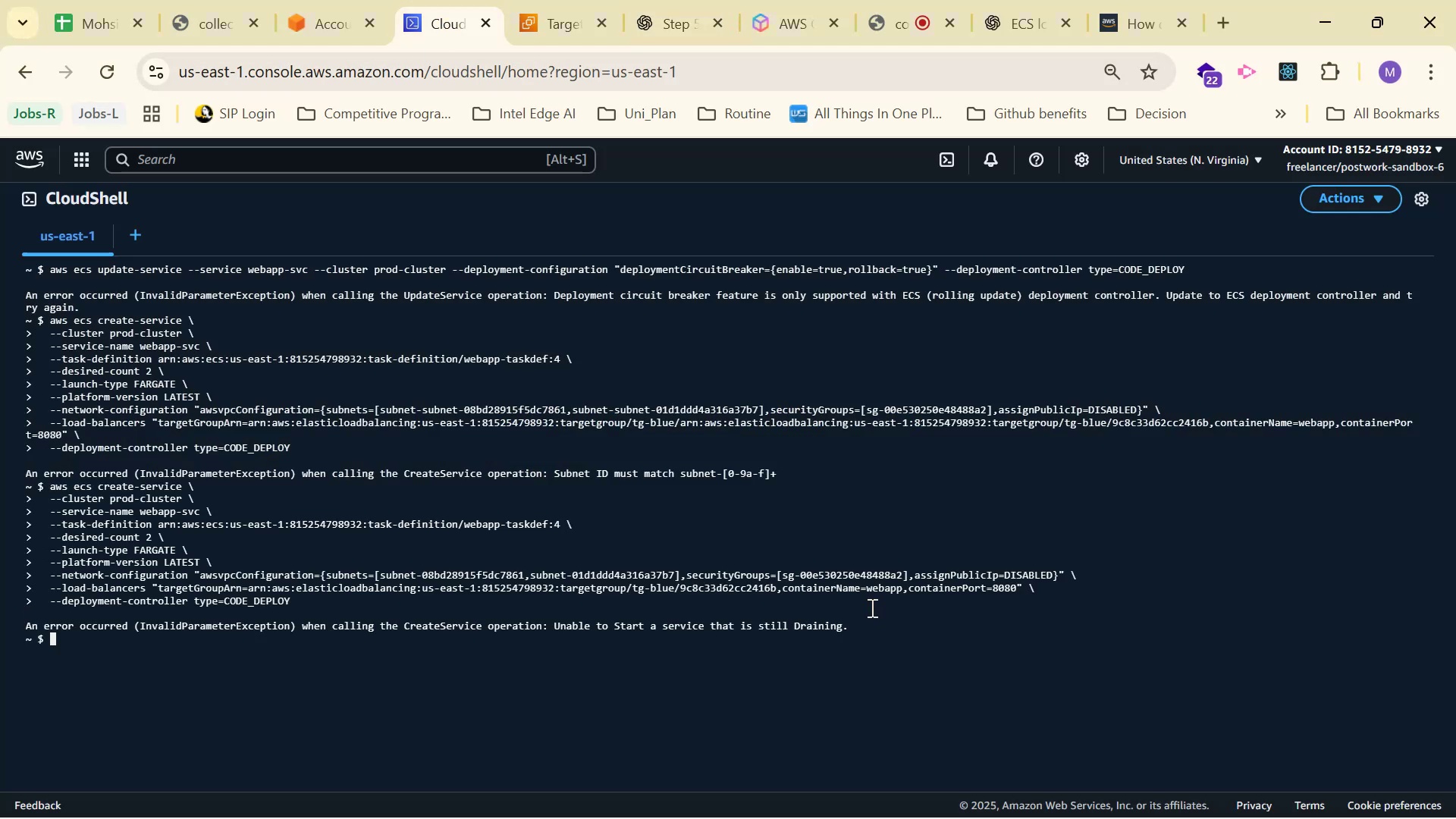 
left_click_drag(start_coordinate=[55, 635], to_coordinate=[5, 490])
 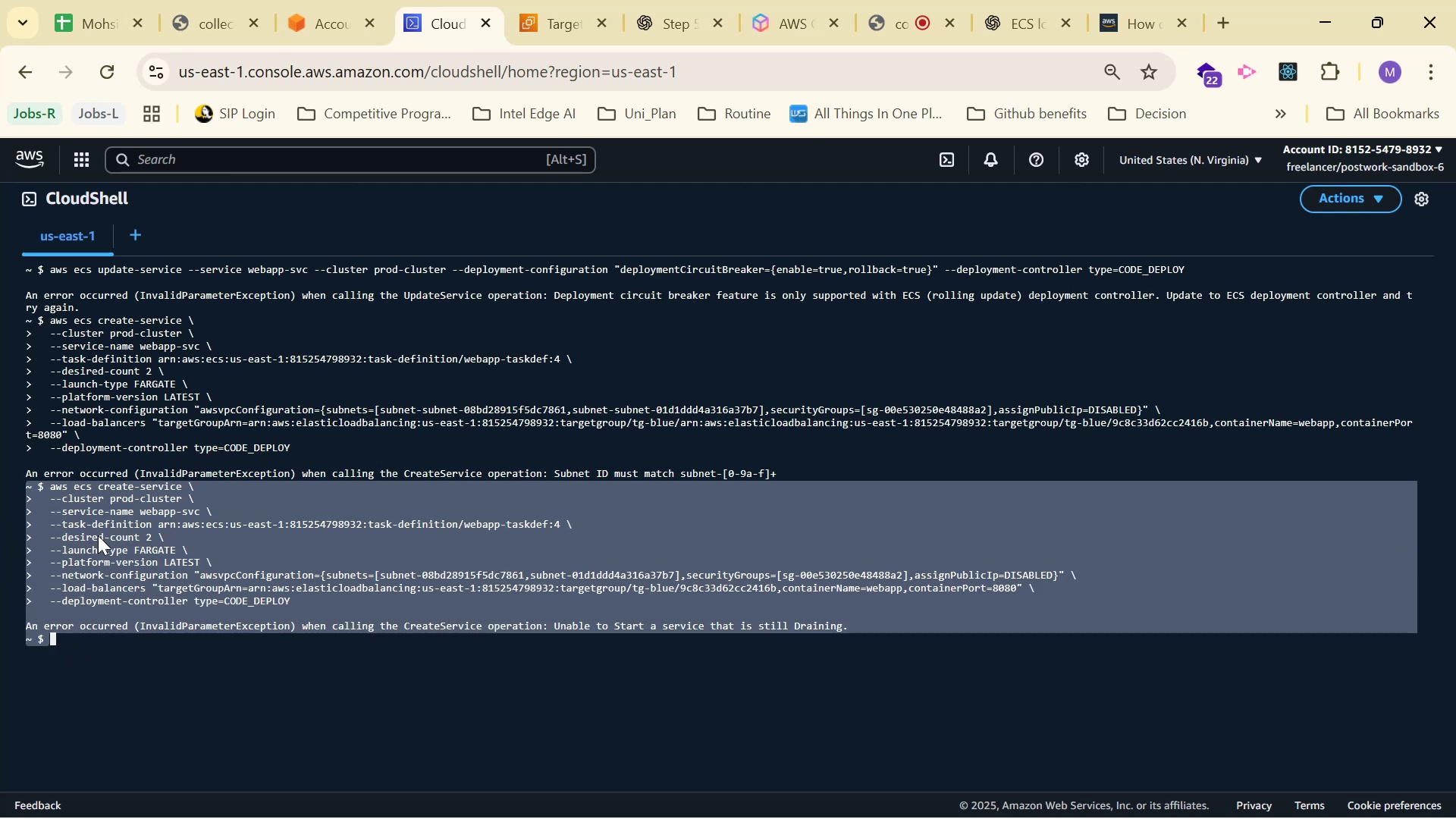 
right_click([104, 537])
 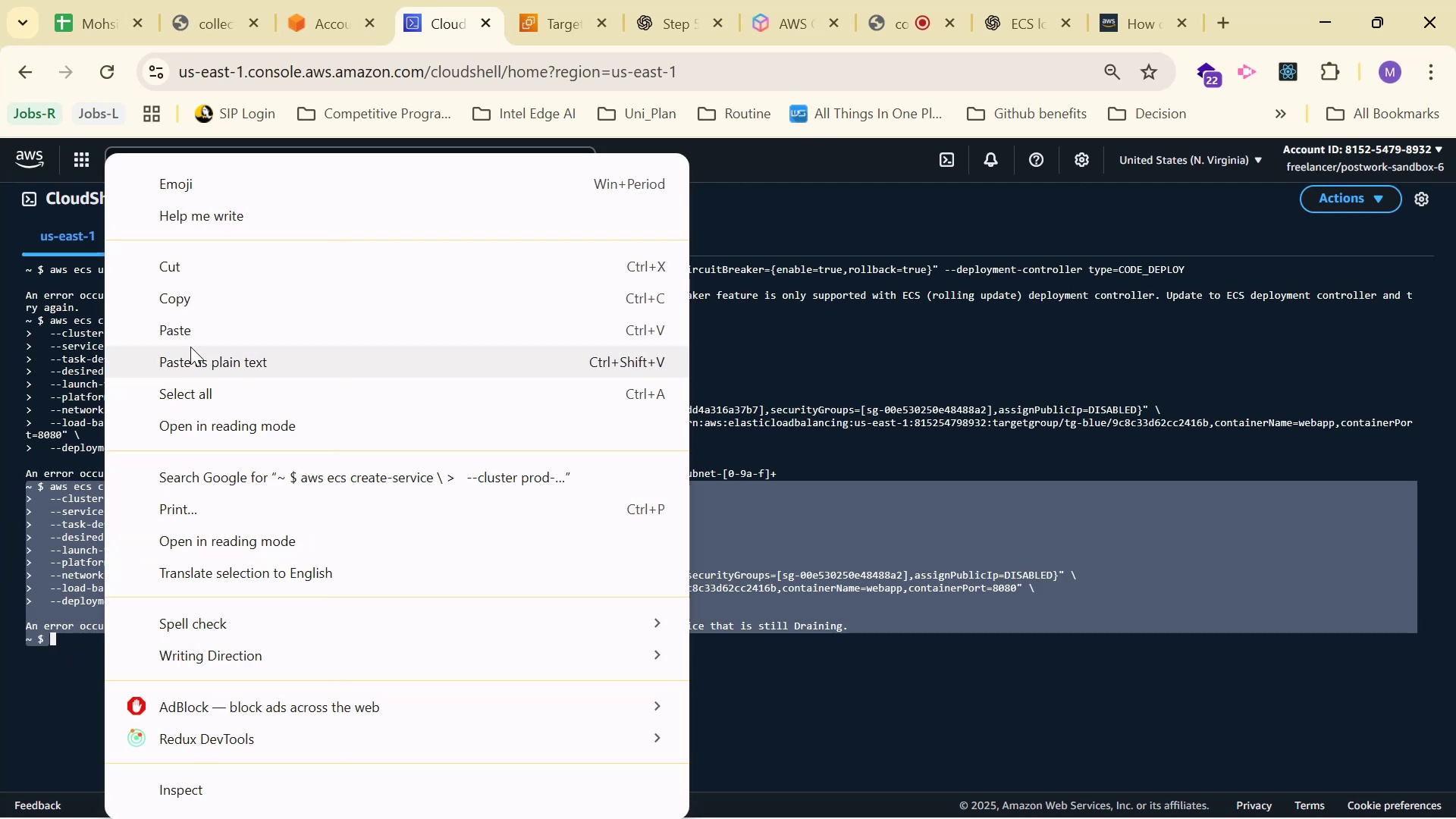 
left_click([192, 294])
 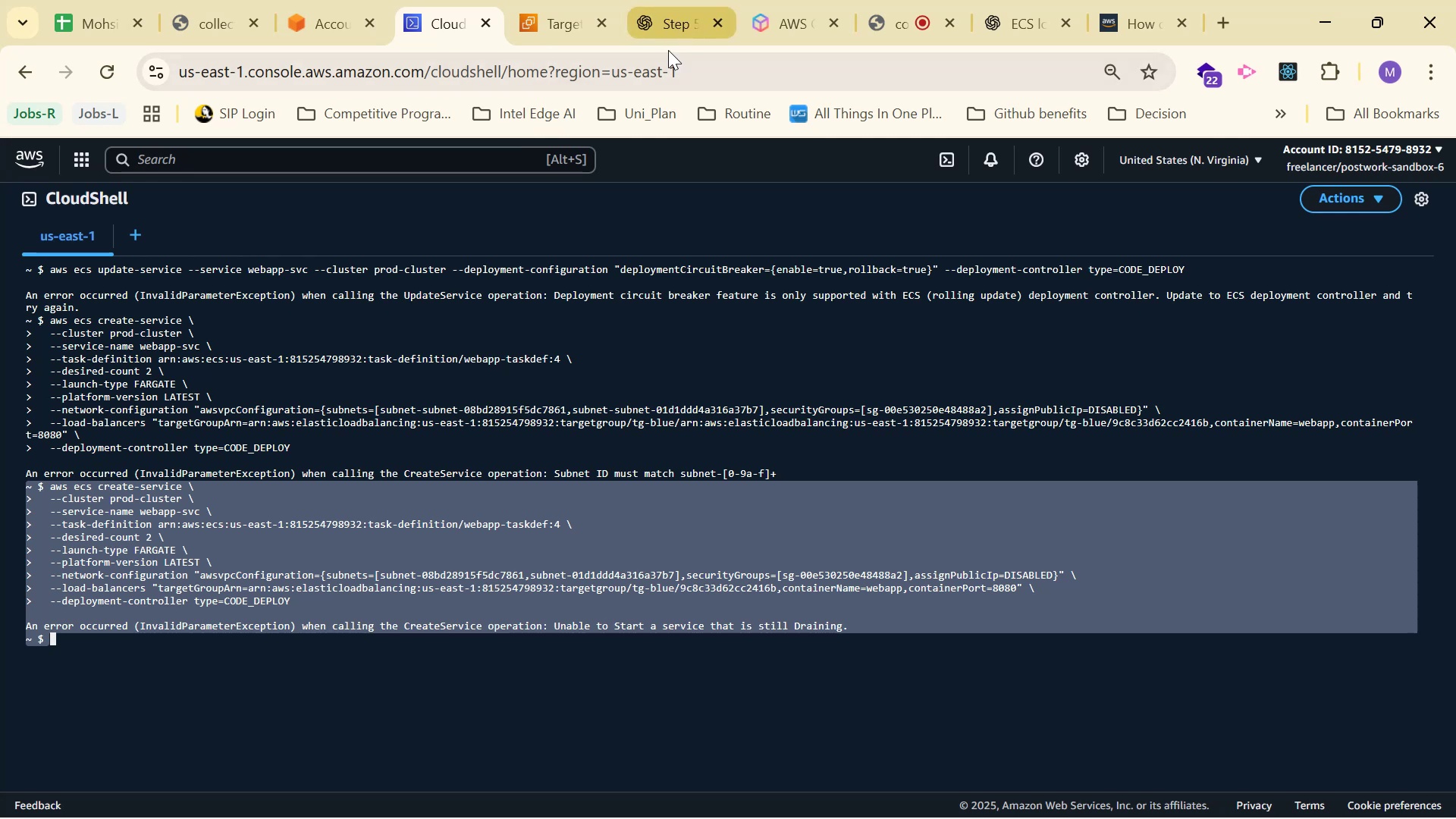 
left_click([607, 741])
 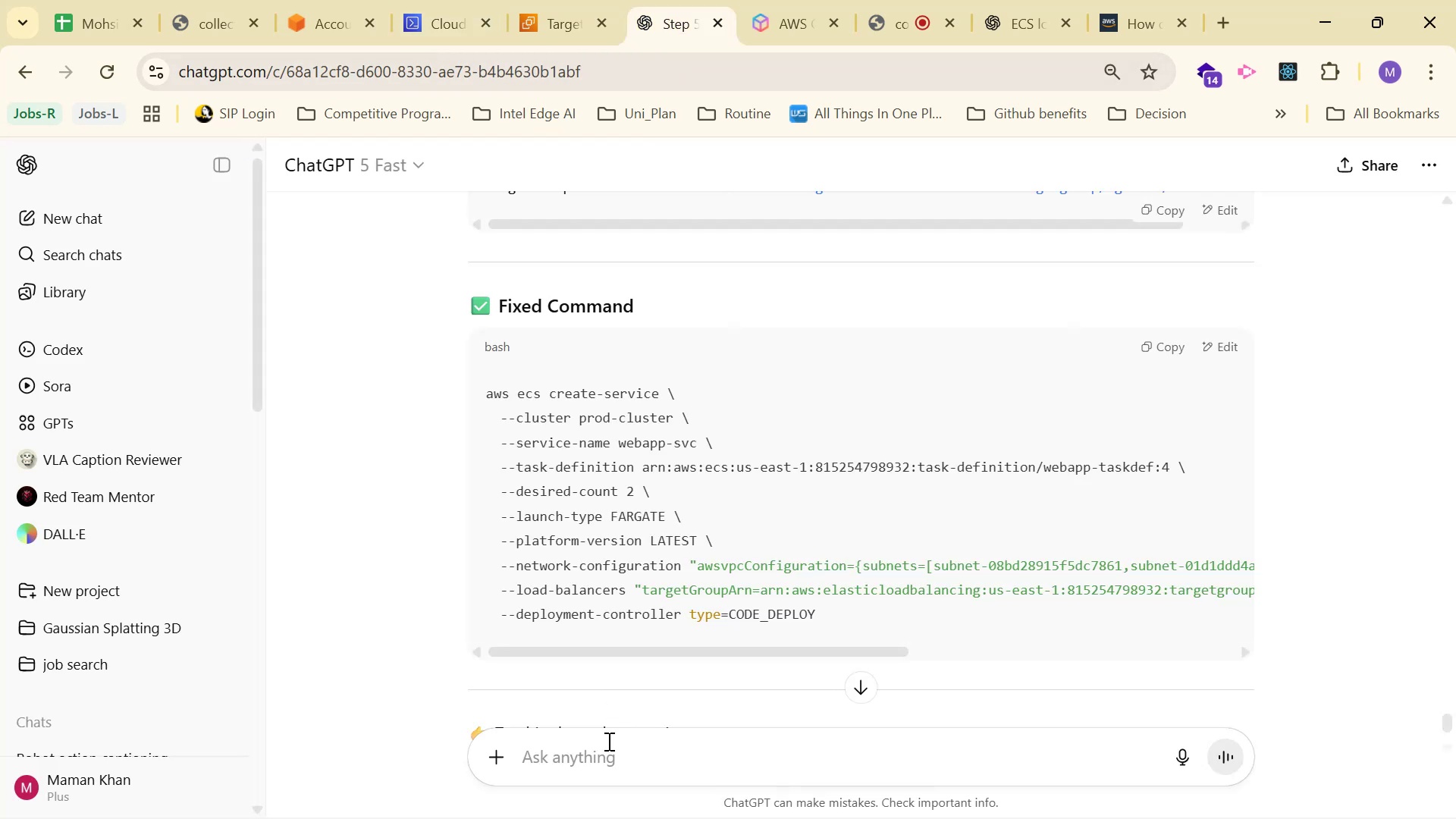 
key(Control+V)
 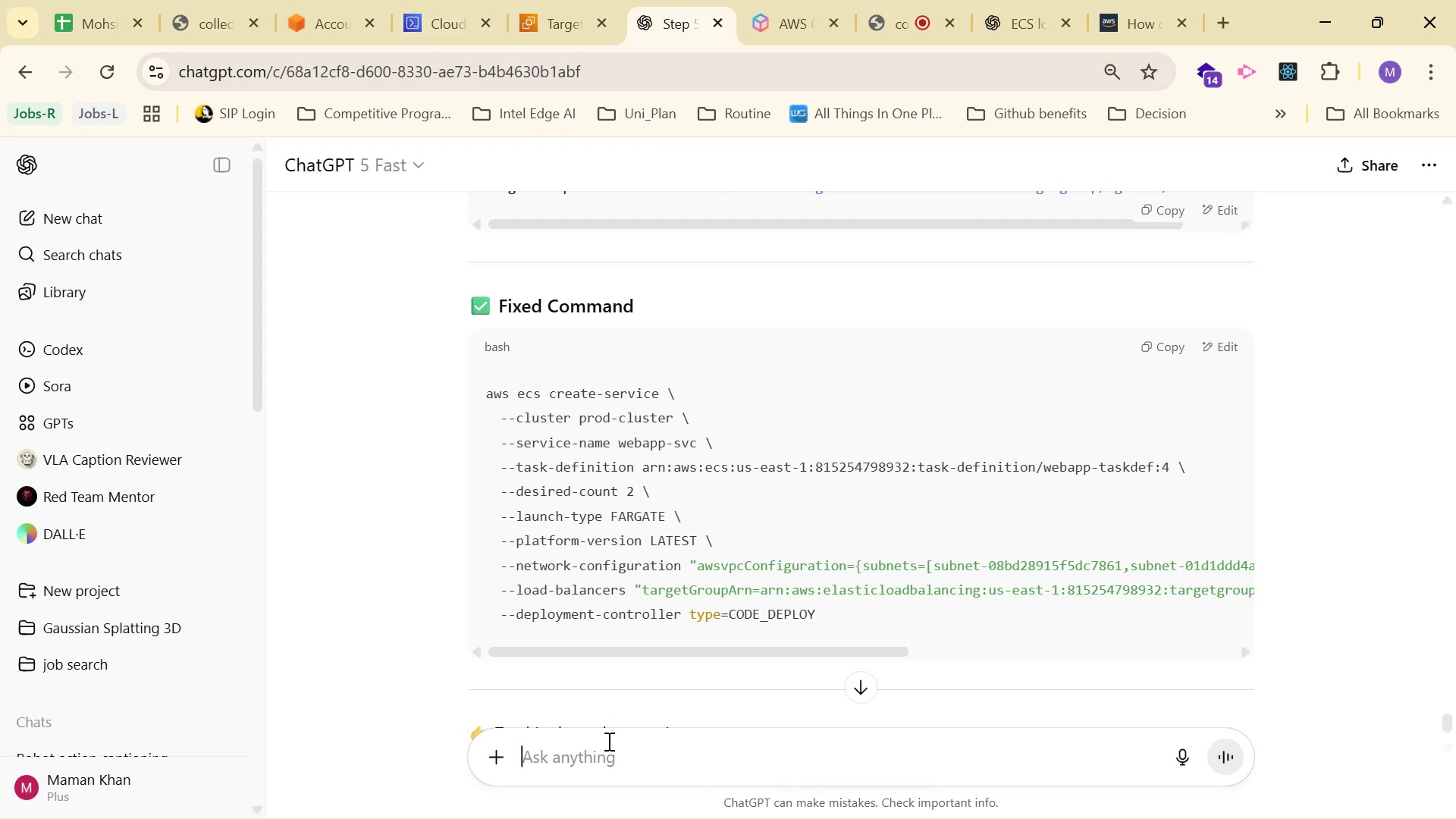 
key(Enter)
 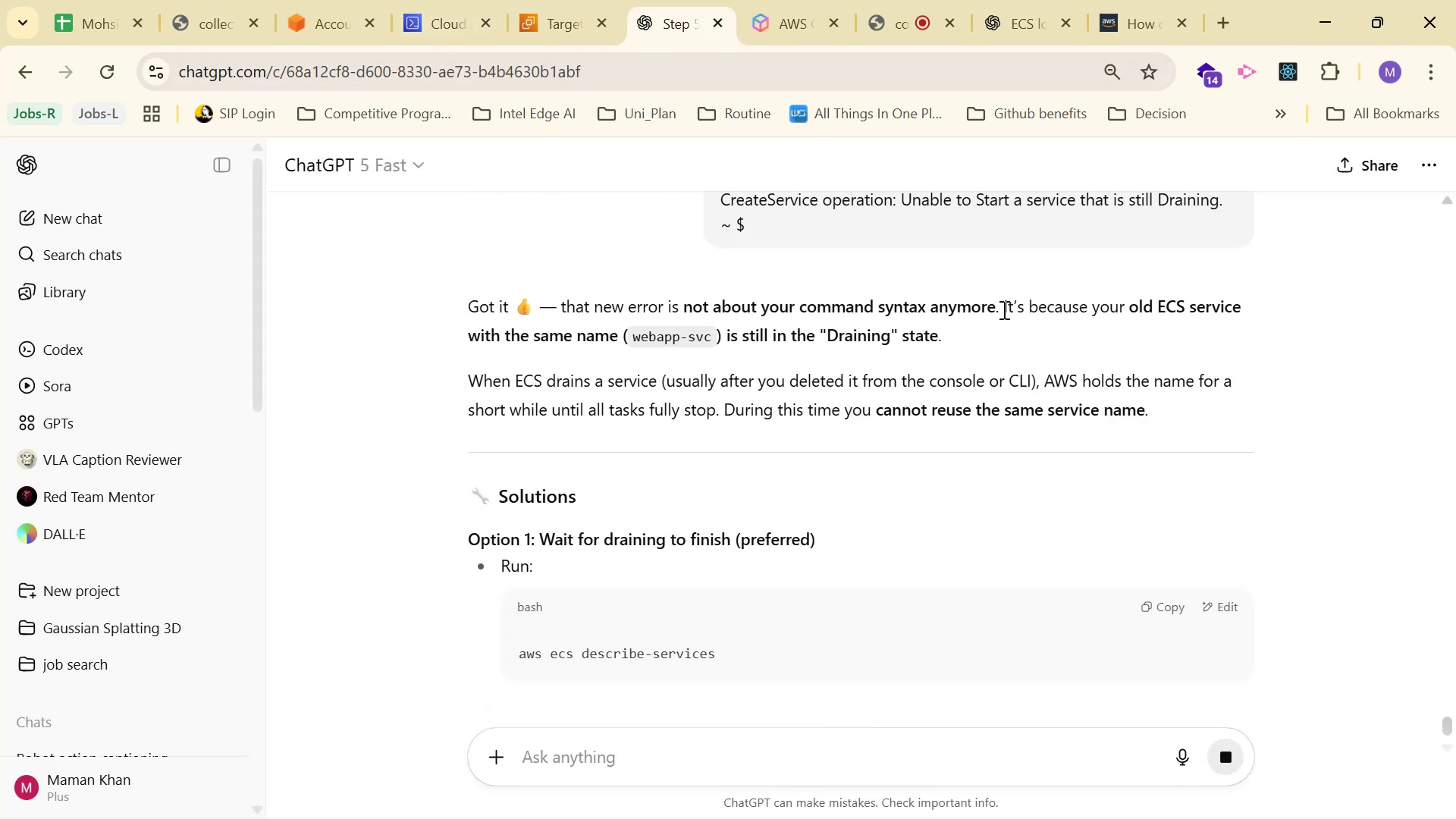 
wait(7.23)
 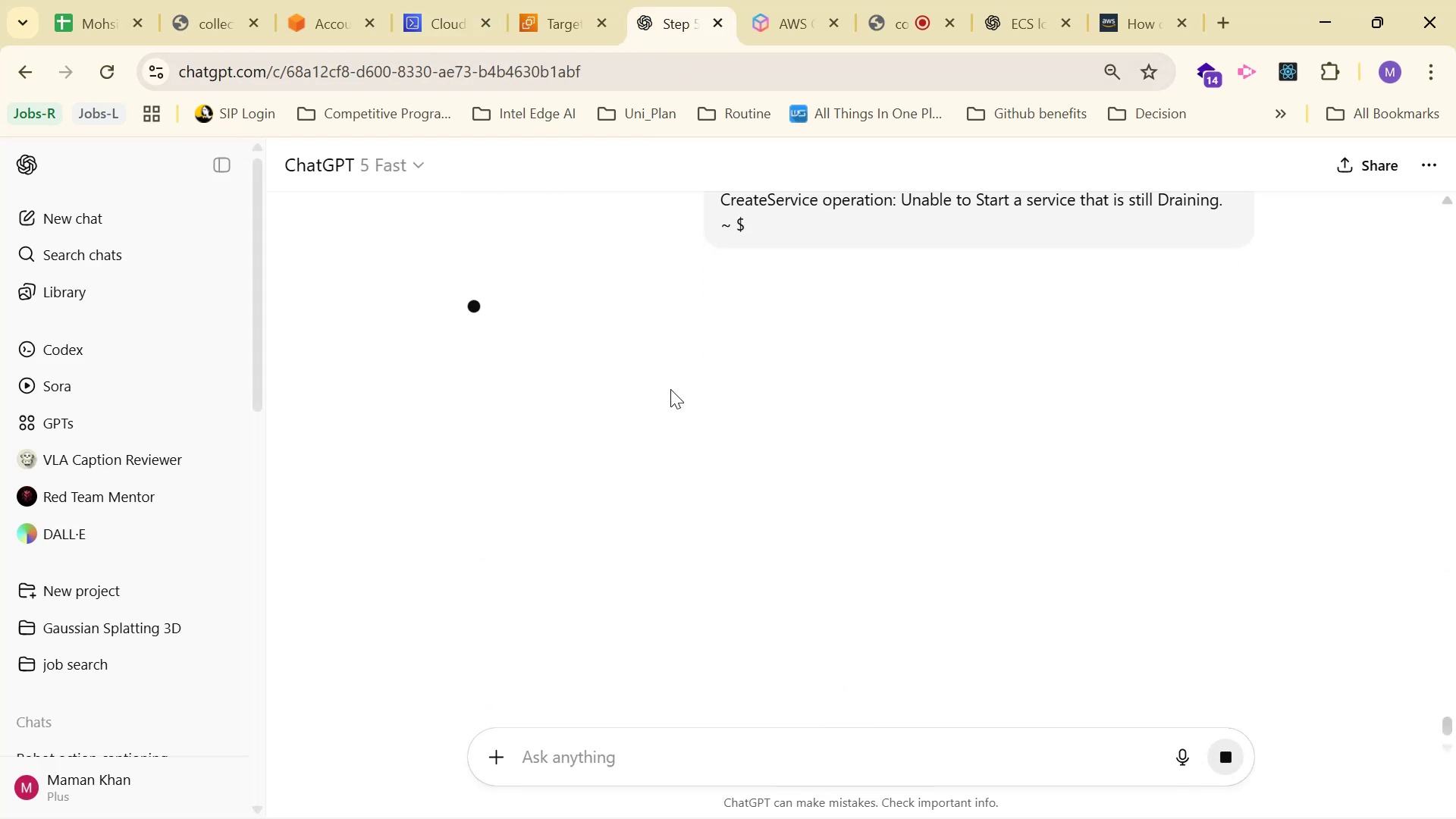 
scroll: coordinate [940, 378], scroll_direction: down, amount: 1.0
 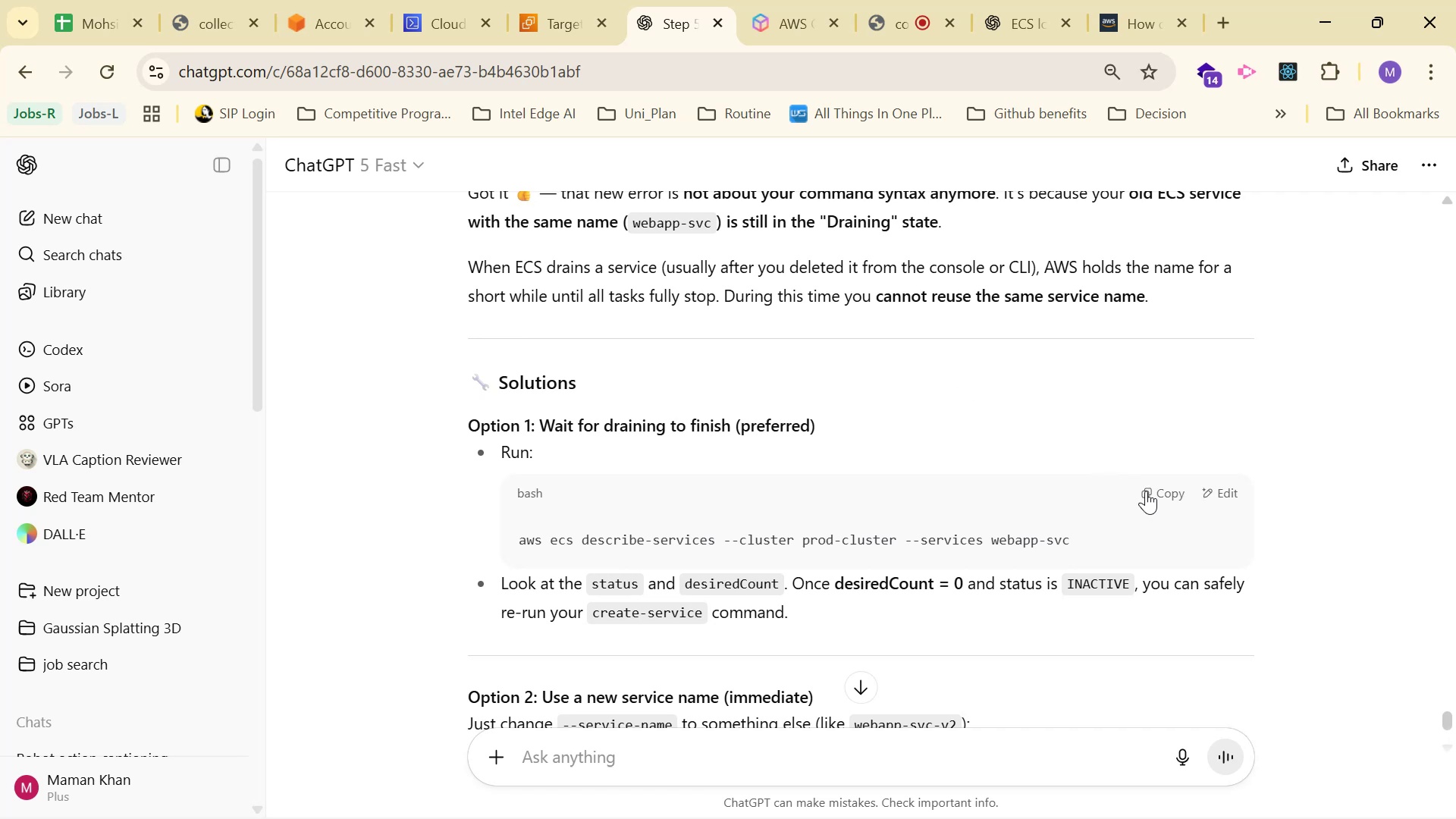 
left_click([1146, 491])
 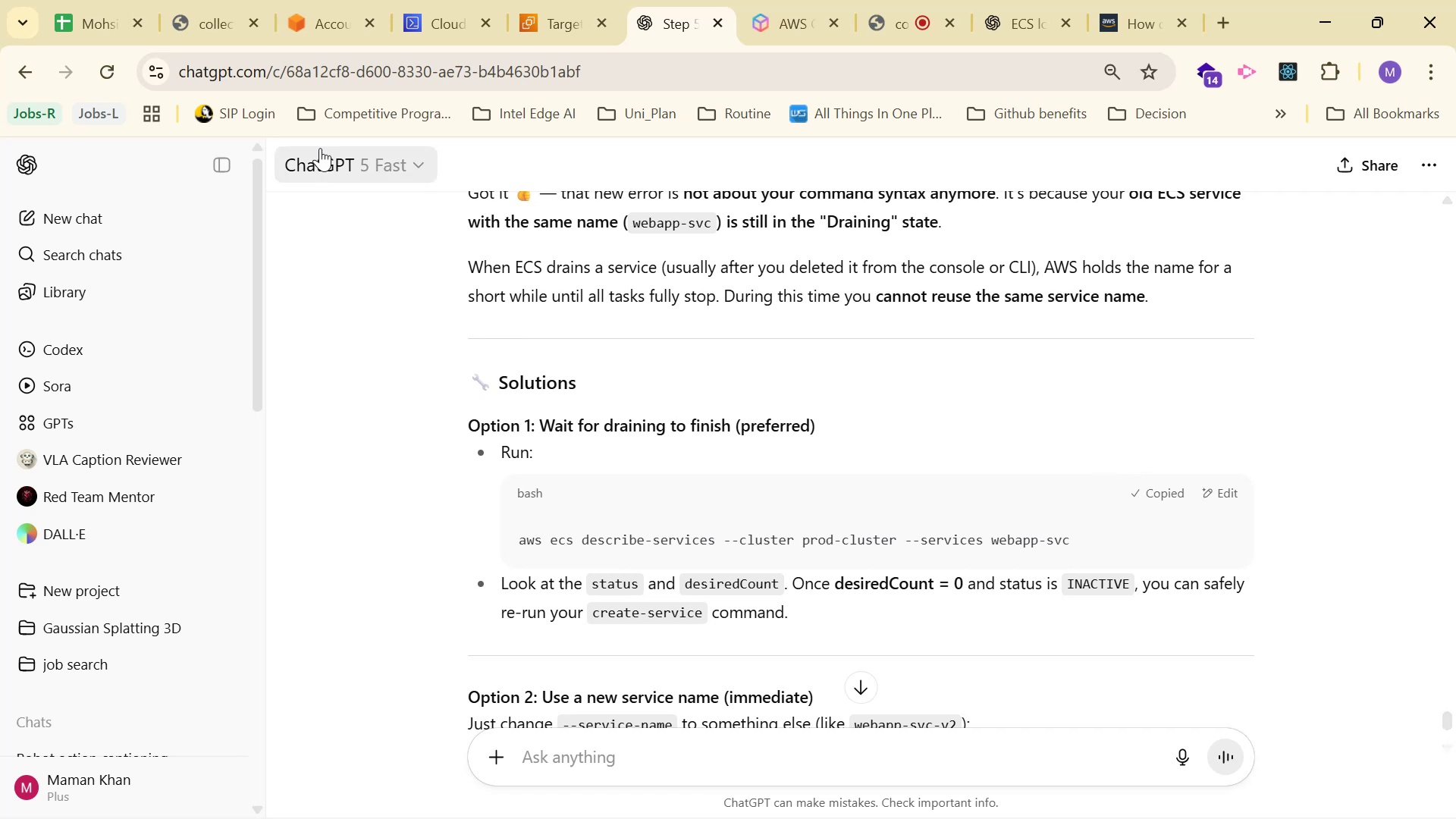 
left_click([327, 24])
 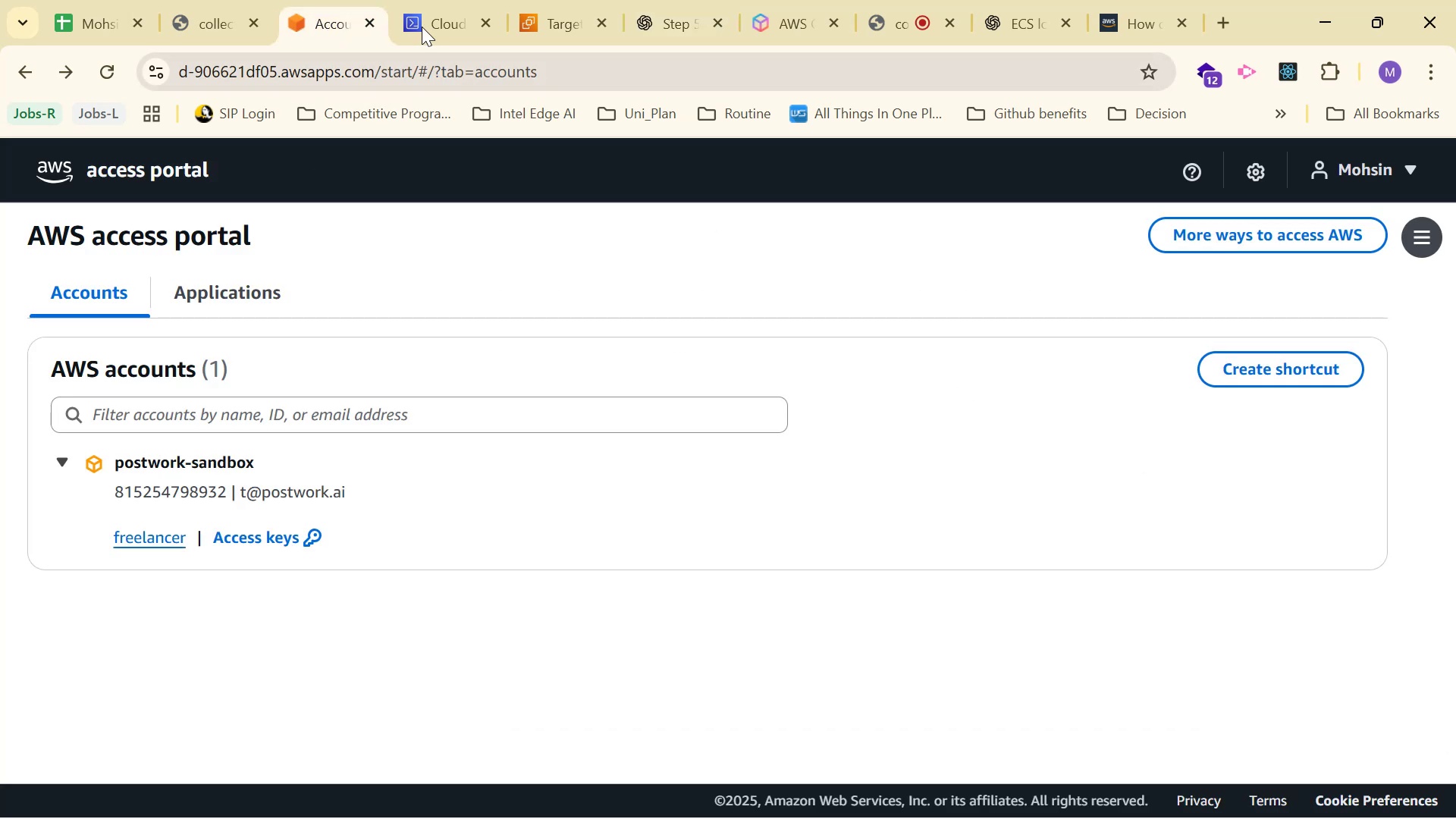 
left_click([562, 0])
 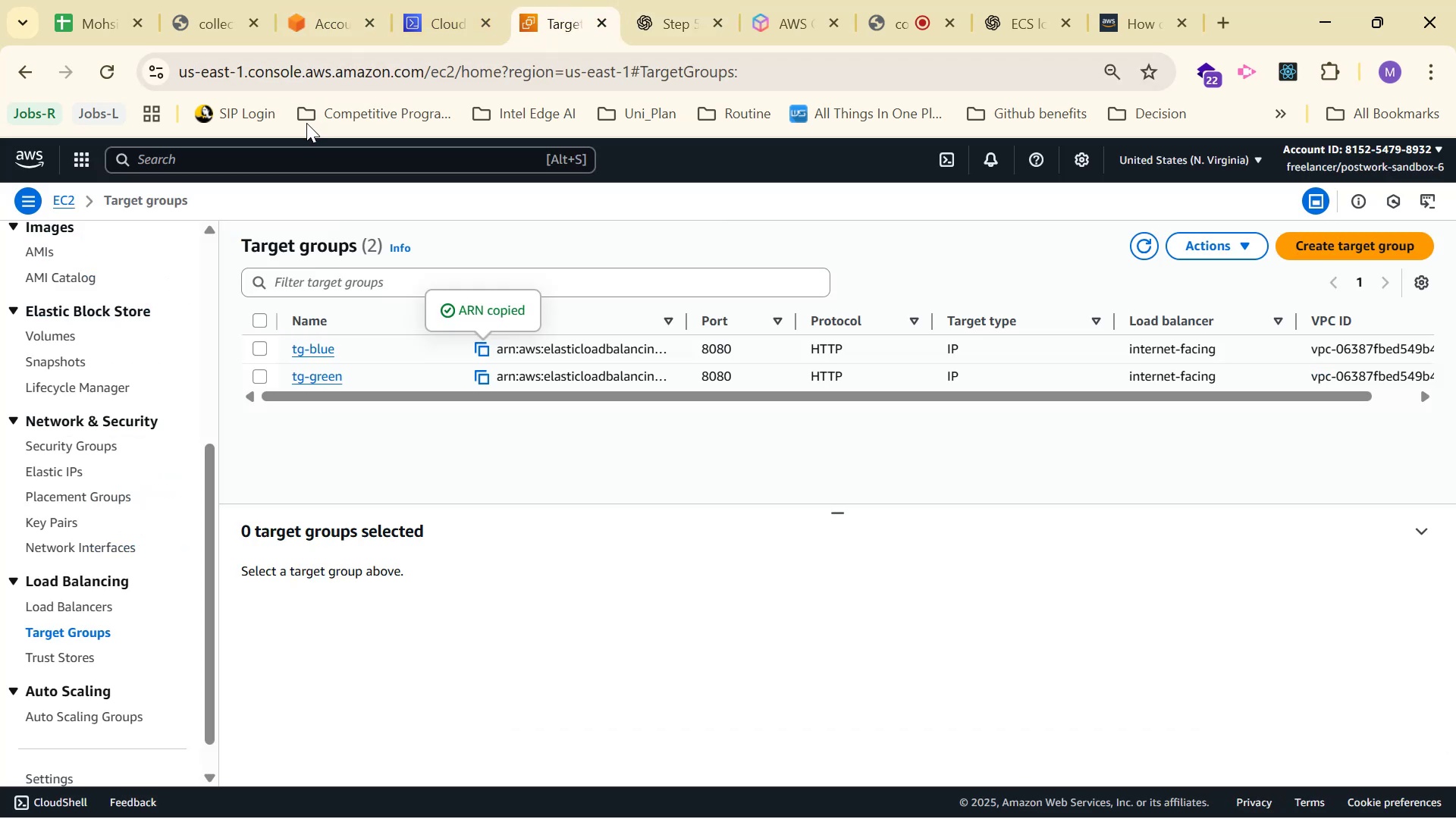 
left_click([388, 29])
 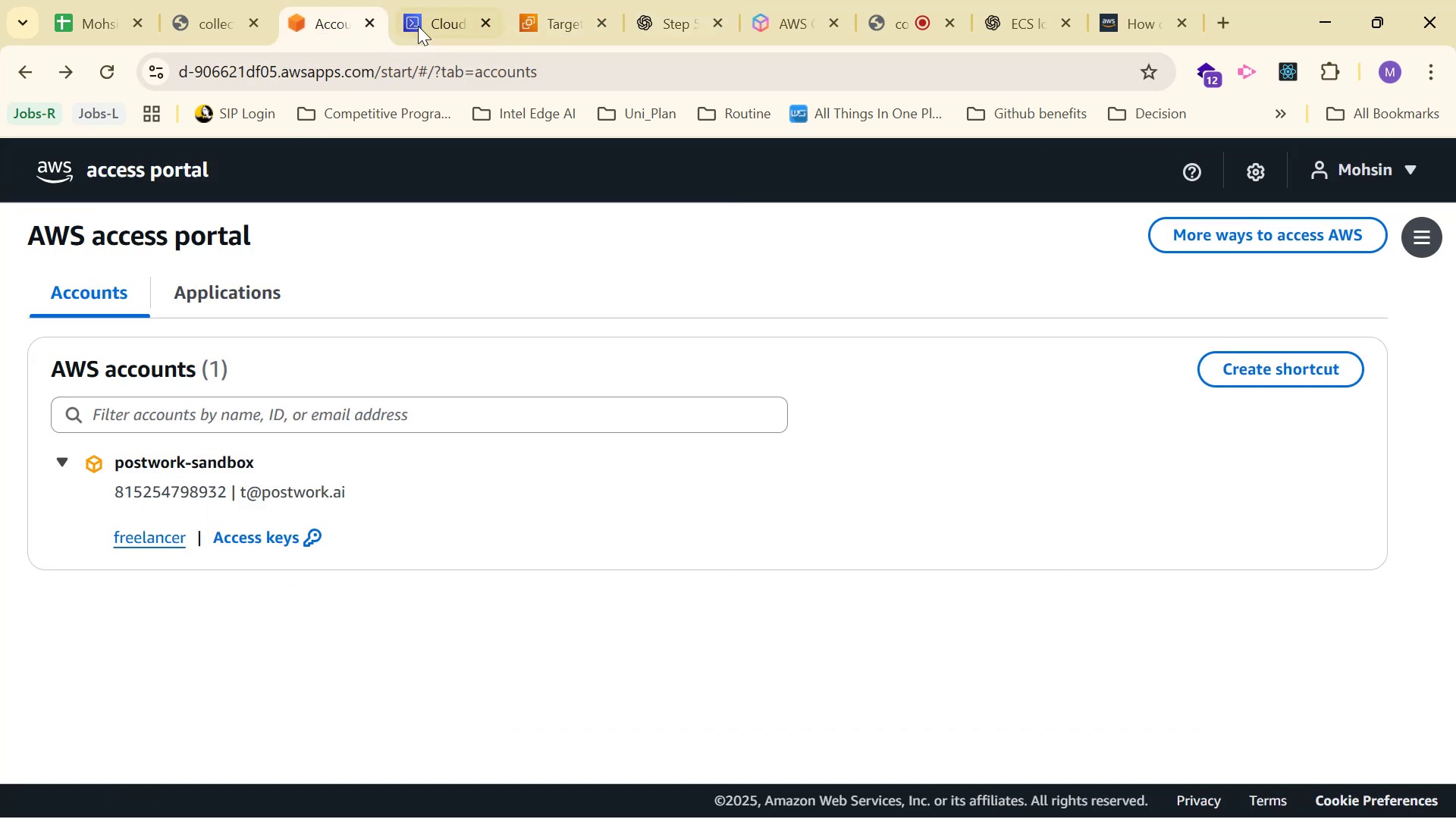 
left_click([446, 24])
 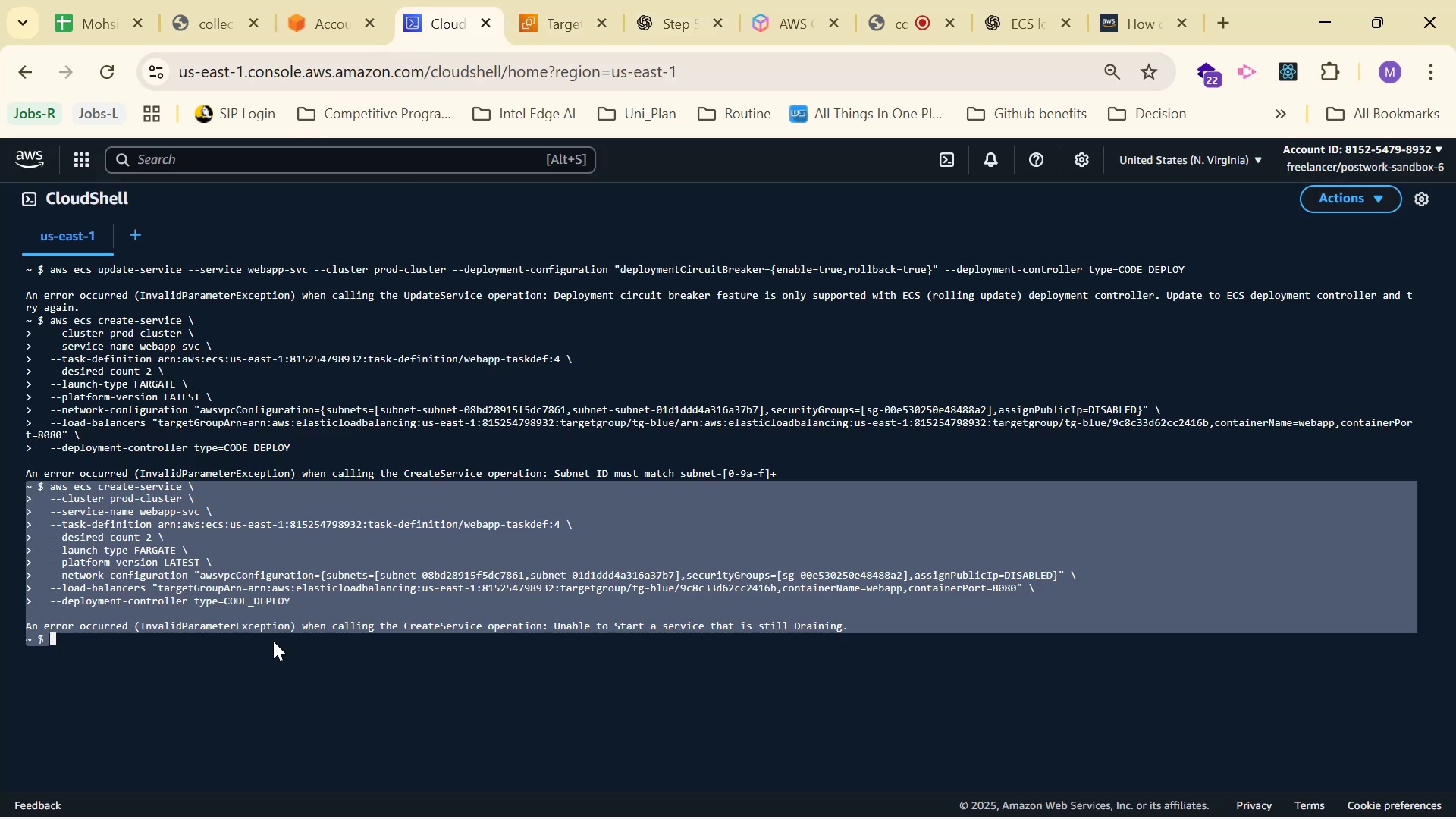 
right_click([268, 685])
 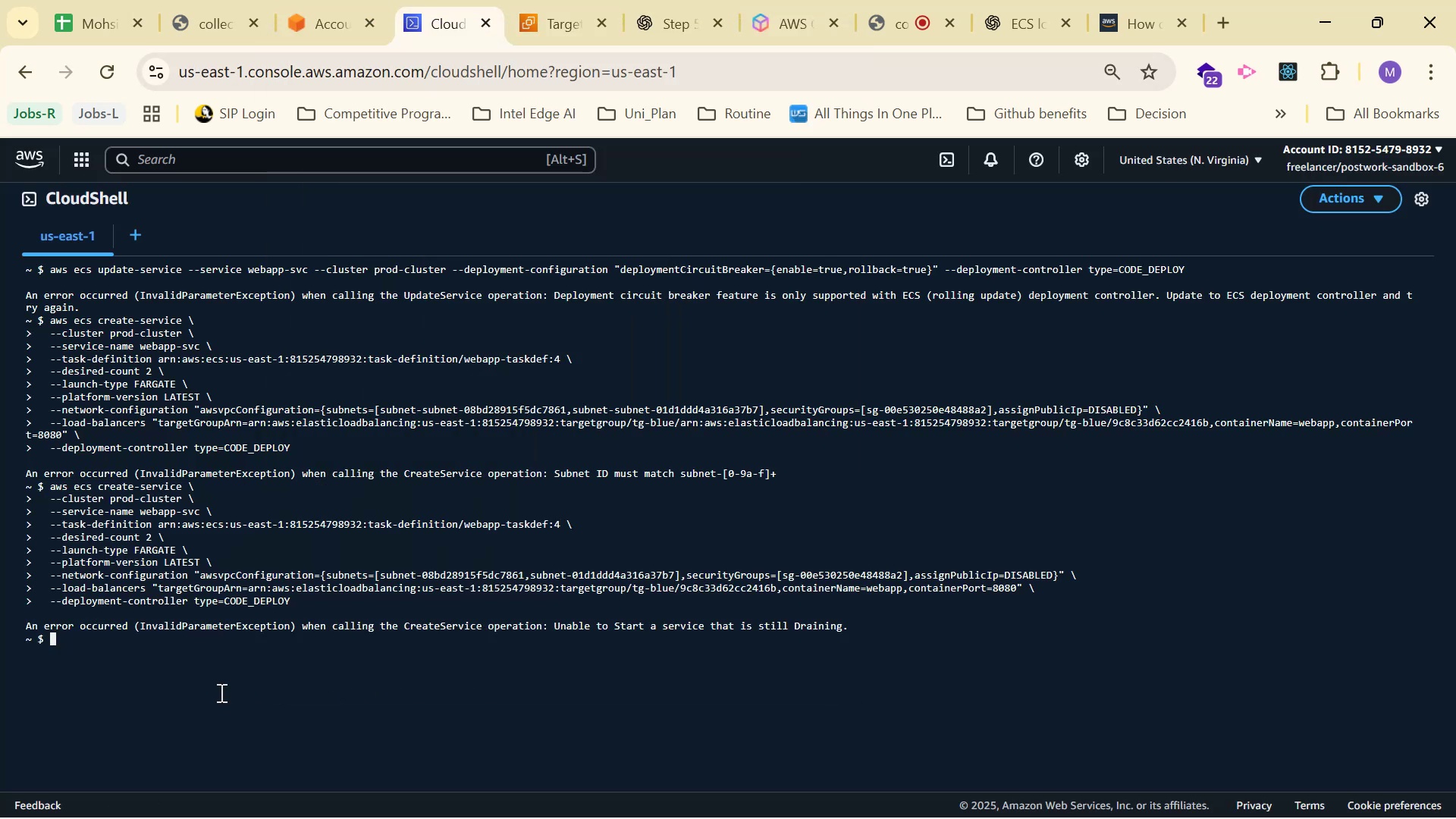 
right_click([228, 664])
 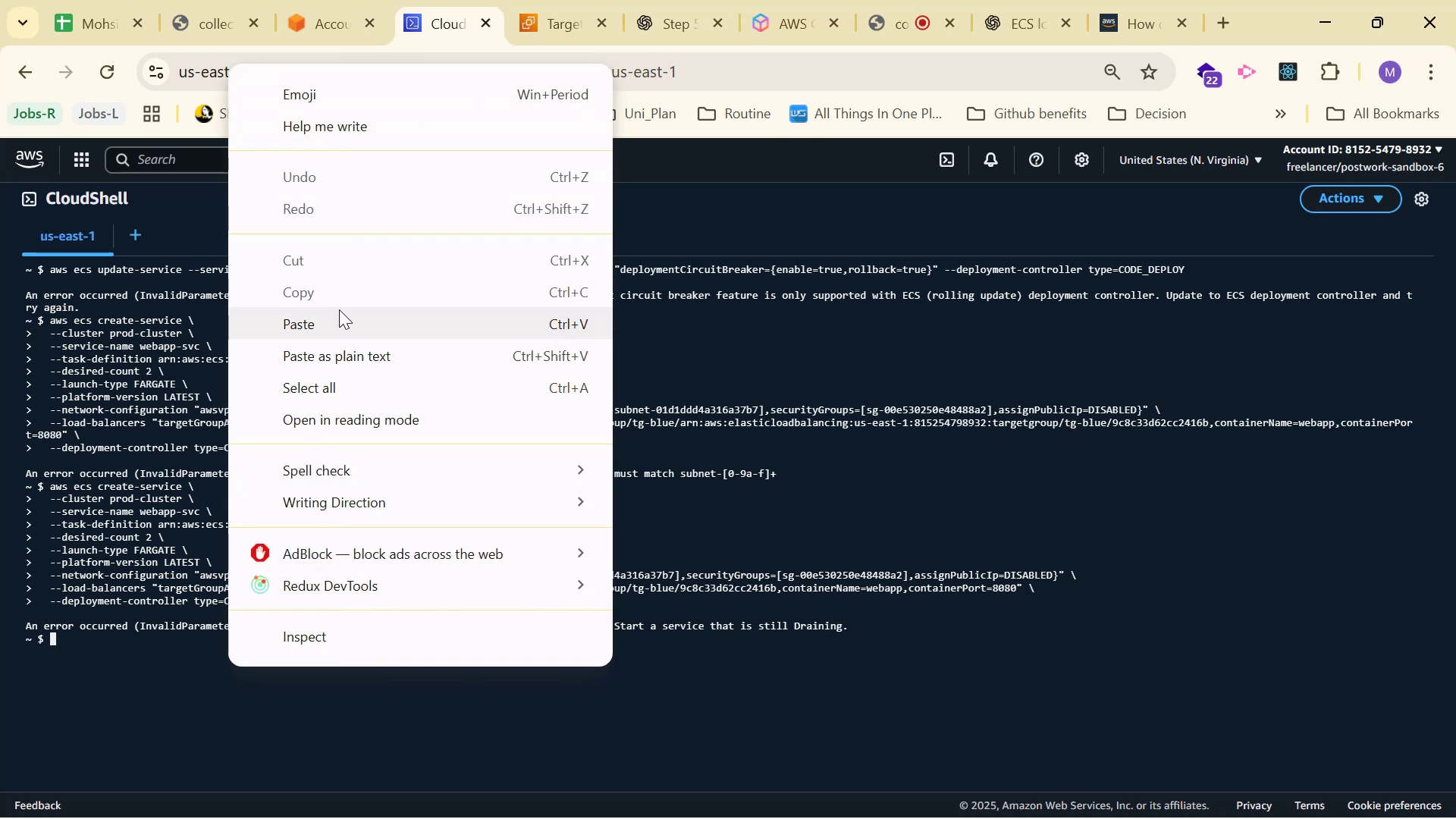 
left_click([337, 321])
 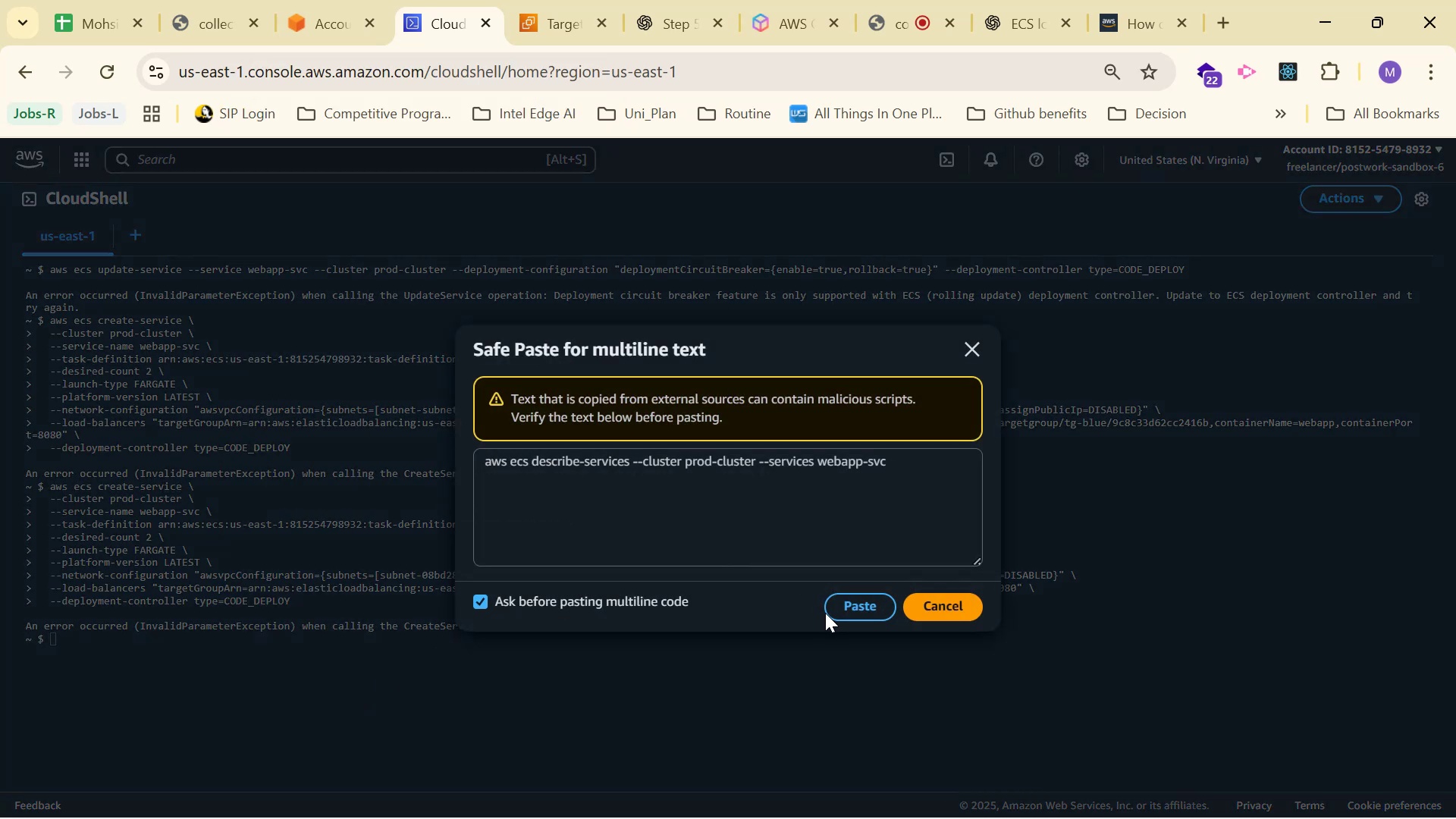 
left_click([877, 605])
 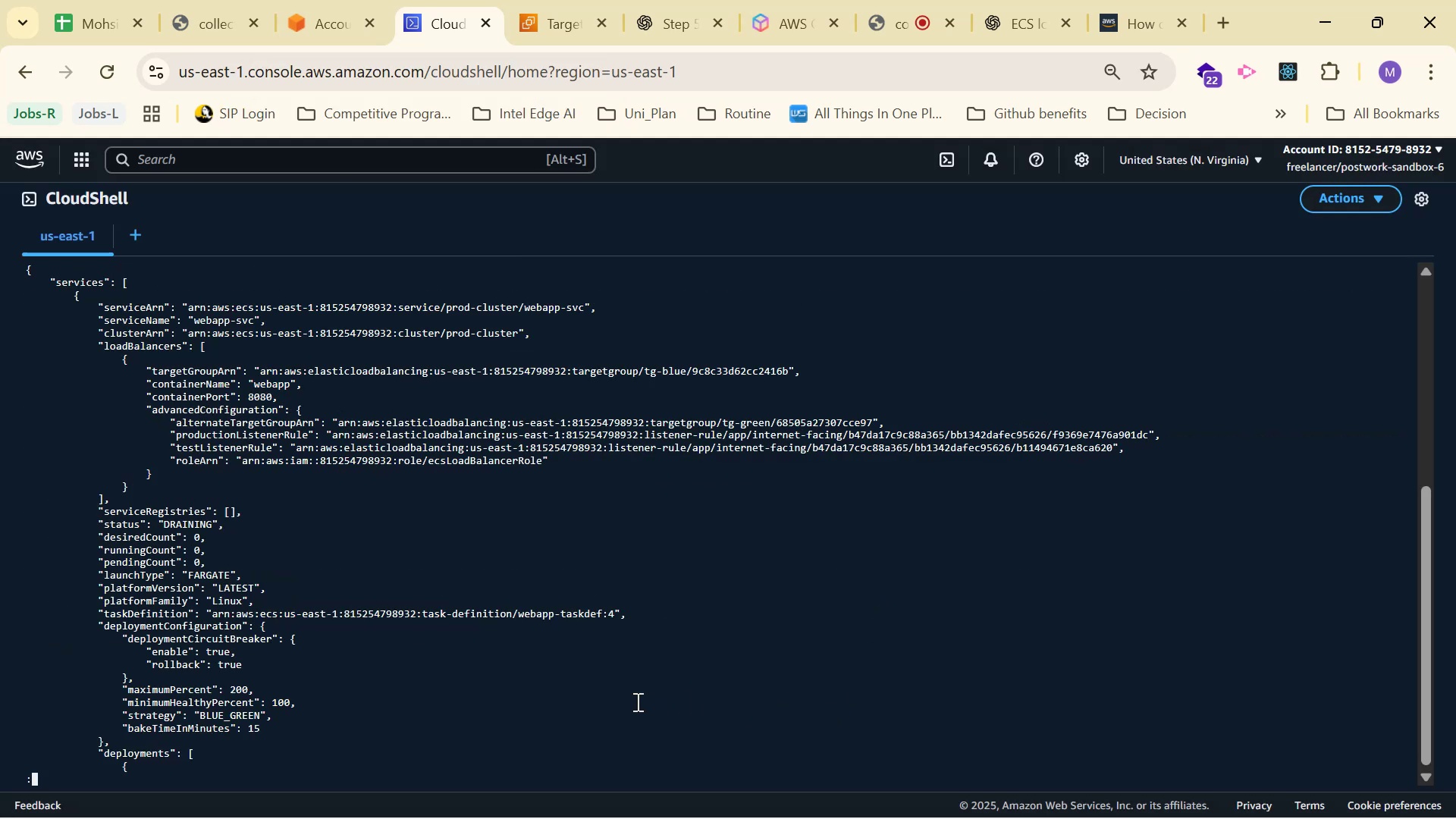 
scroll: coordinate [574, 700], scroll_direction: up, amount: 1.0
 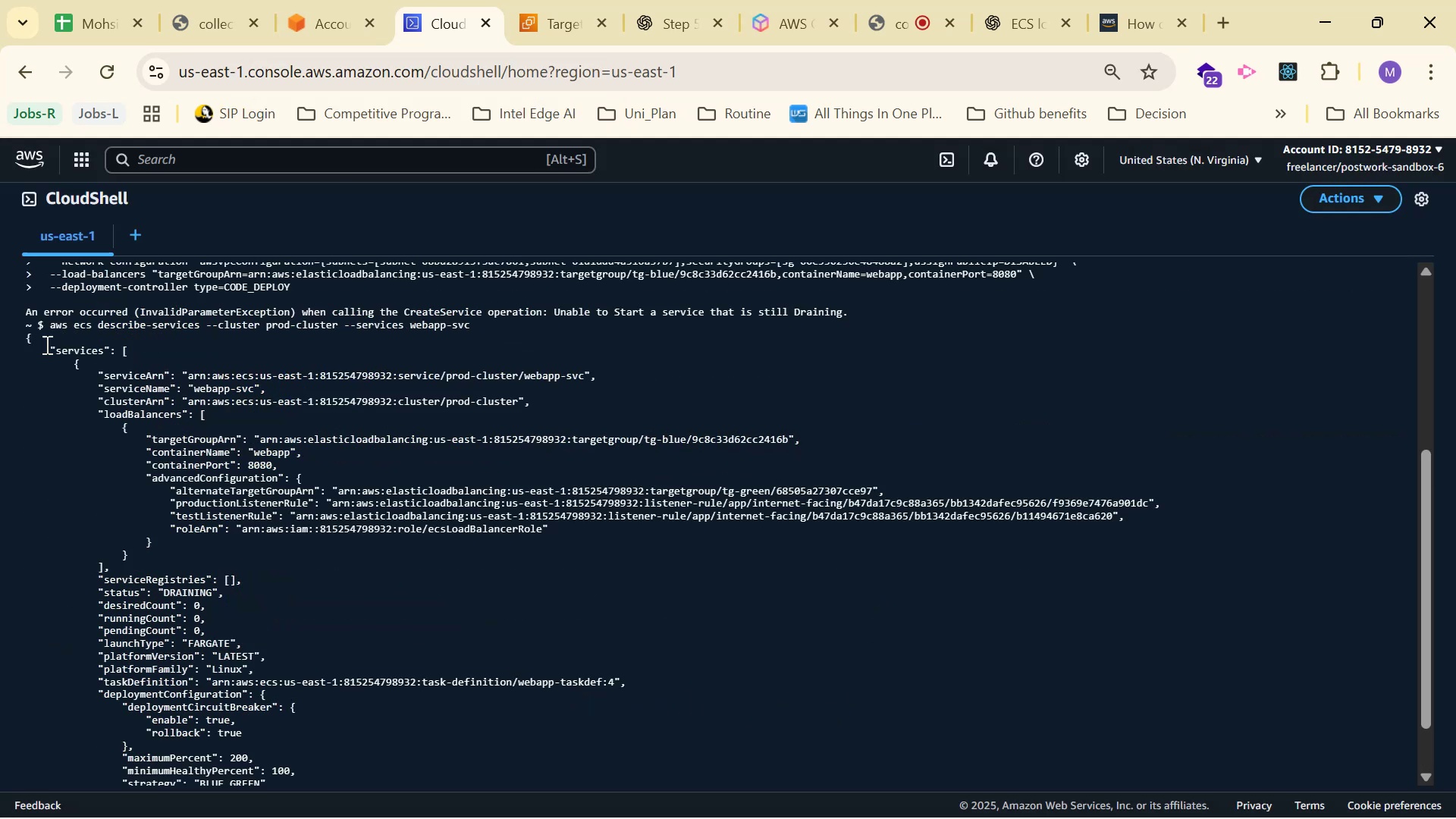 
left_click_drag(start_coordinate=[23, 324], to_coordinate=[266, 783])
 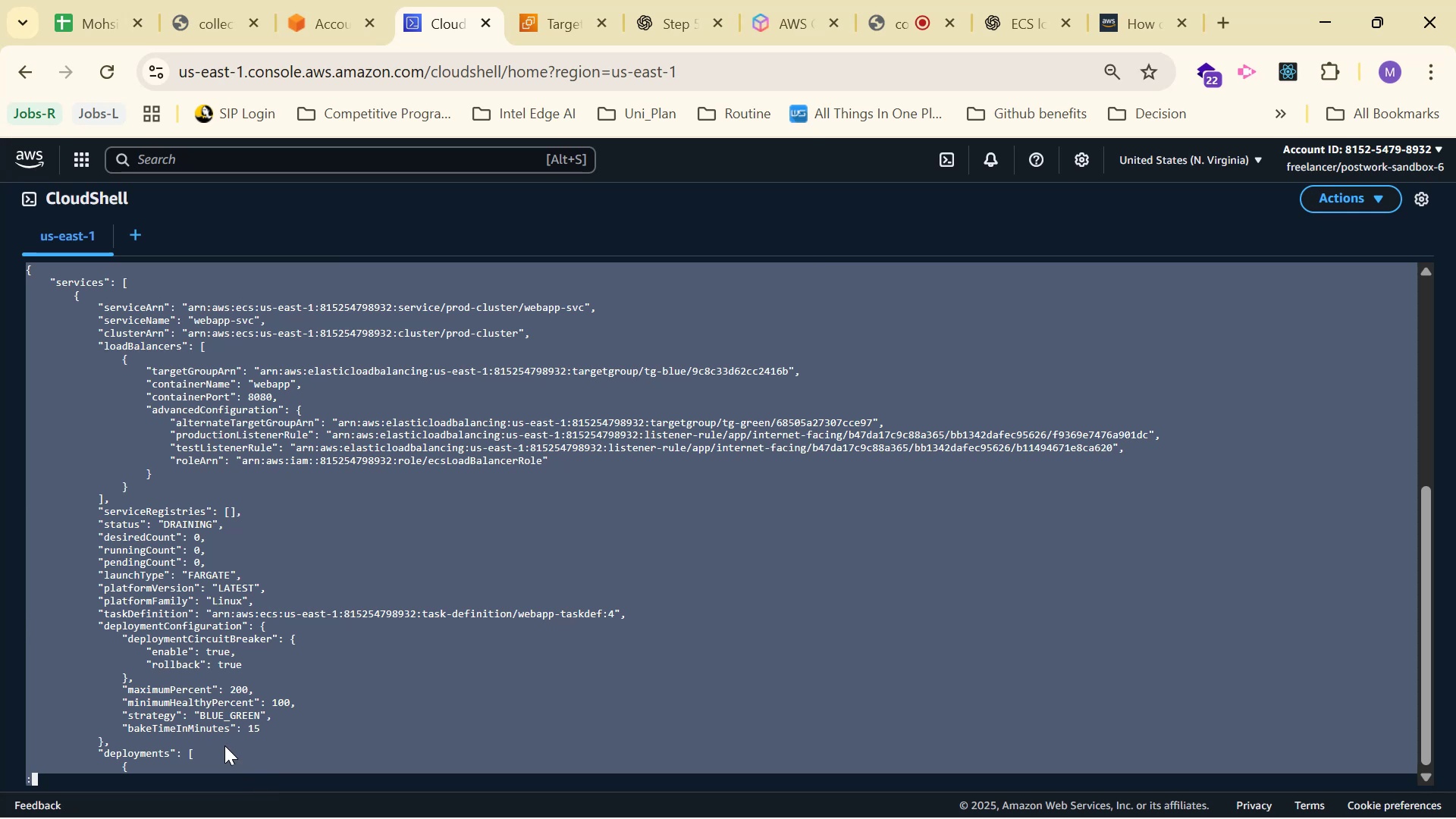 
scroll: coordinate [271, 663], scroll_direction: down, amount: 9.0
 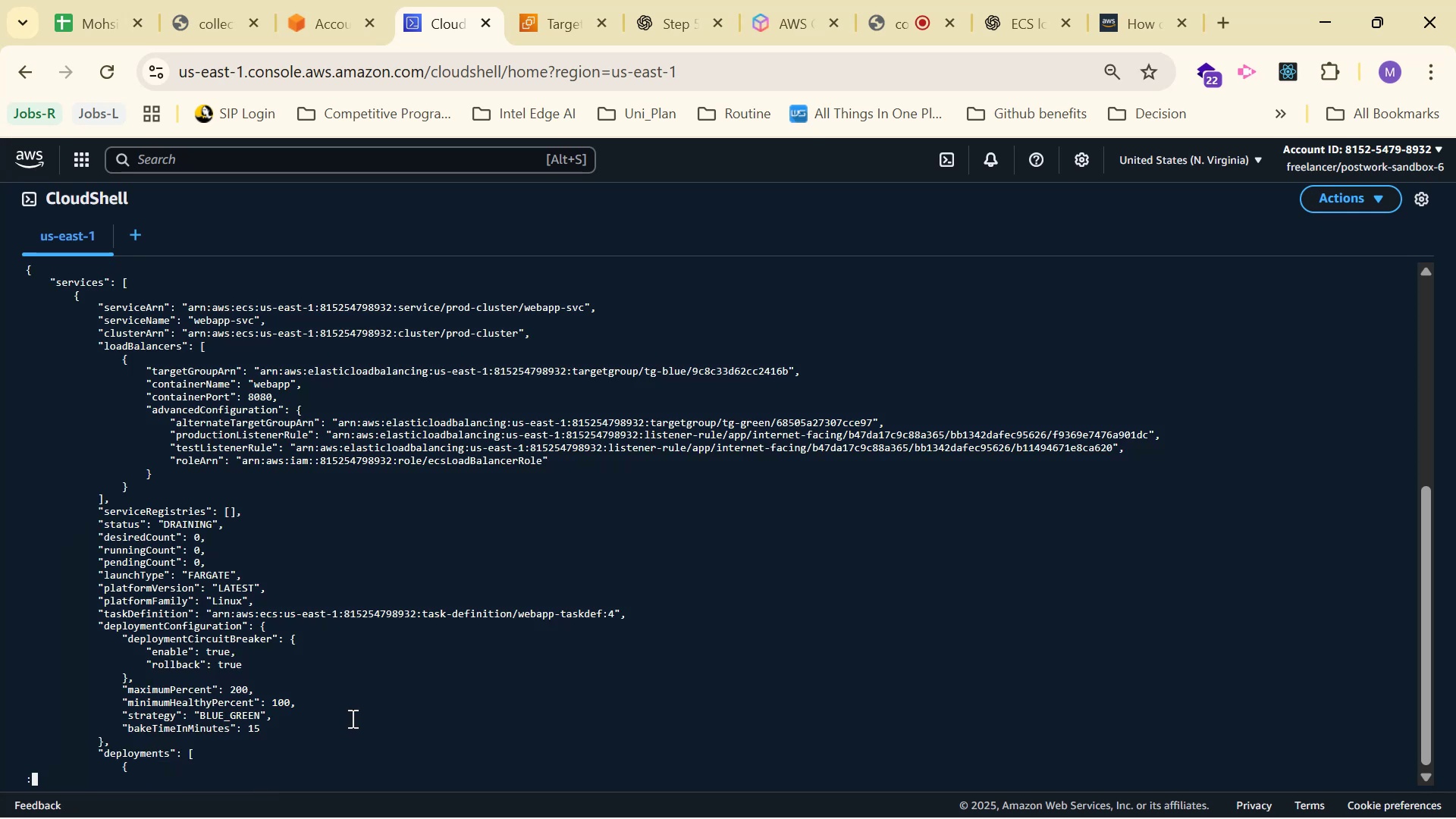 
hold_key(key=ArrowDown, duration=1.52)
 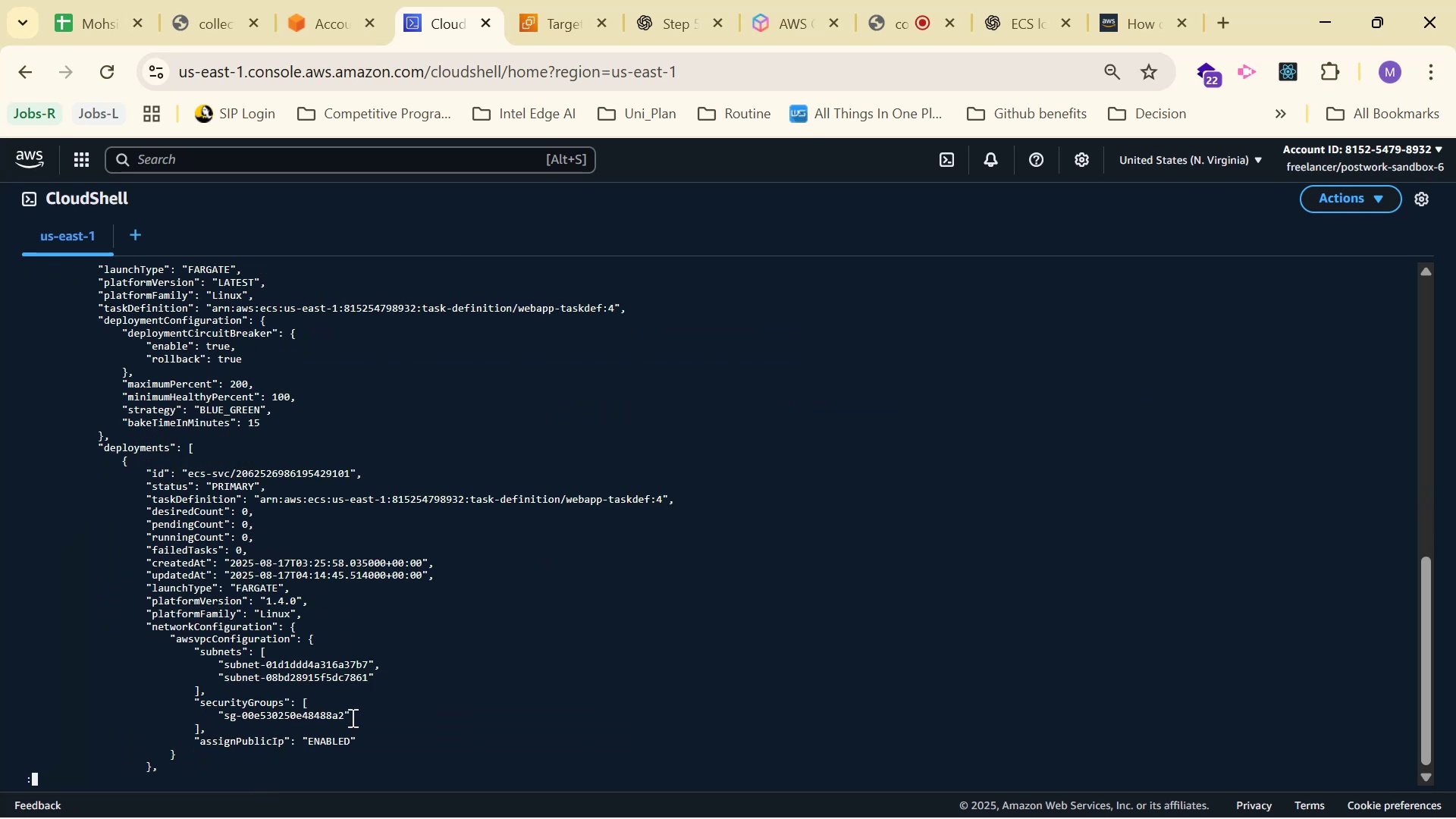 
hold_key(key=ArrowDown, duration=1.52)
 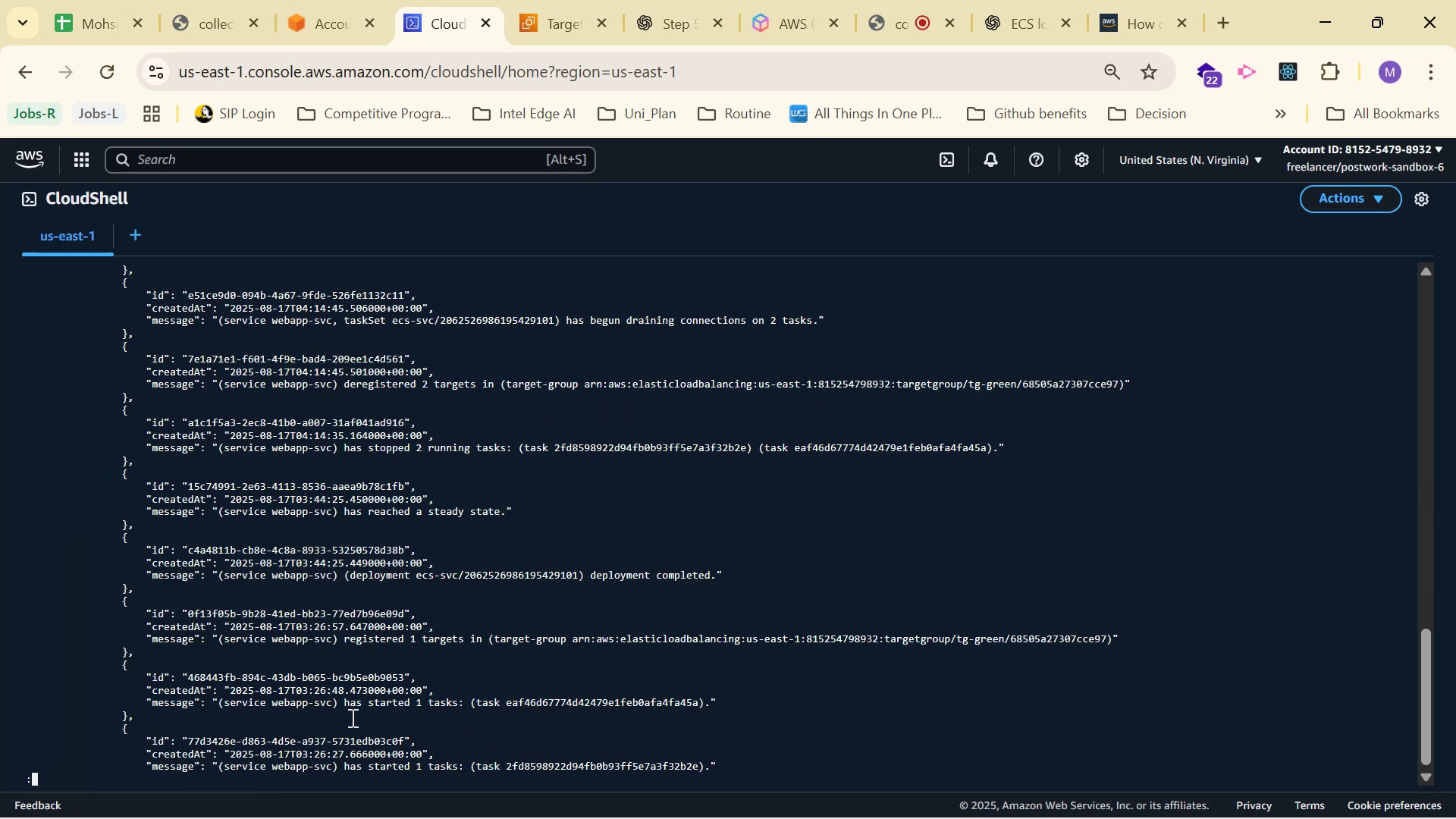 
hold_key(key=ArrowDown, duration=1.52)
 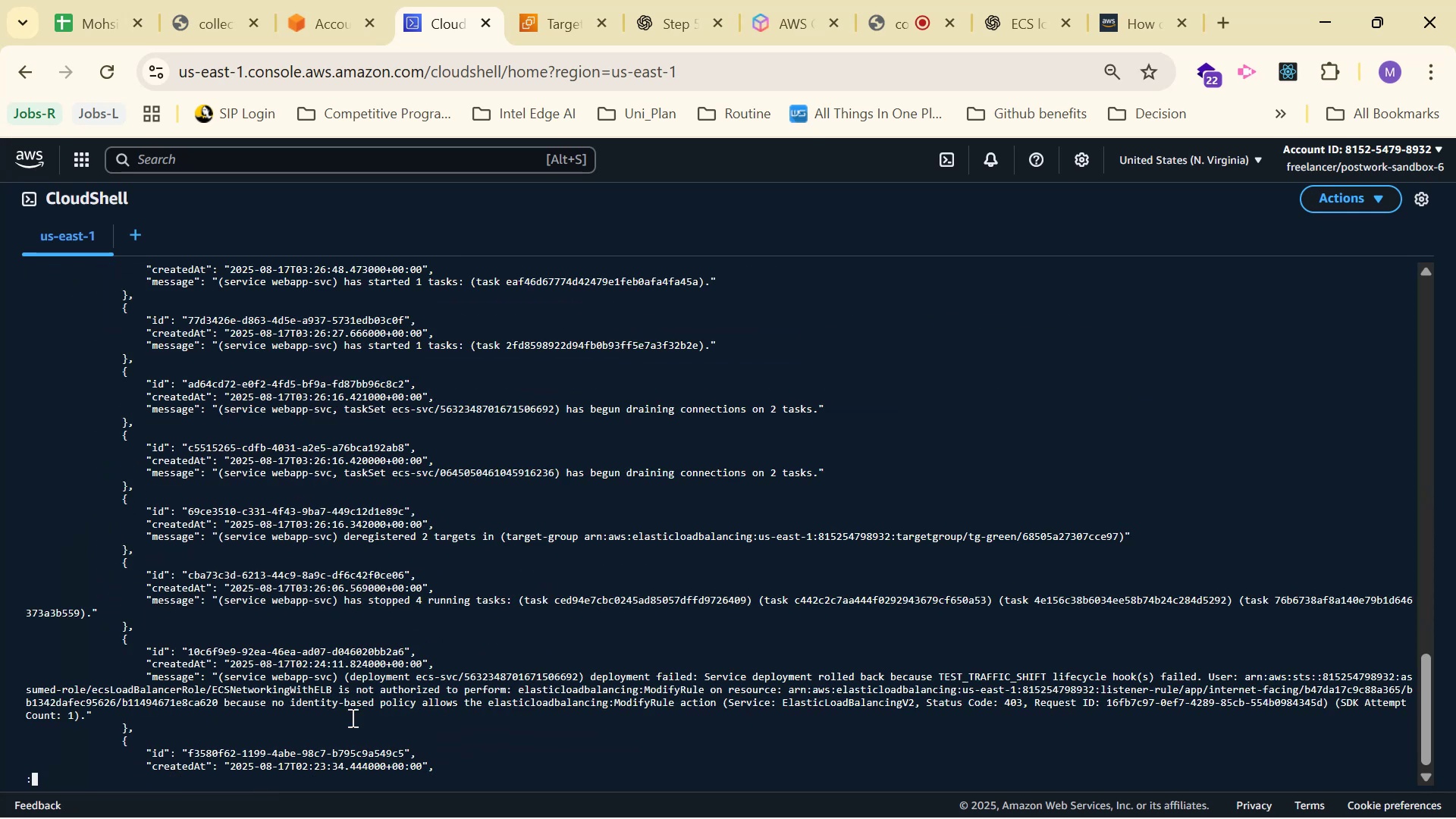 
hold_key(key=ArrowDown, duration=1.52)
 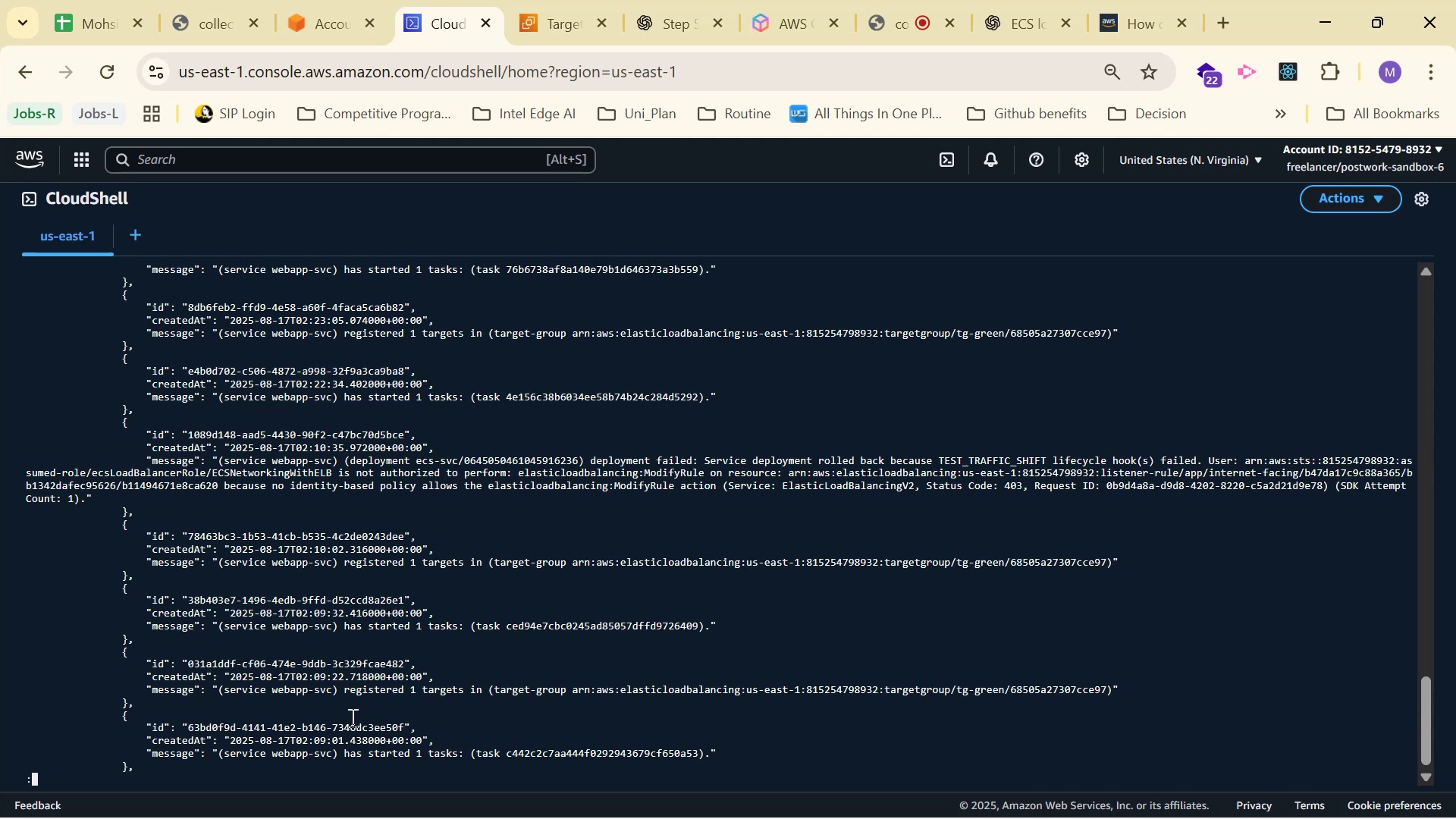 
hold_key(key=ArrowDown, duration=1.52)
 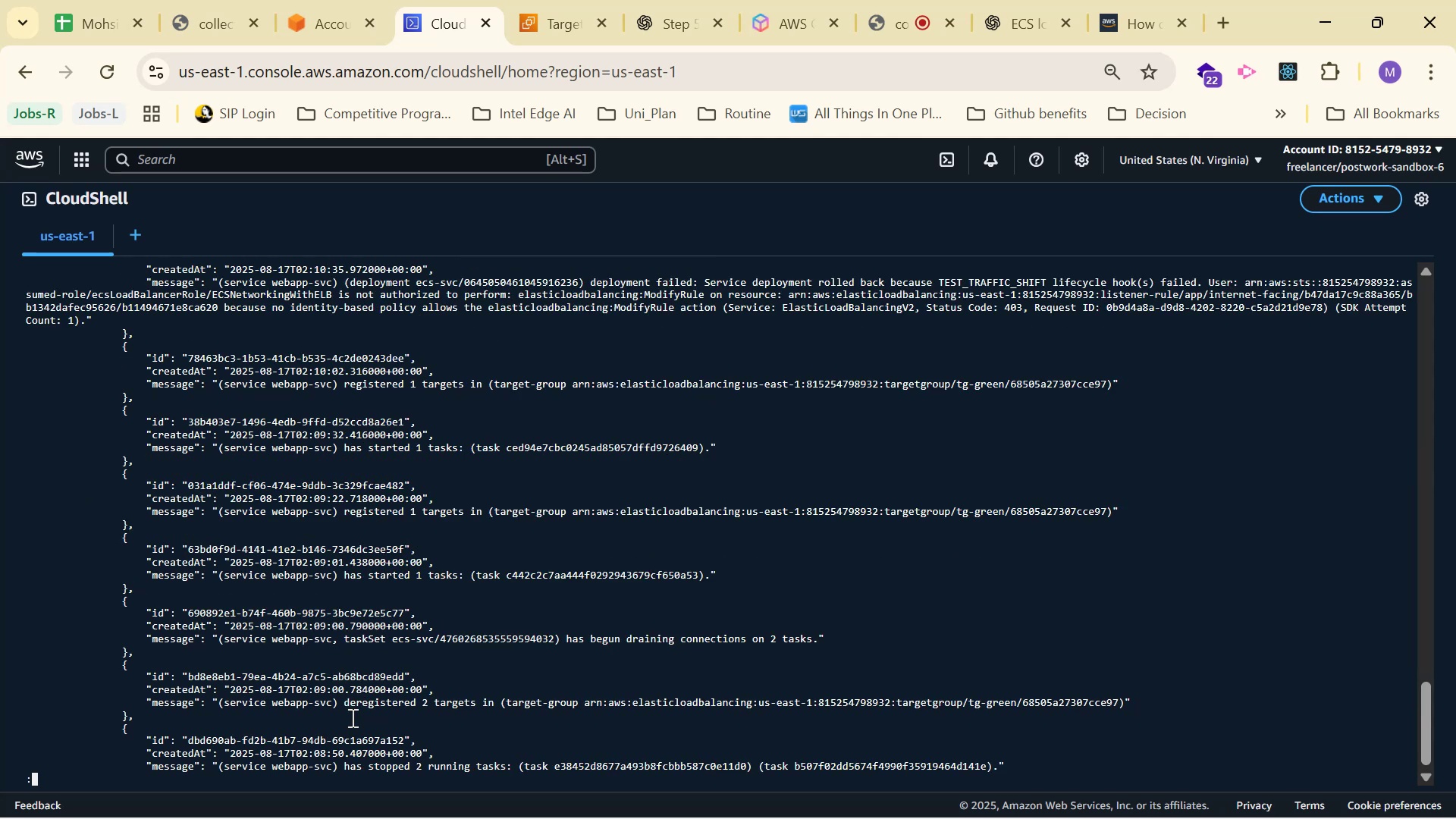 
hold_key(key=ArrowDown, duration=1.52)
 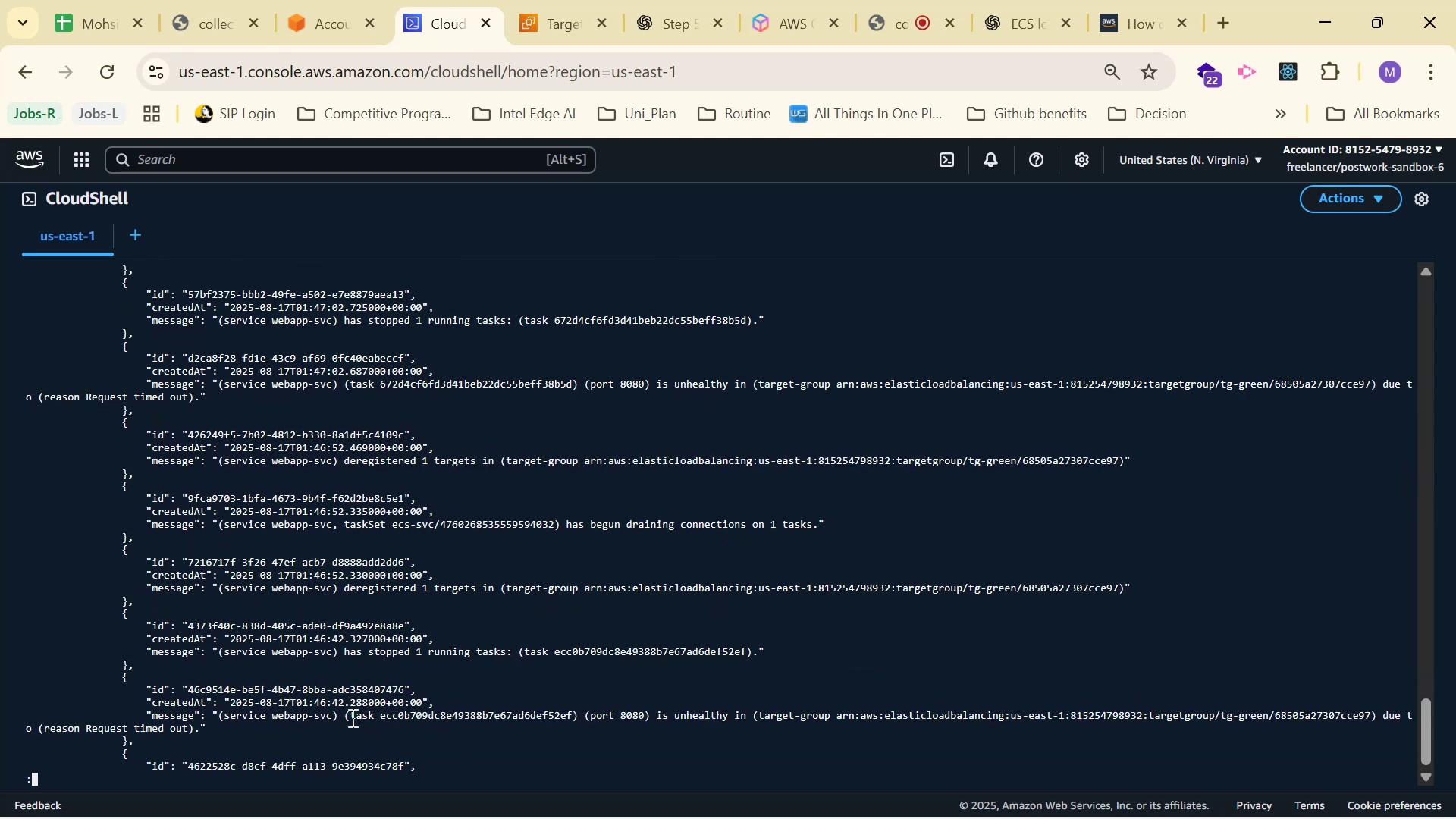 
hold_key(key=ArrowDown, duration=1.52)
 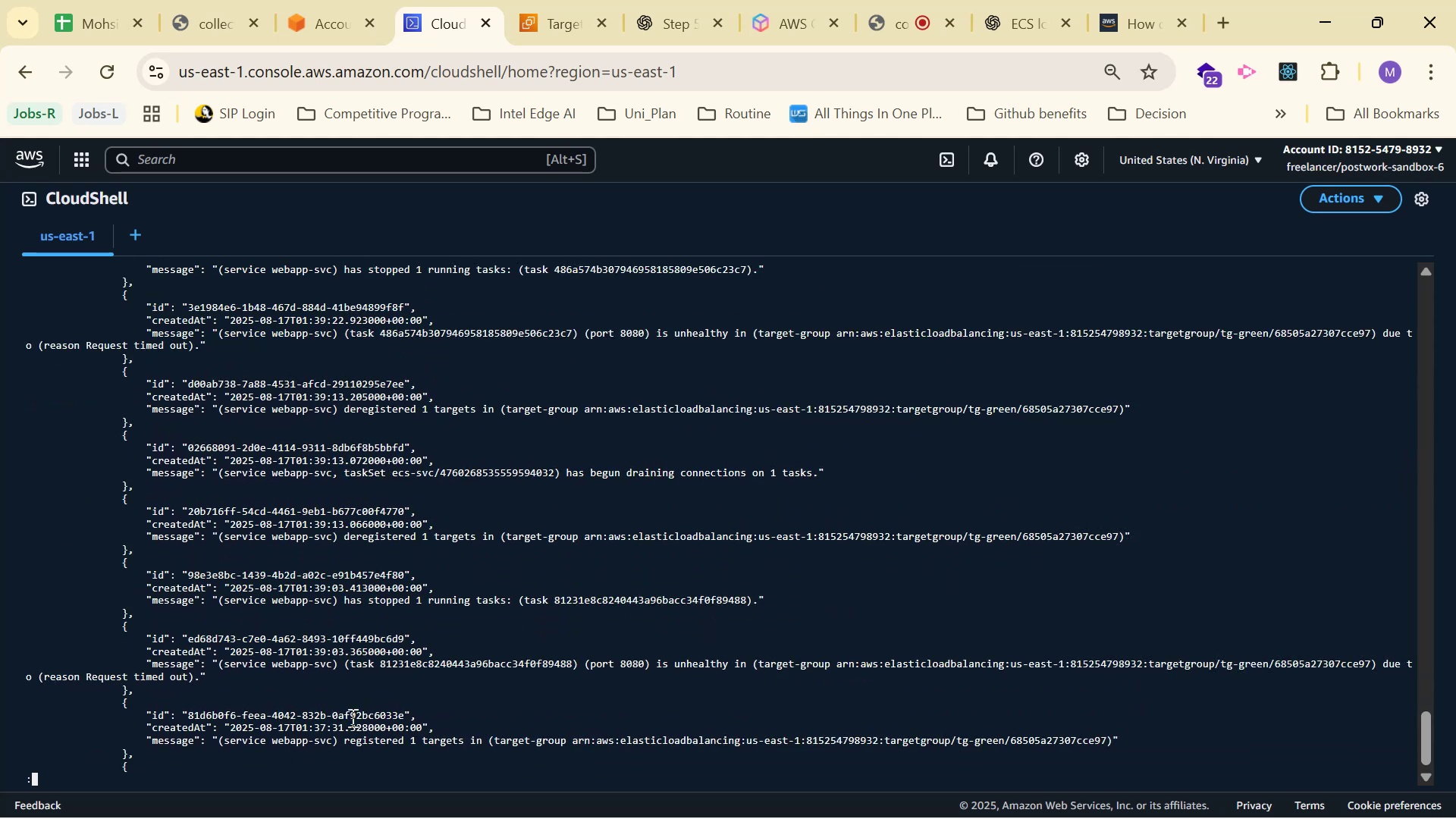 
hold_key(key=ArrowDown, duration=1.52)
 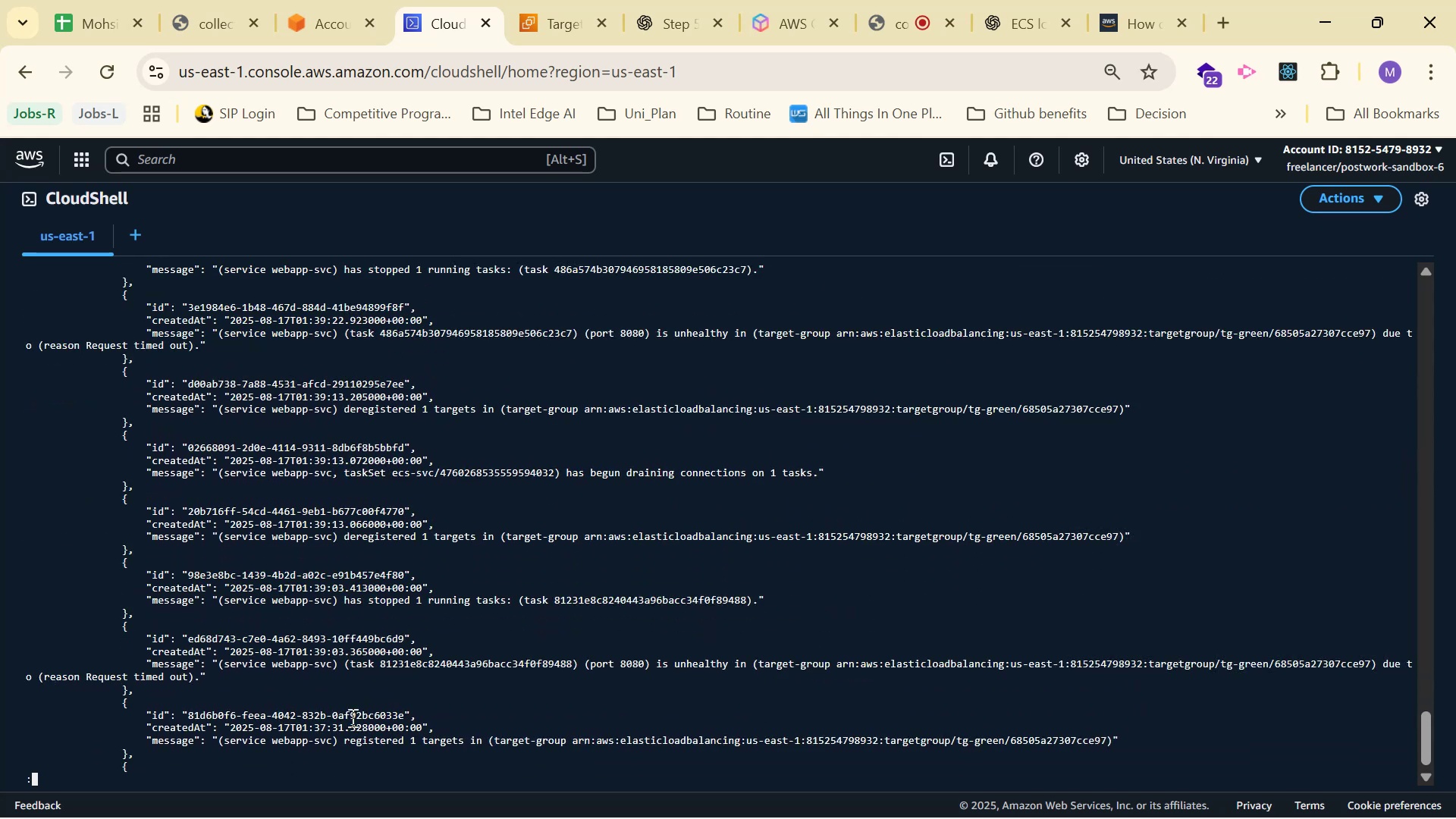 
hold_key(key=ArrowDown, duration=1.52)
 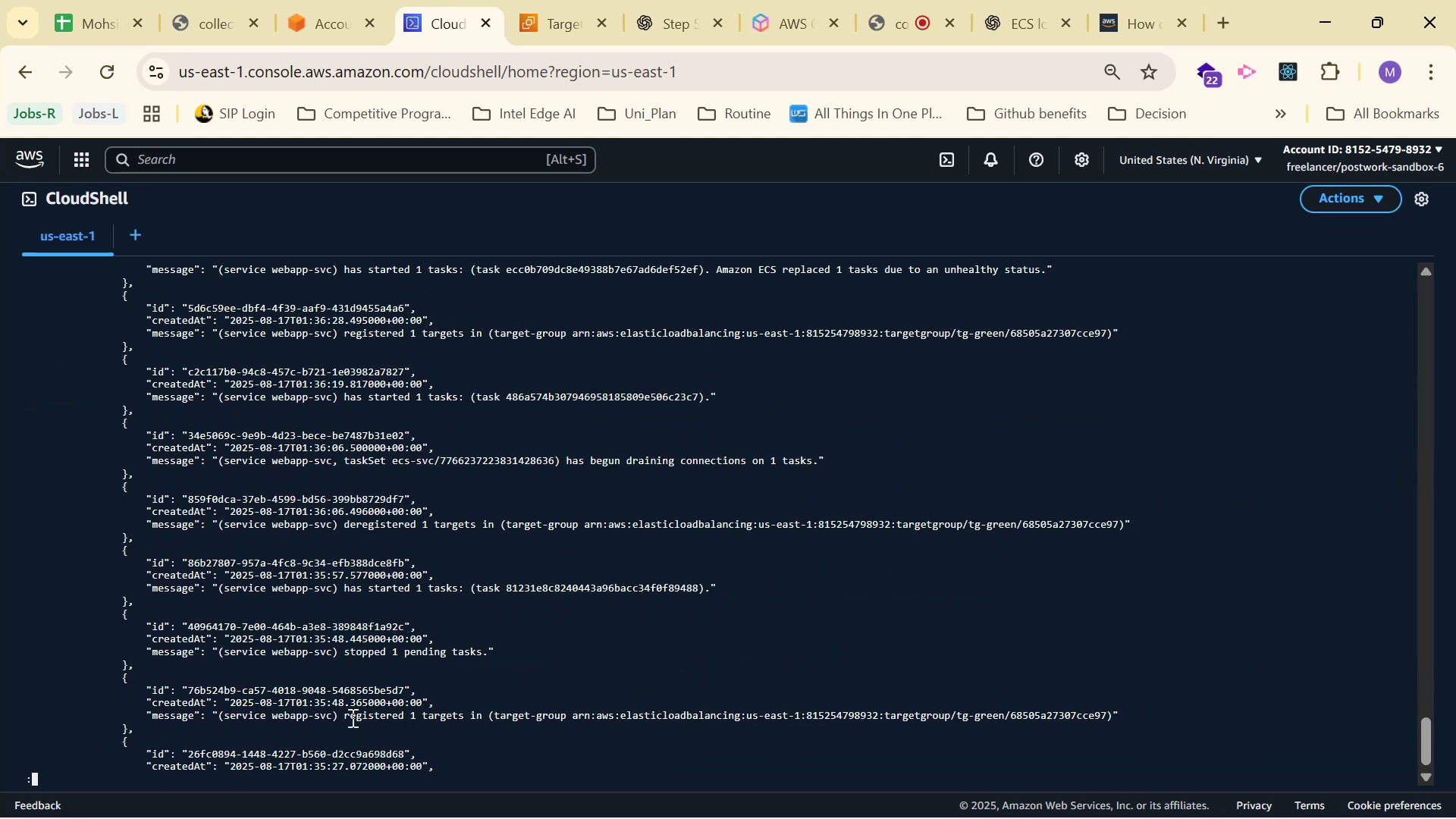 
hold_key(key=ArrowDown, duration=1.52)
 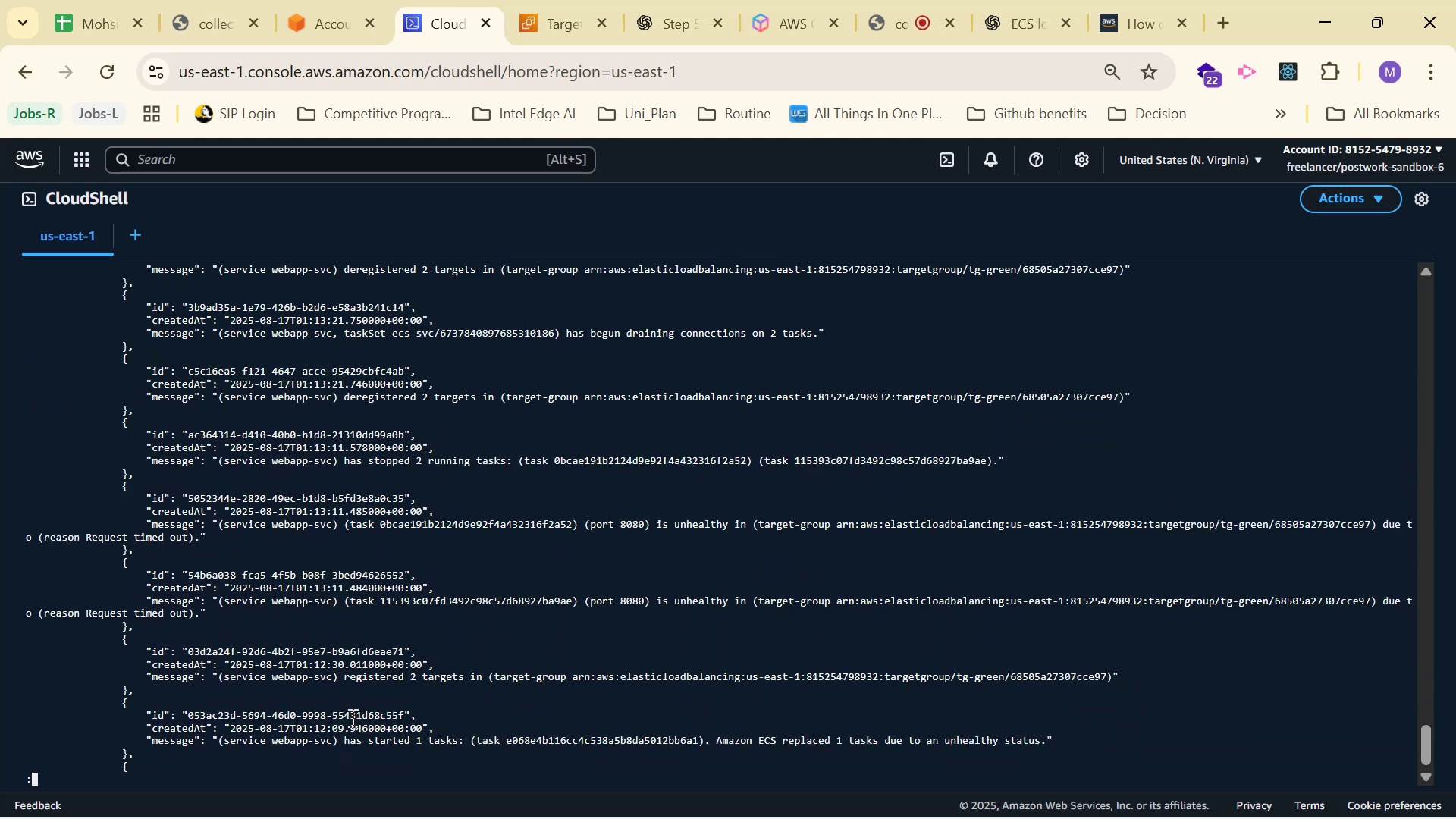 
hold_key(key=ArrowDown, duration=0.89)
 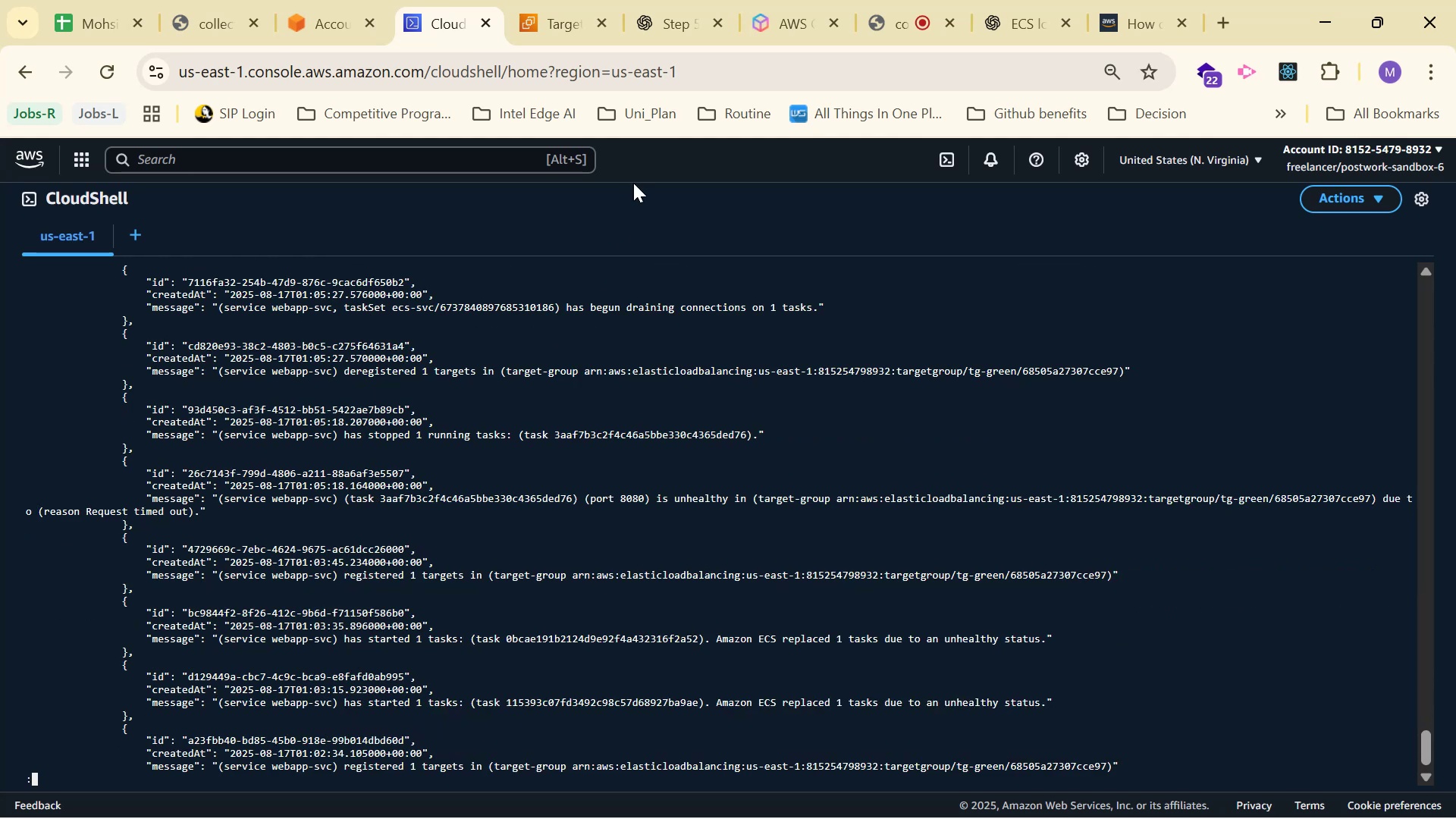 
left_click([700, 28])
 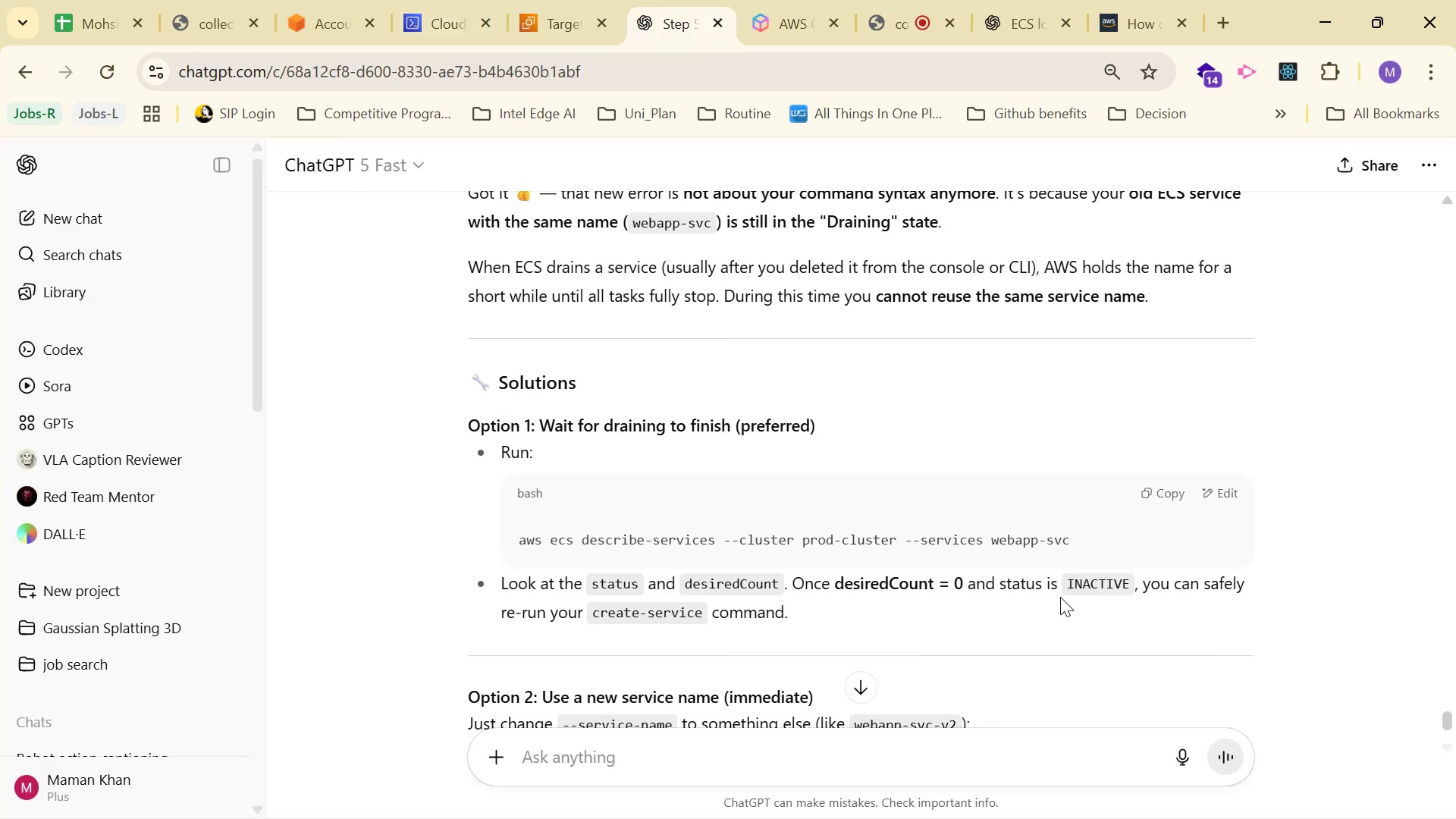 
wait(7.15)
 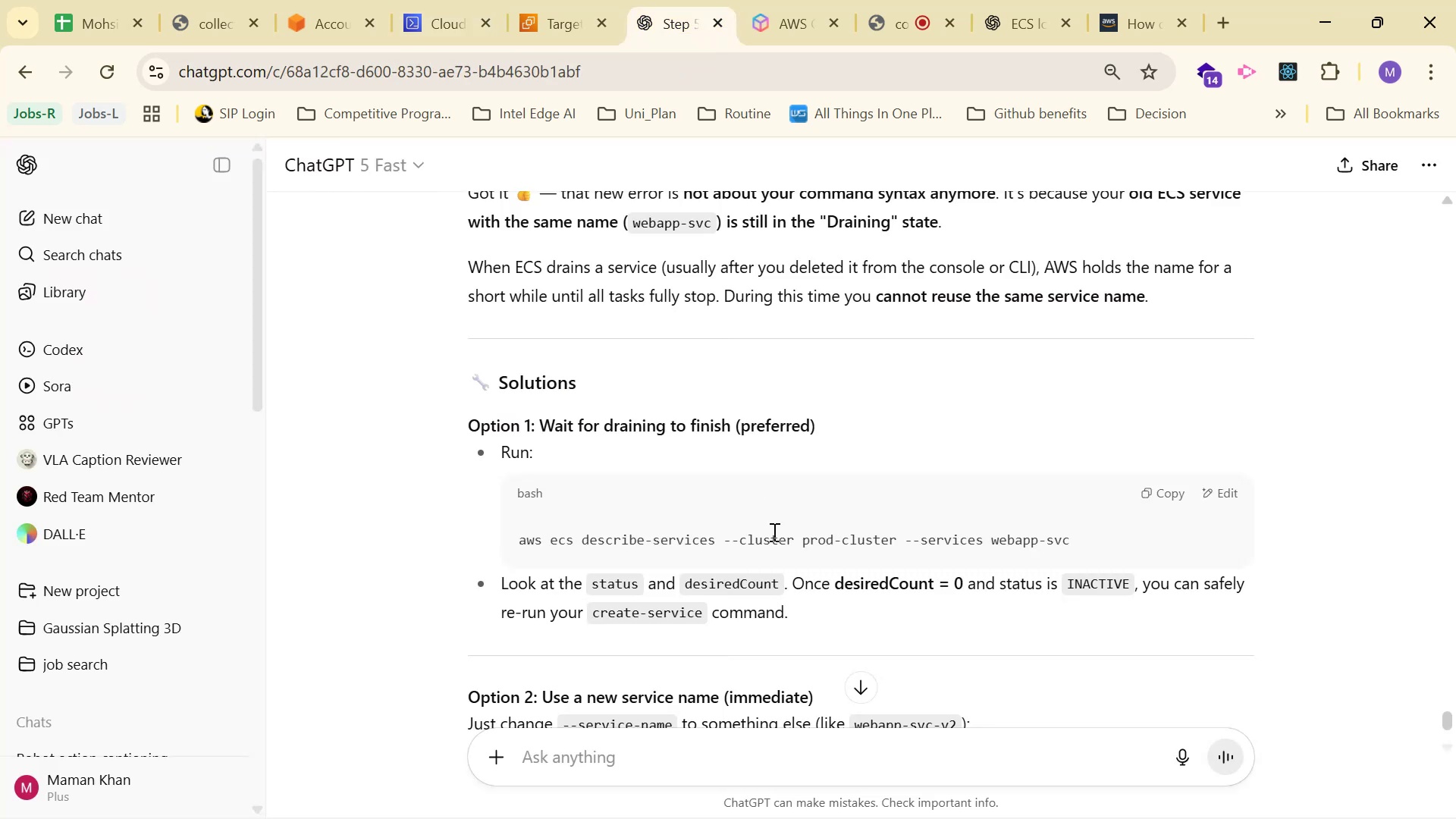 
scroll: coordinate [1037, 661], scroll_direction: down, amount: 4.0
 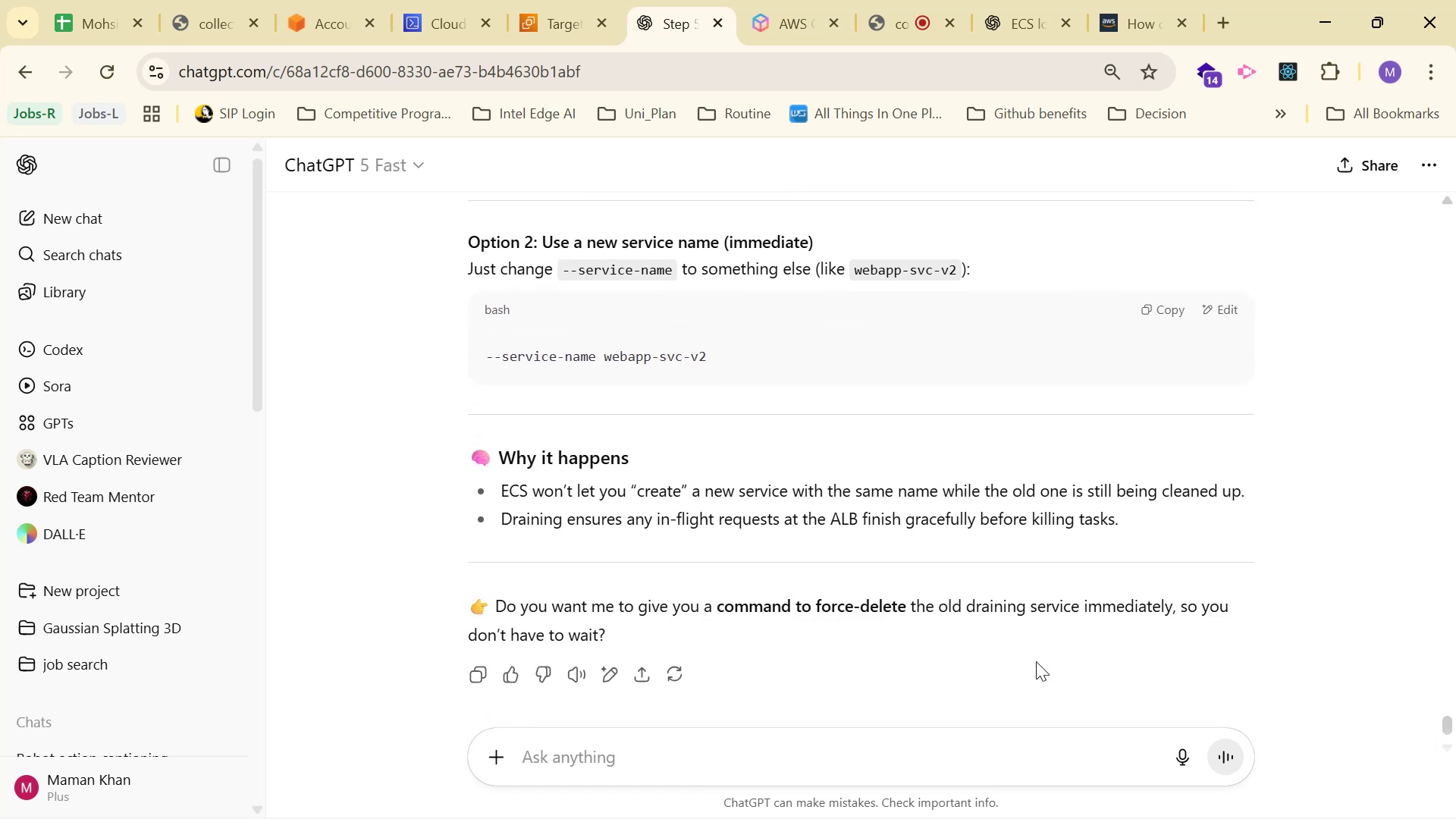 
key(Alt+AltLeft)
 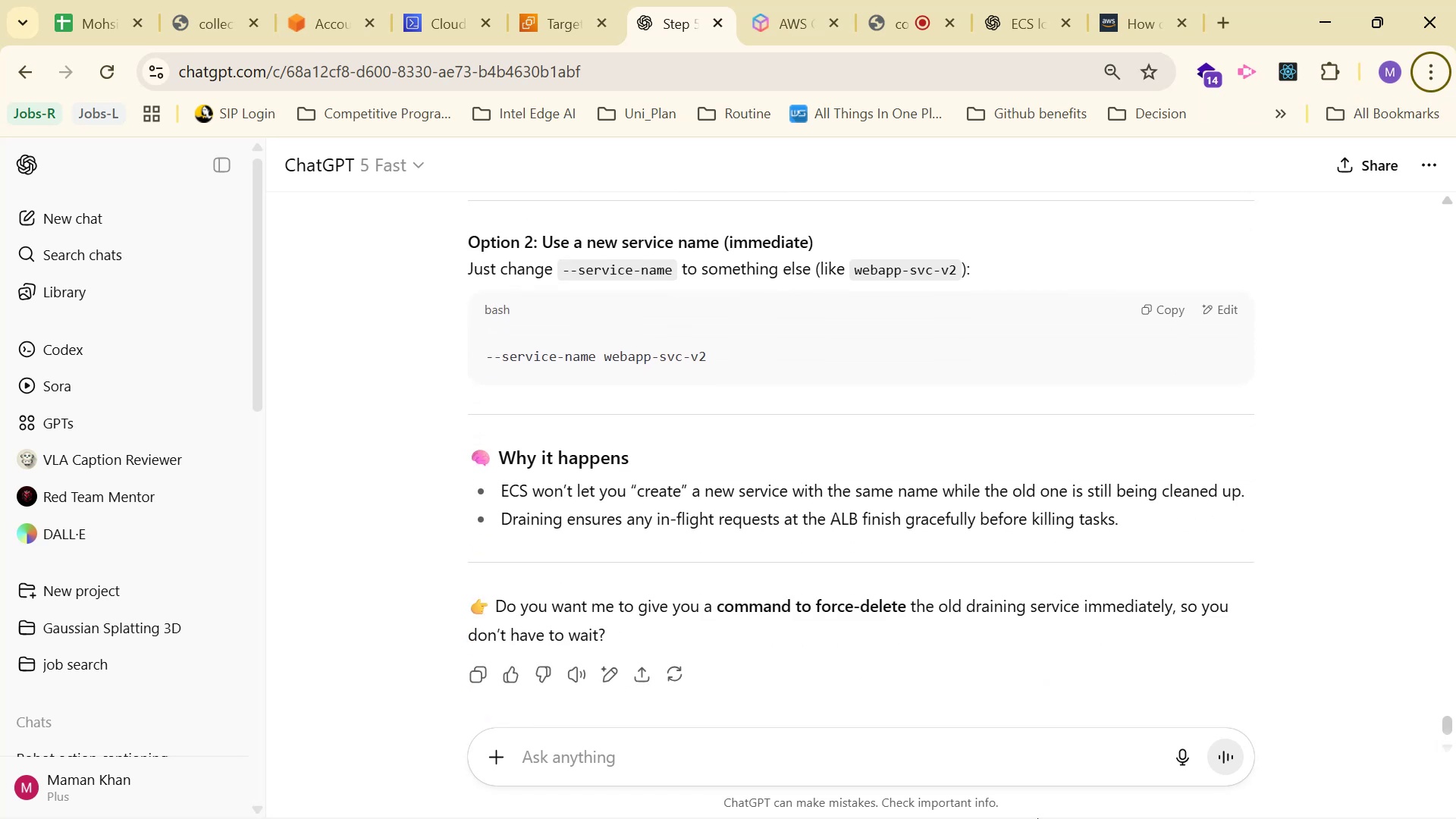 
left_click([1031, 756])
 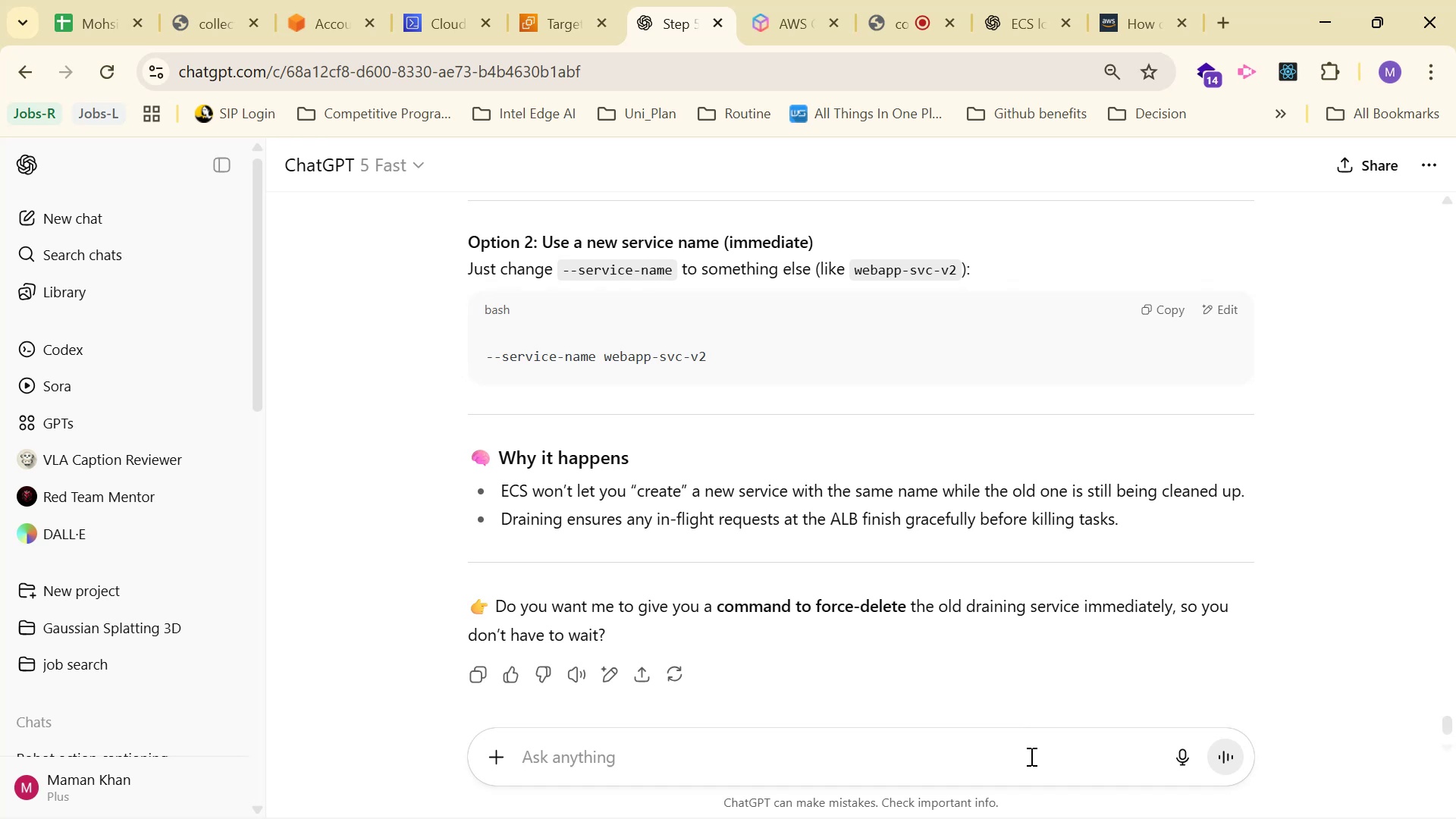 
type(yes)
 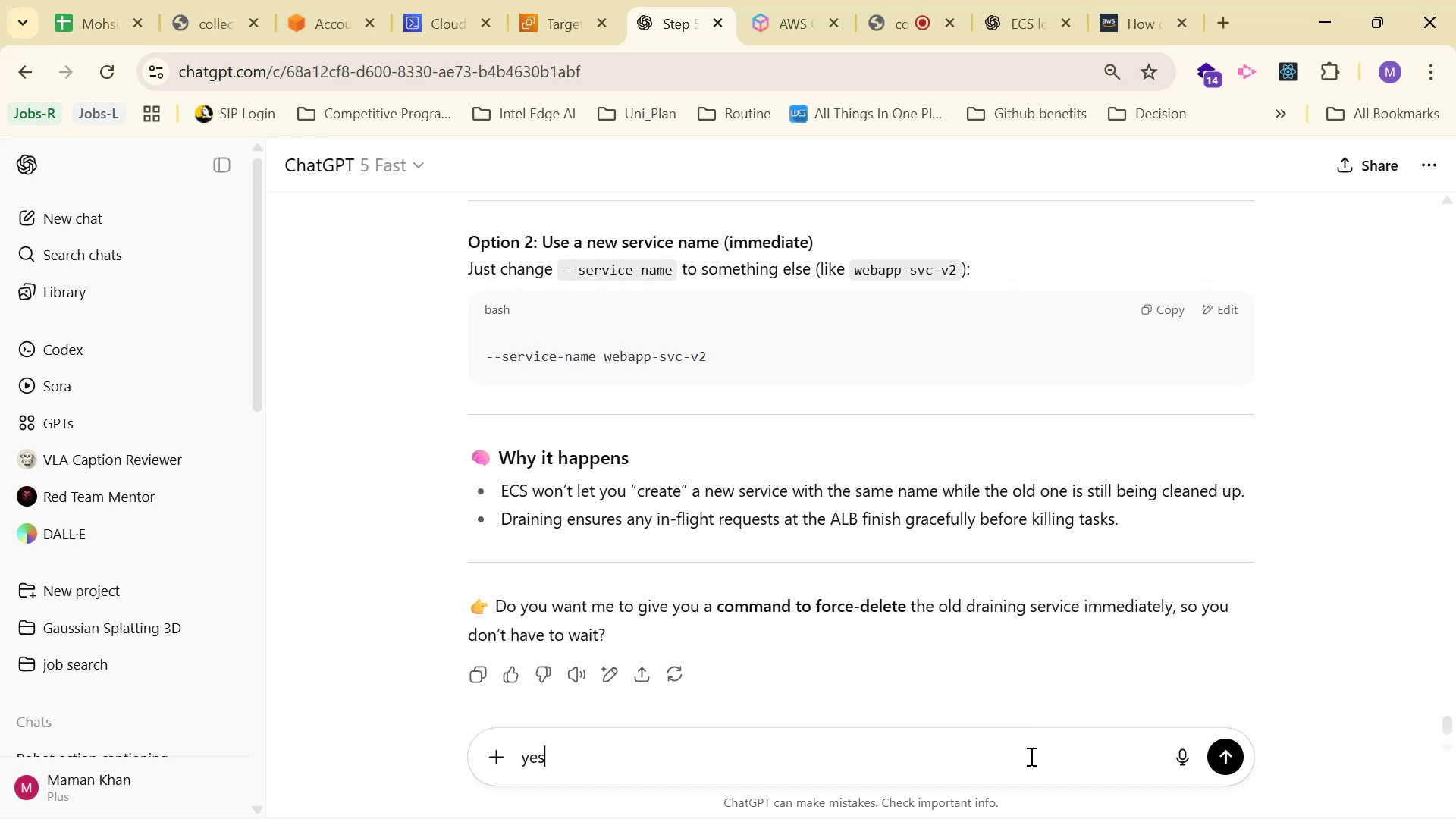 
key(Enter)
 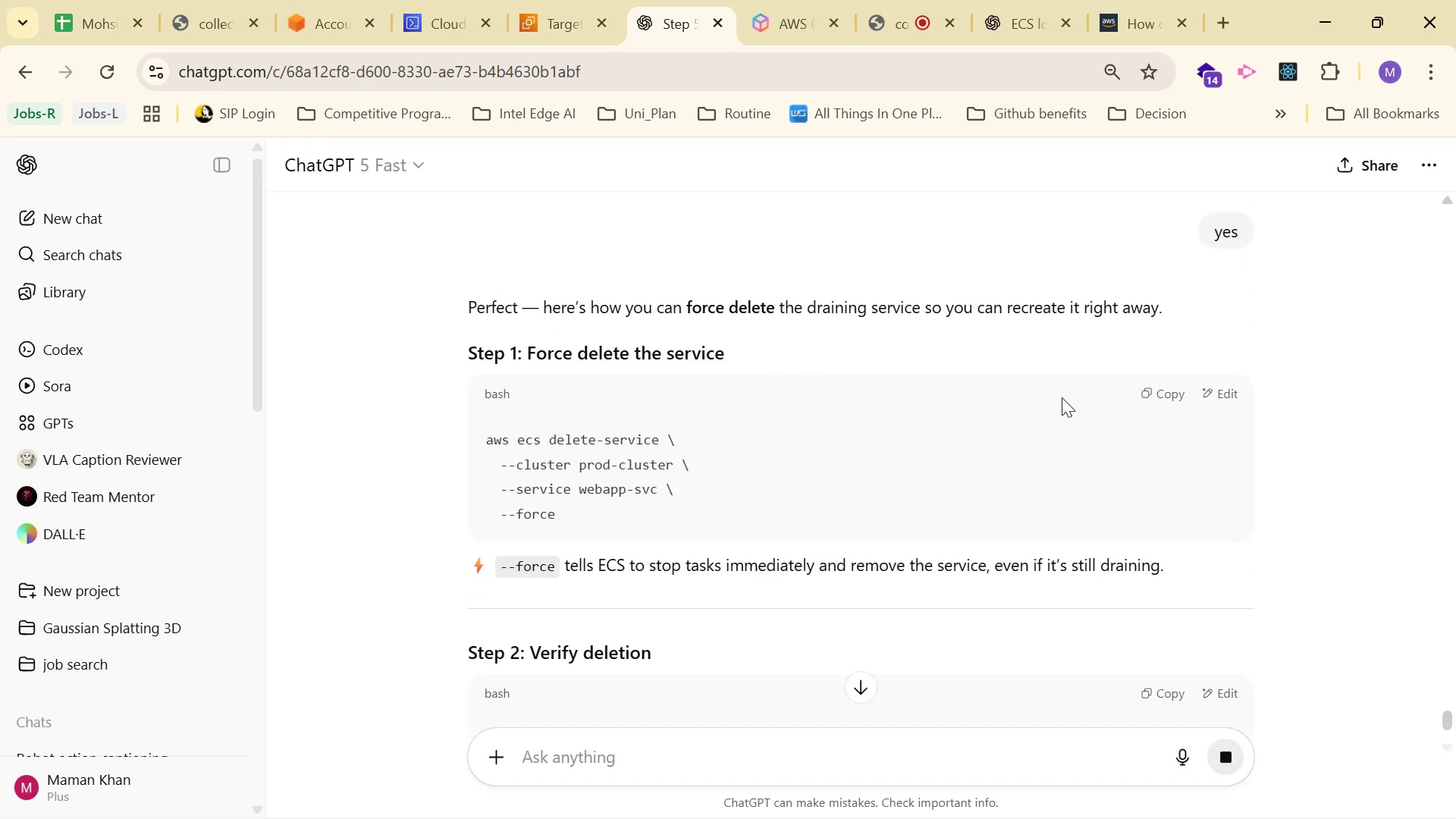 
wait(6.61)
 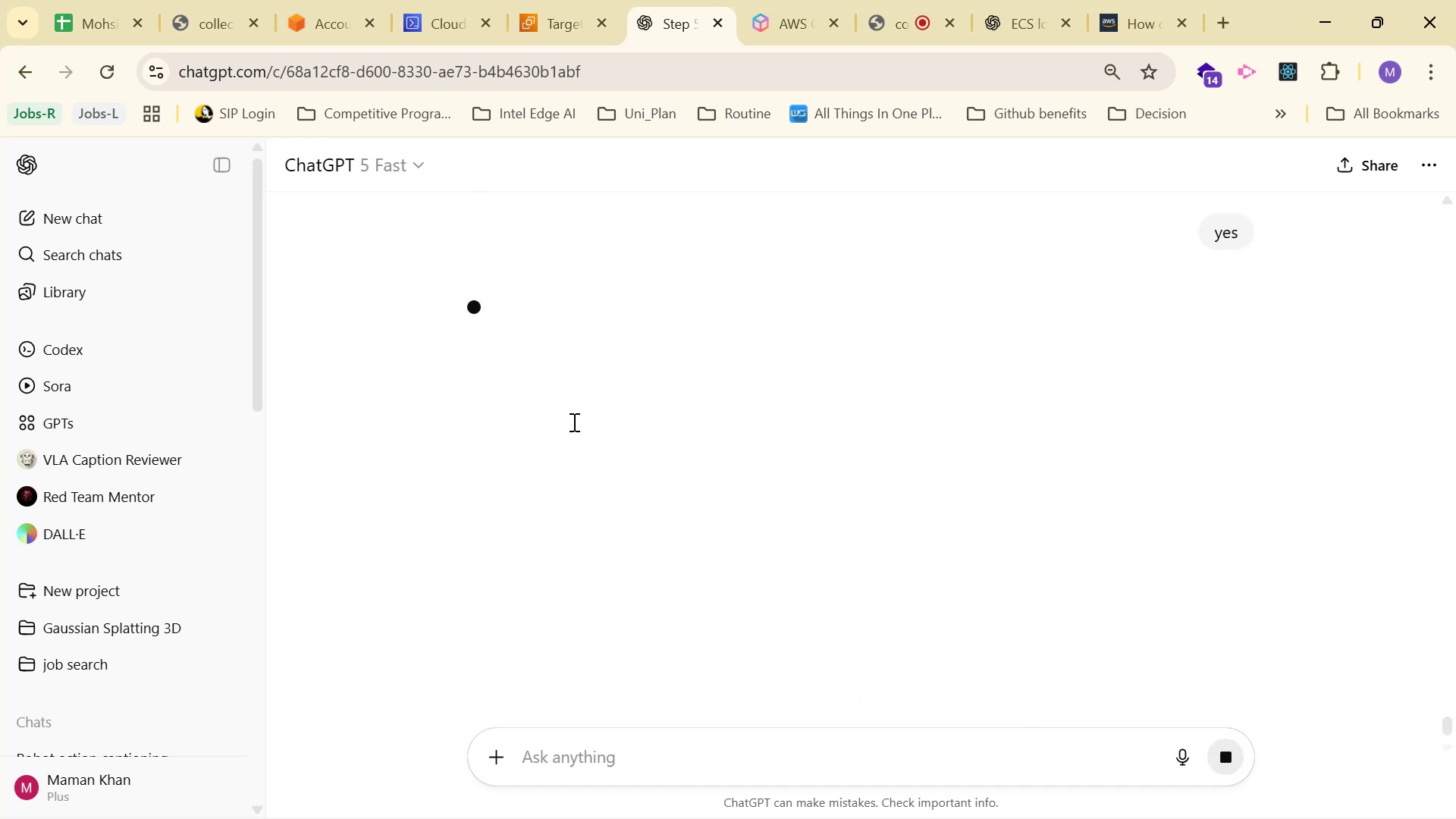 
scroll: coordinate [1069, 381], scroll_direction: down, amount: 3.0
 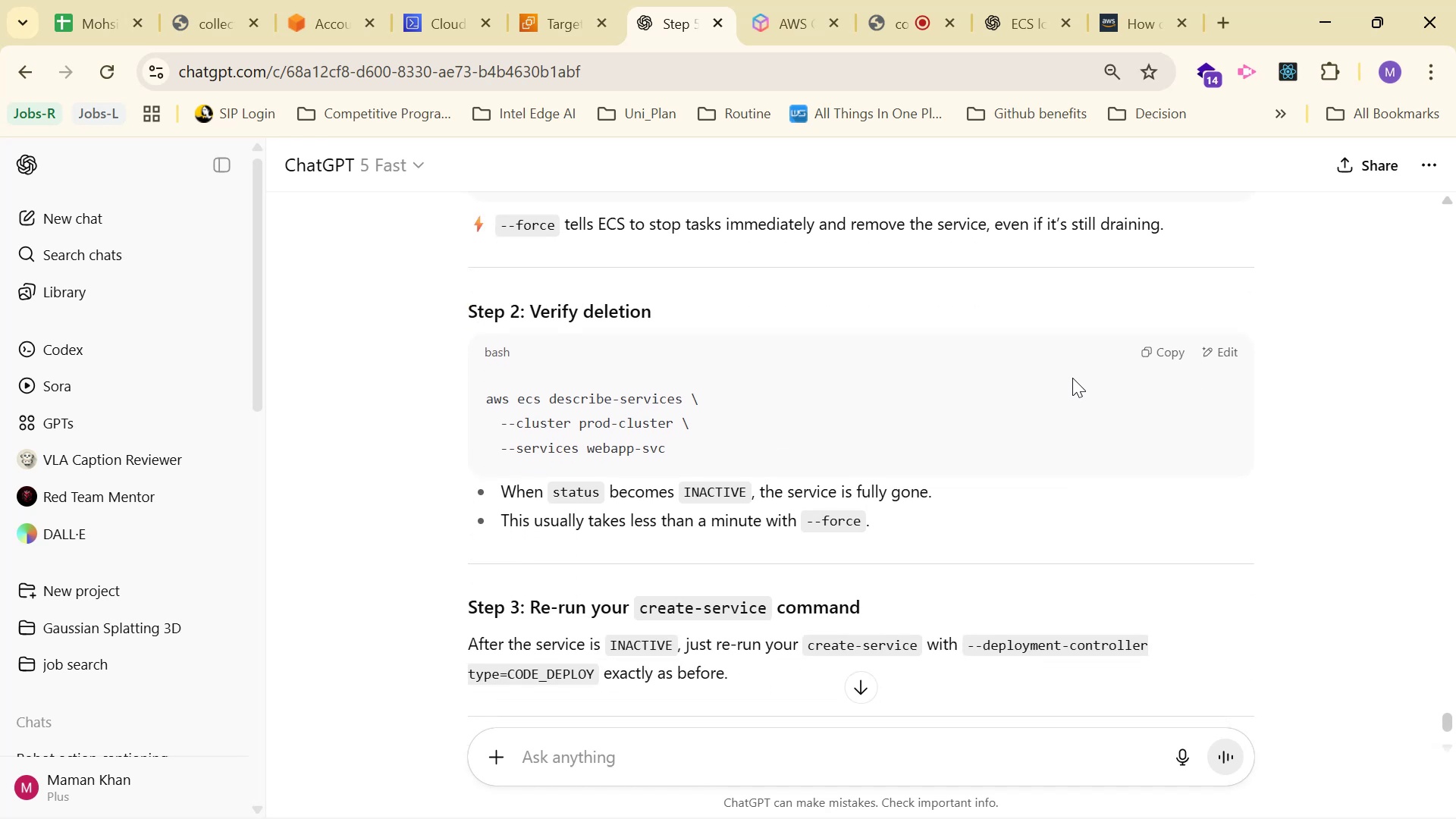 
scroll: coordinate [1072, 376], scroll_direction: up, amount: 2.0
 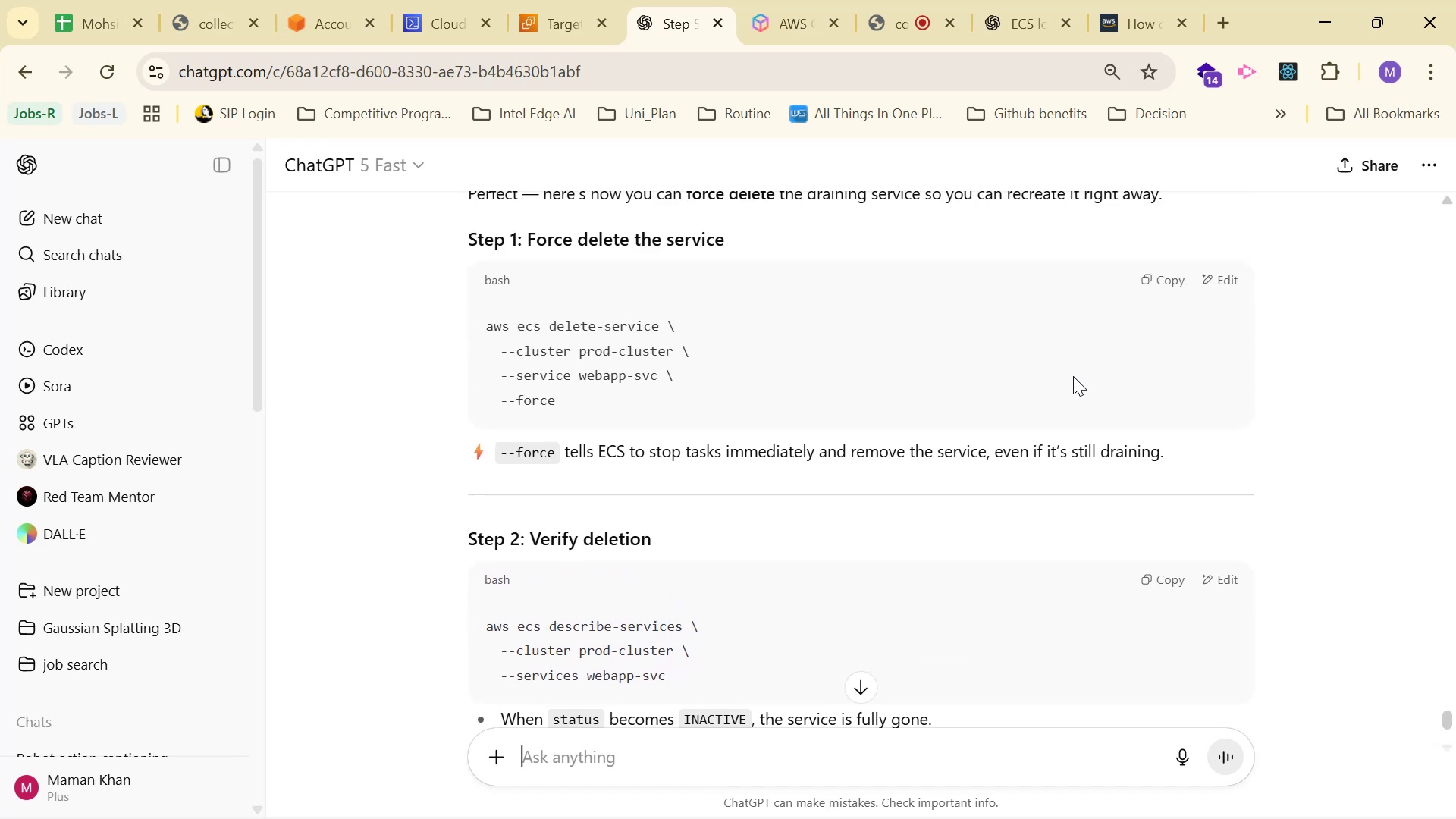 
scroll: coordinate [1073, 384], scroll_direction: down, amount: 3.0
 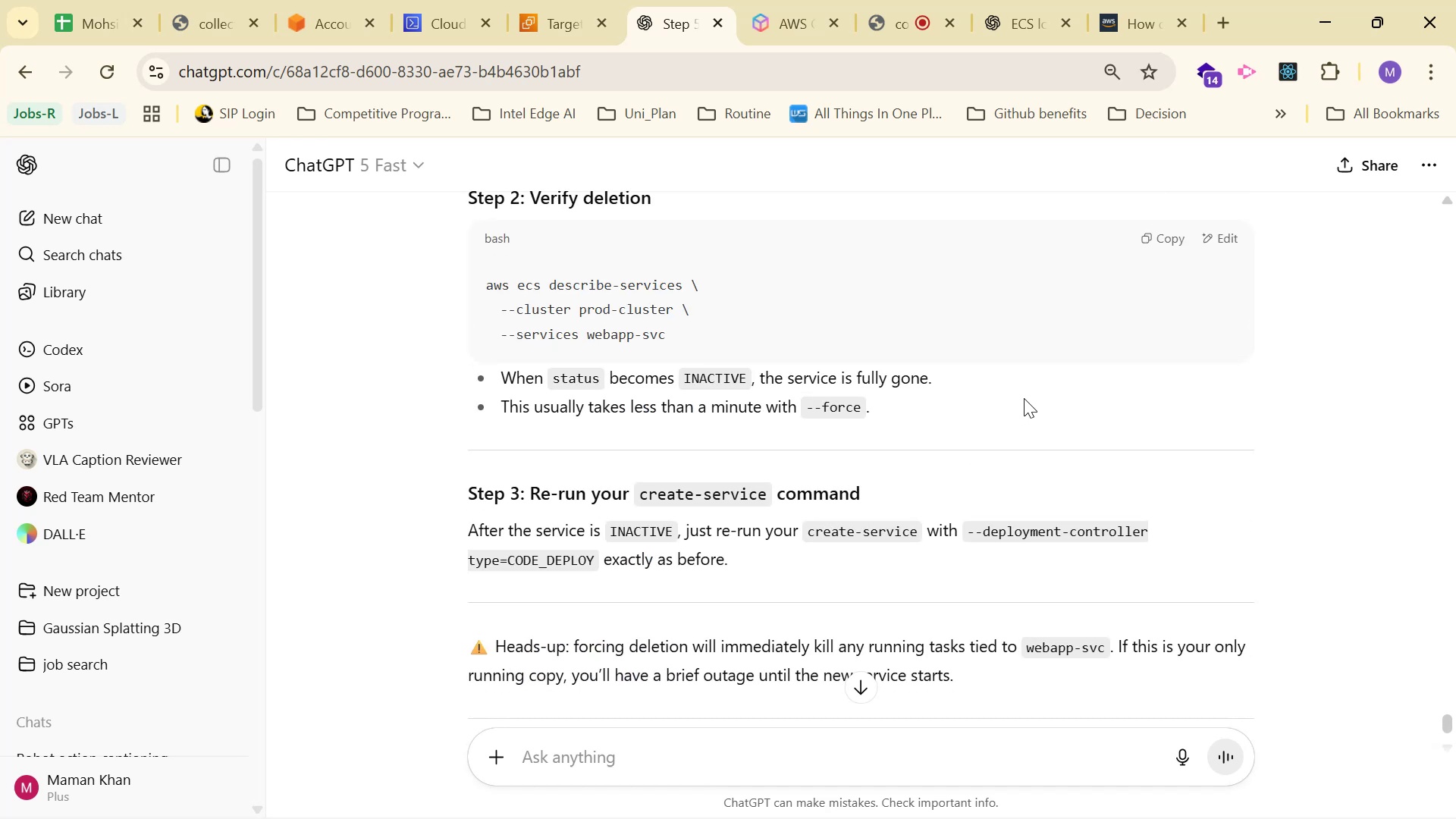 
wait(6.03)
 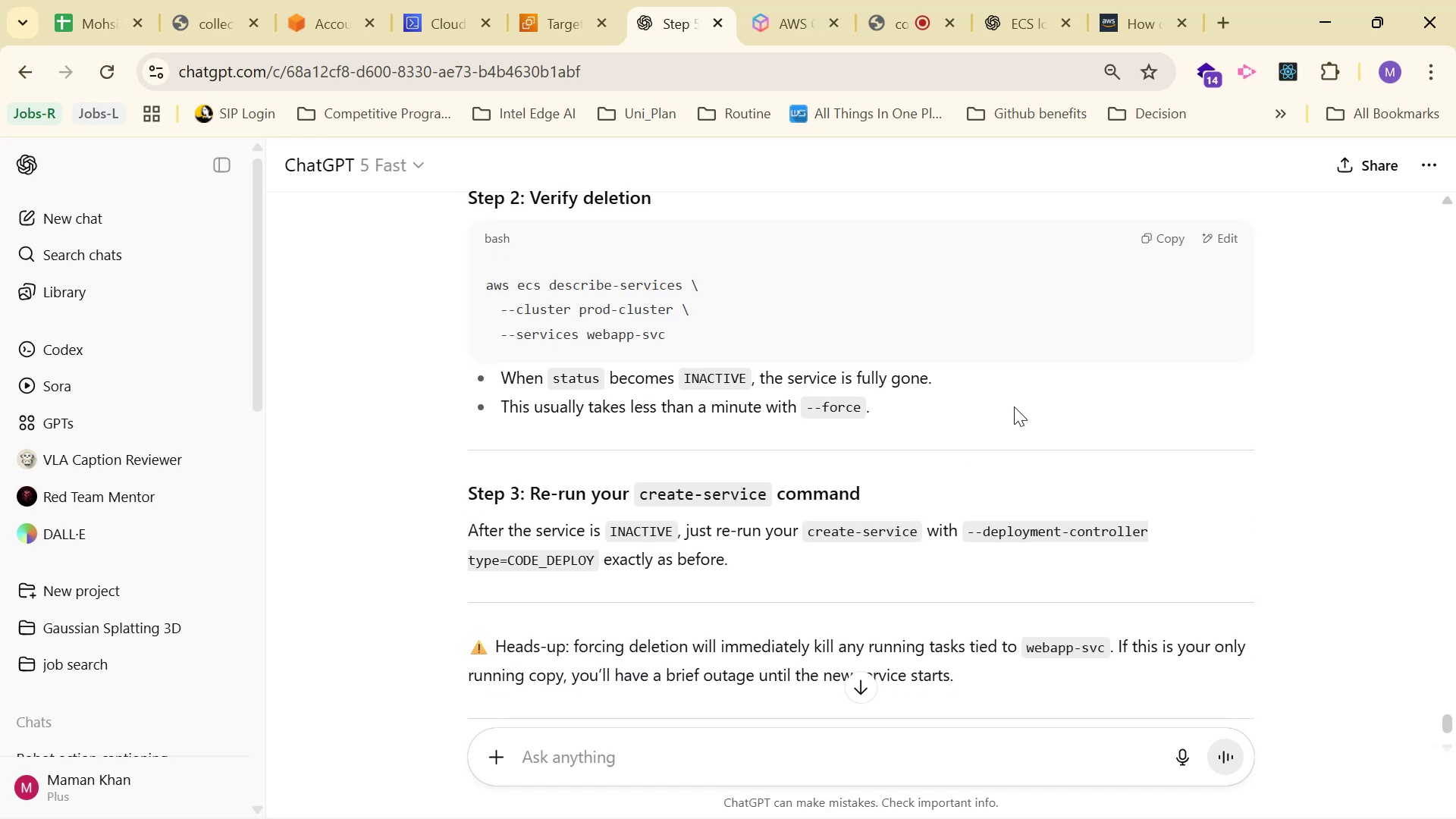 
scroll: coordinate [1031, 400], scroll_direction: down, amount: 2.0
 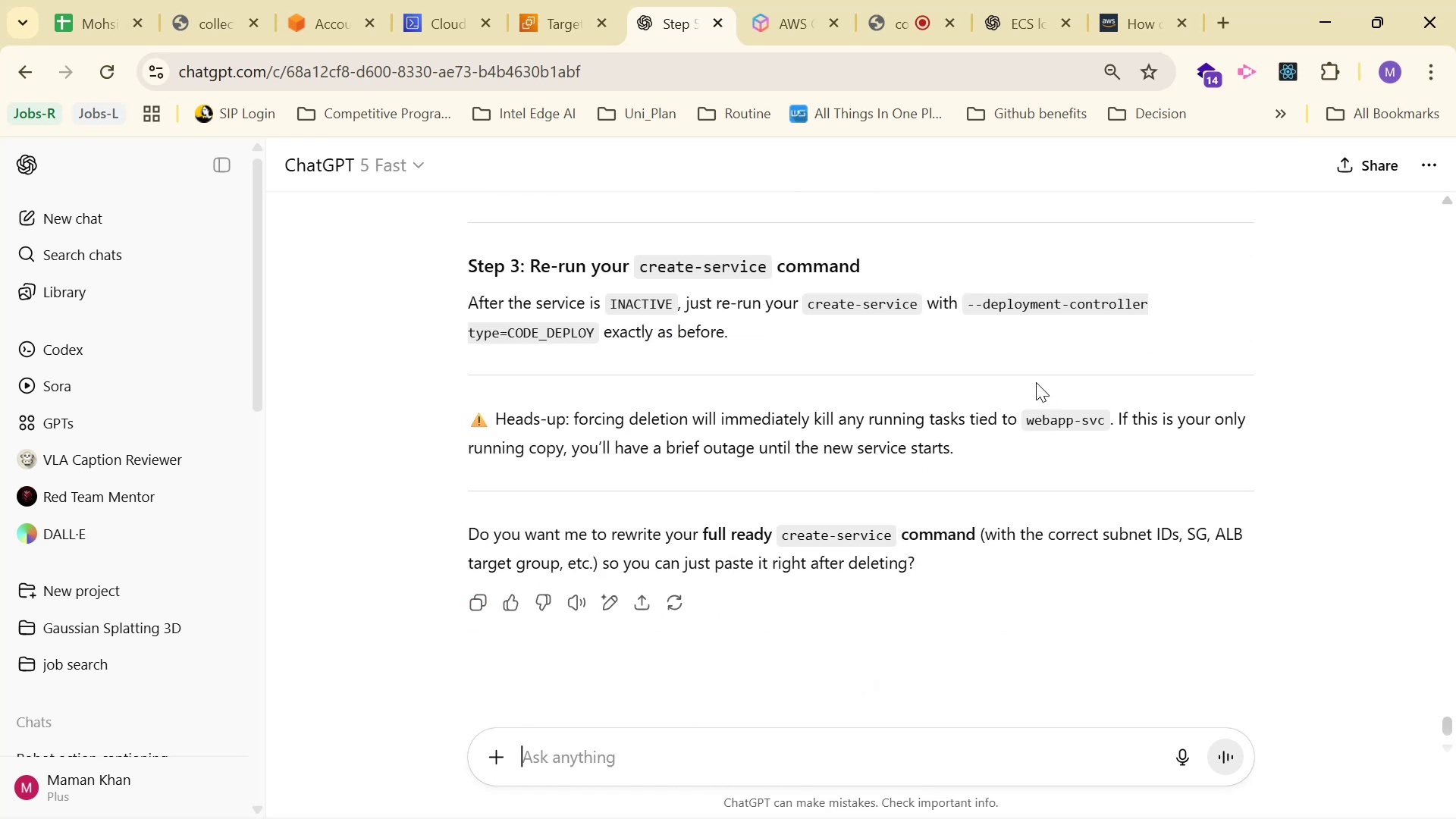 
wait(6.8)
 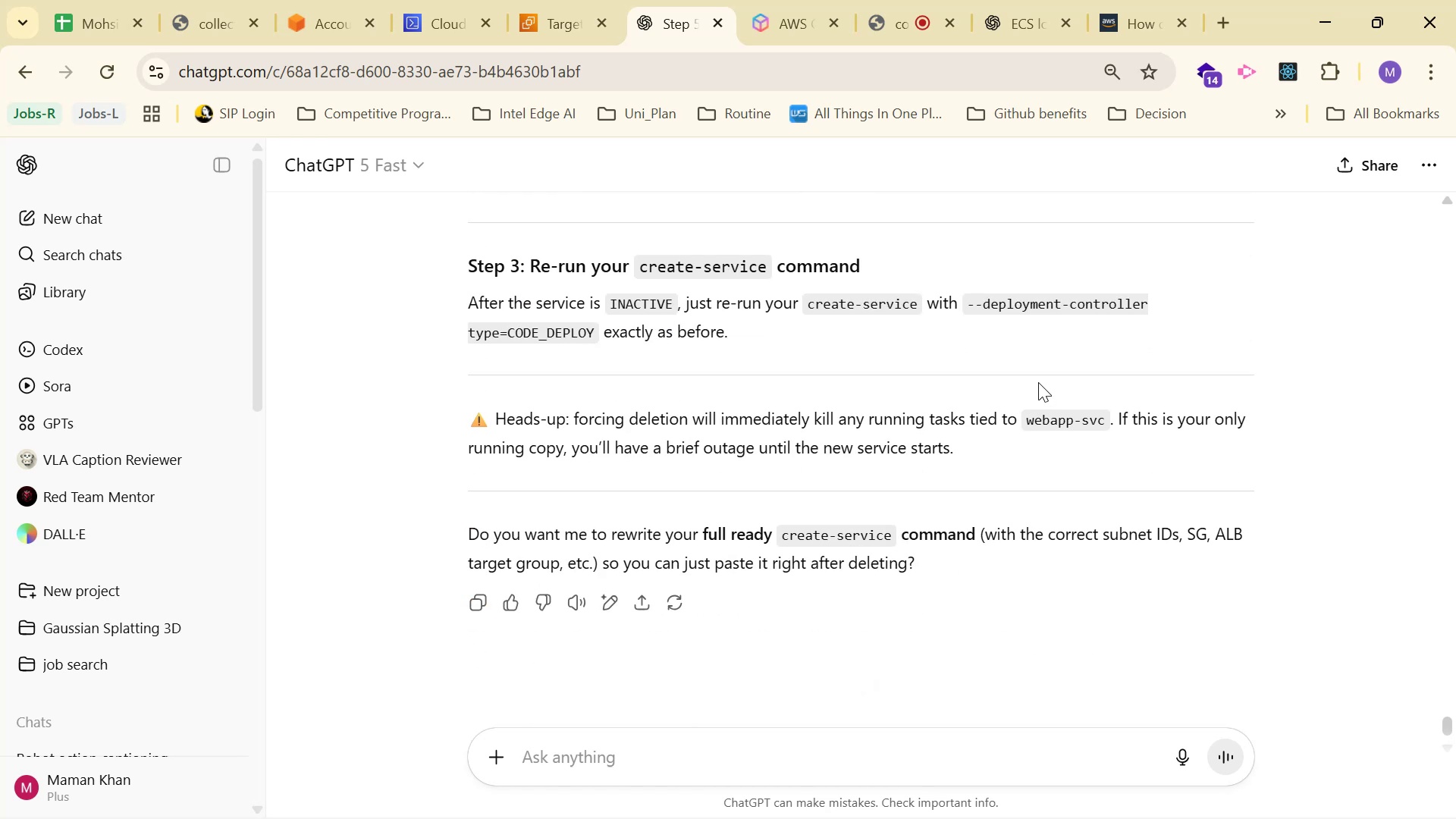 
key(Alt+AltLeft)
 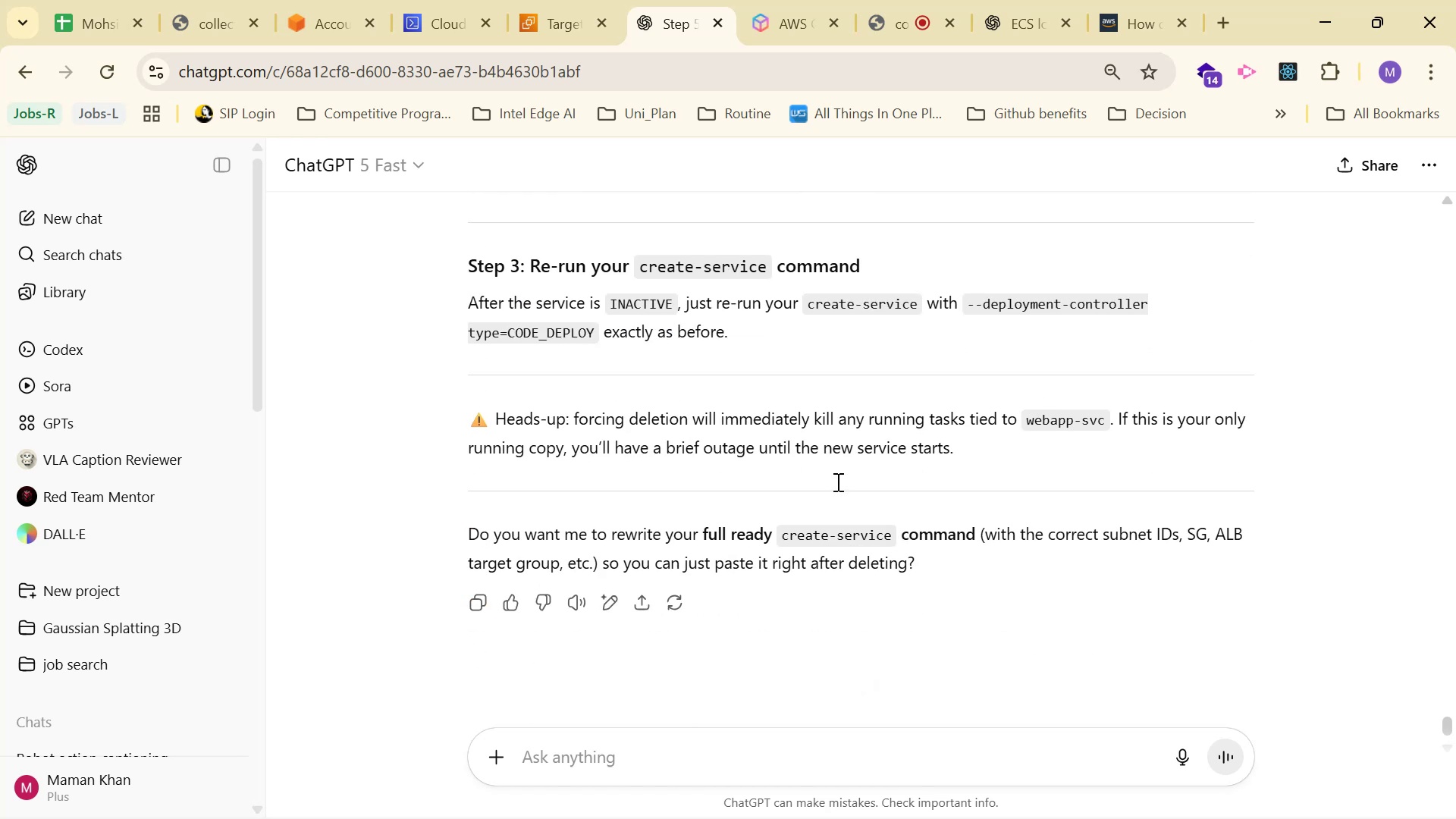 
key(Alt+Tab)
 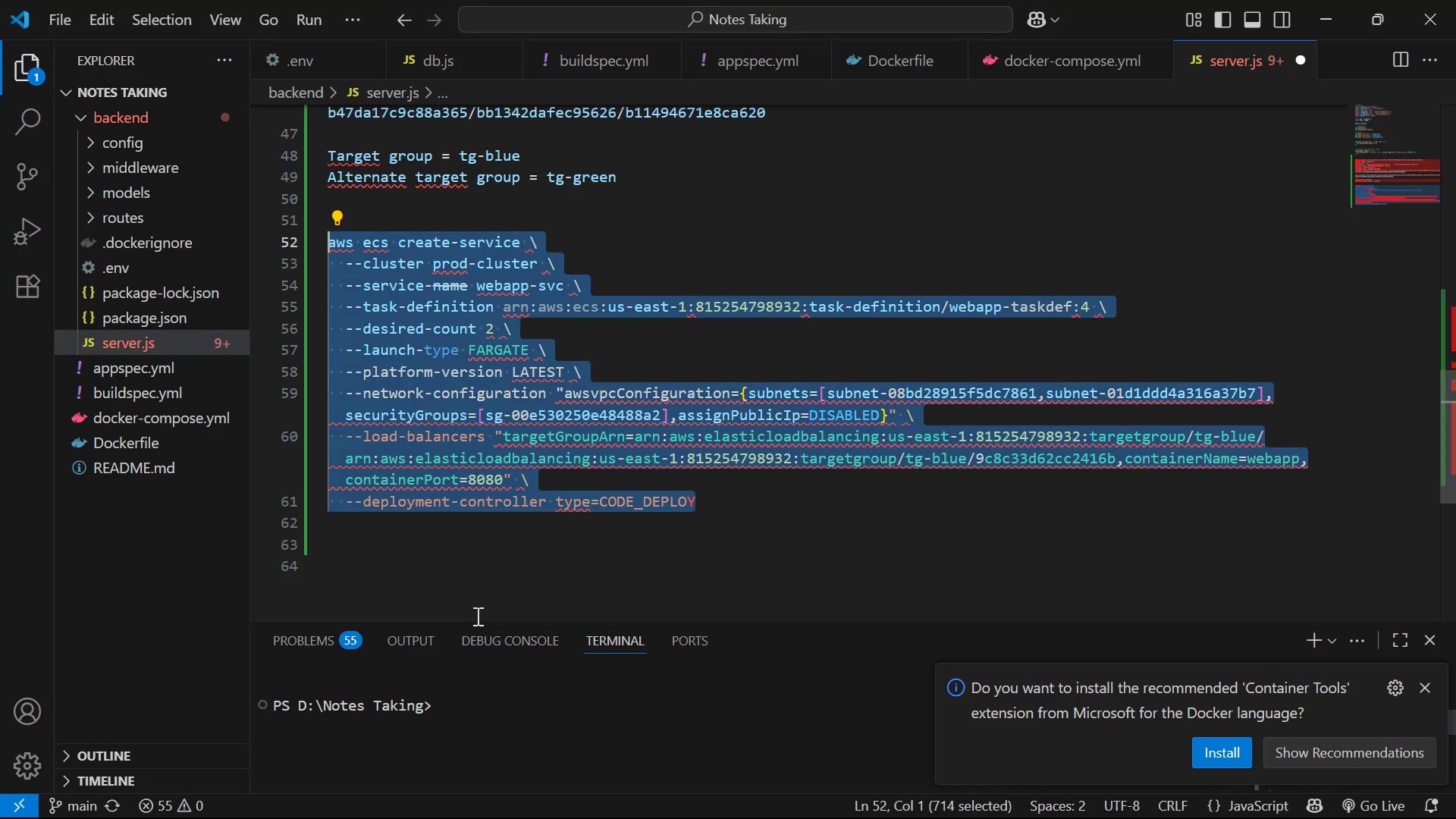 
key(Alt+Tab)
 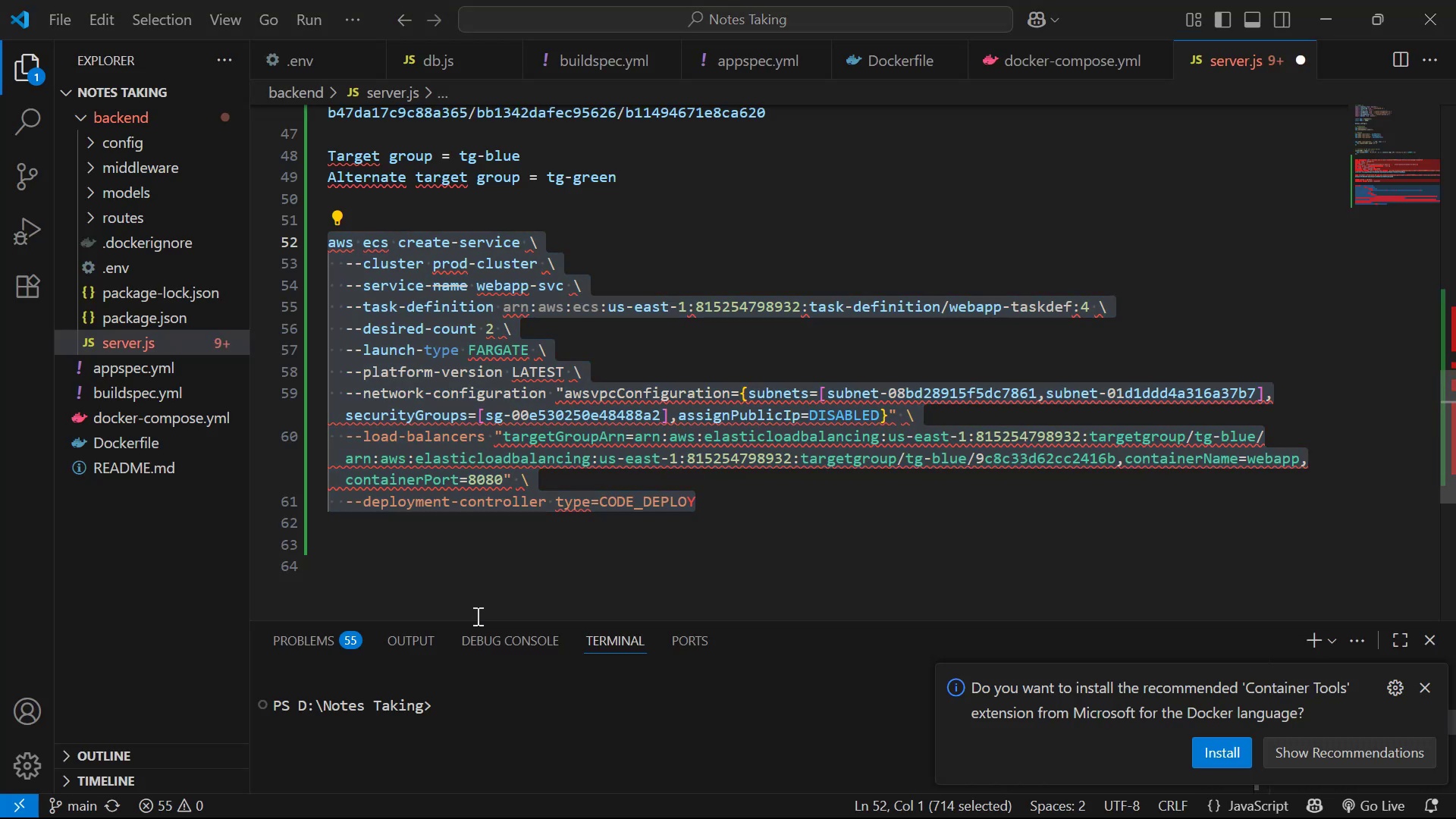 
key(Alt+Tab)
 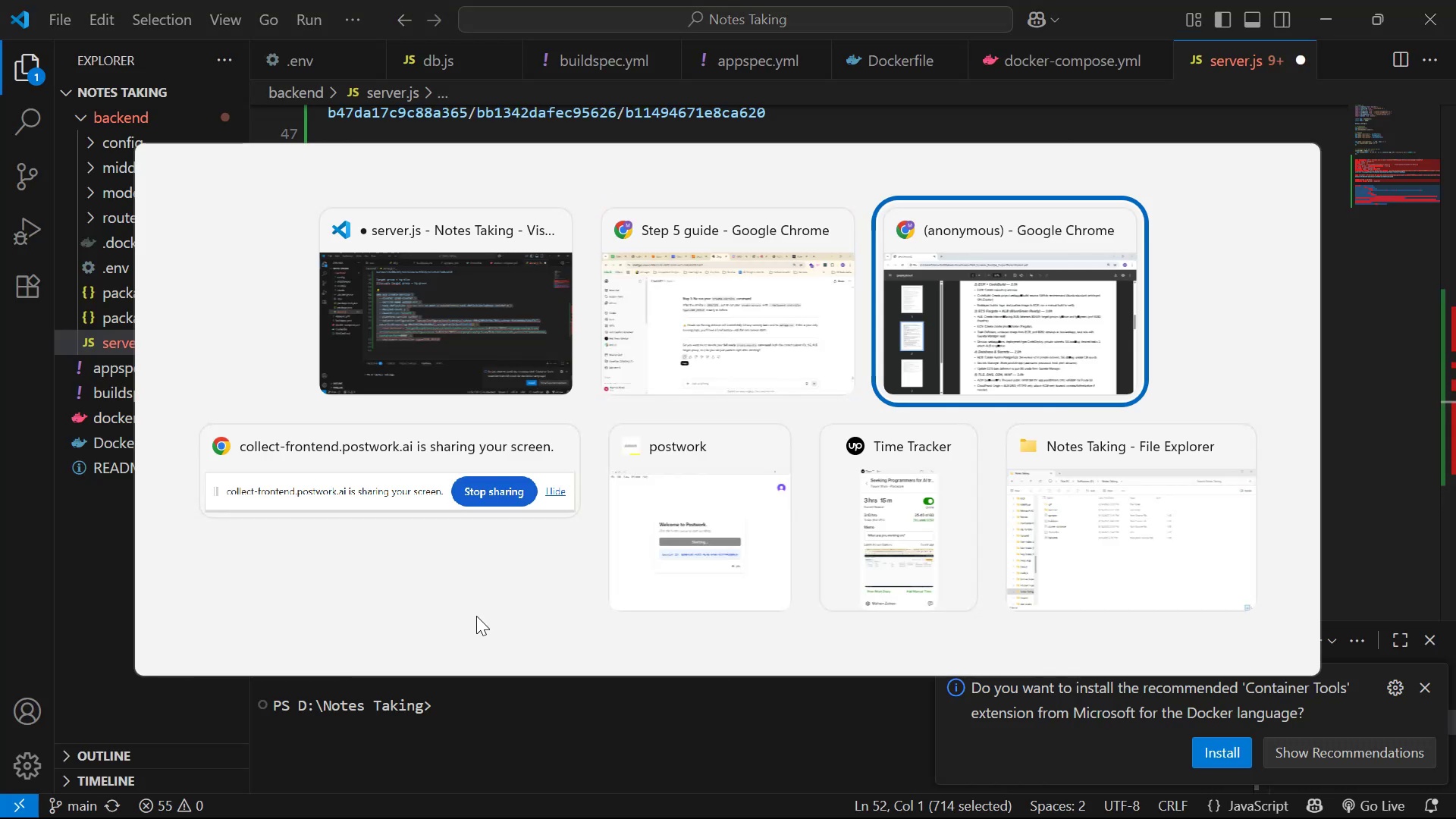 
key(Alt+AltLeft)
 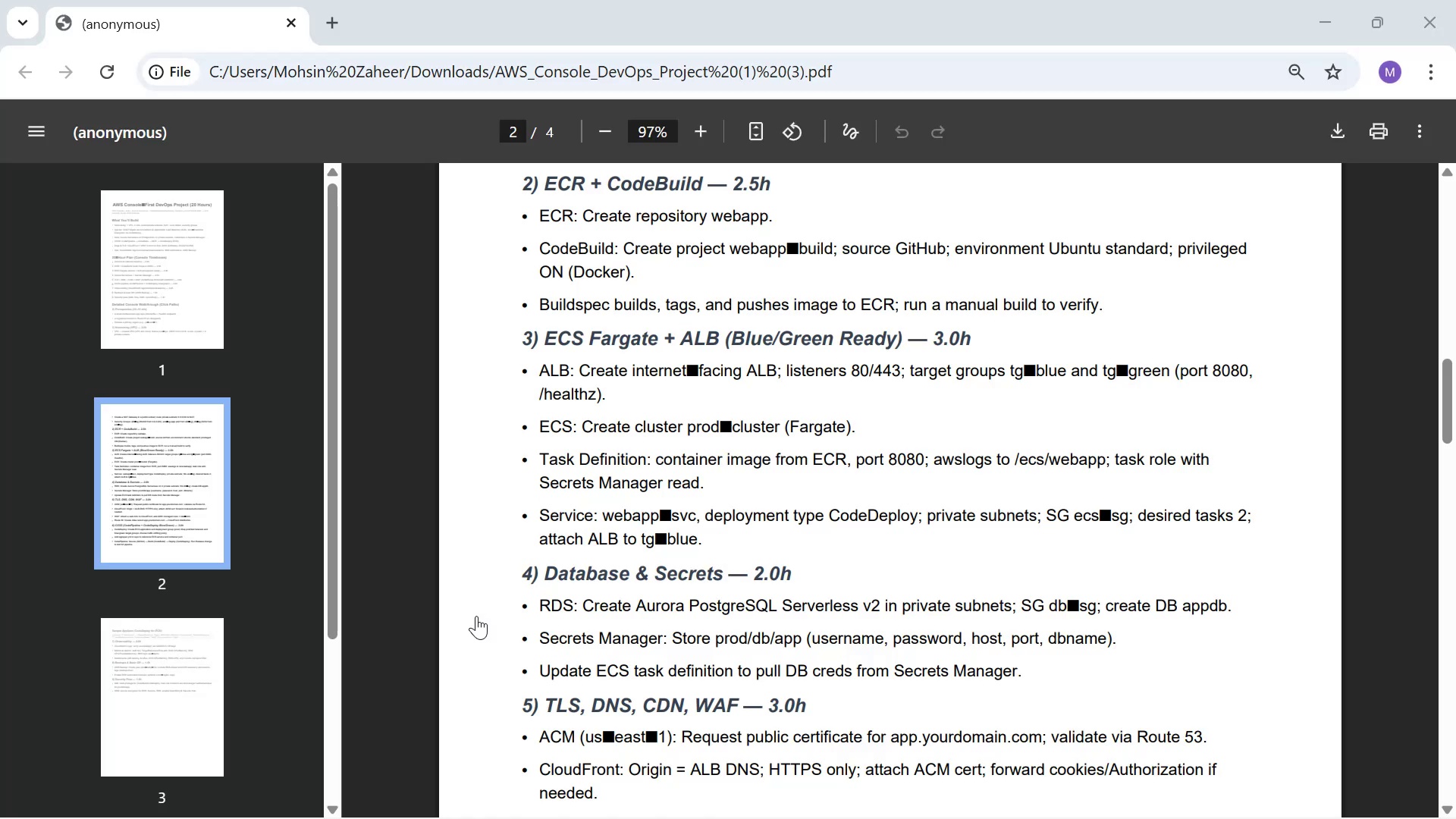 
key(Alt+Tab)
 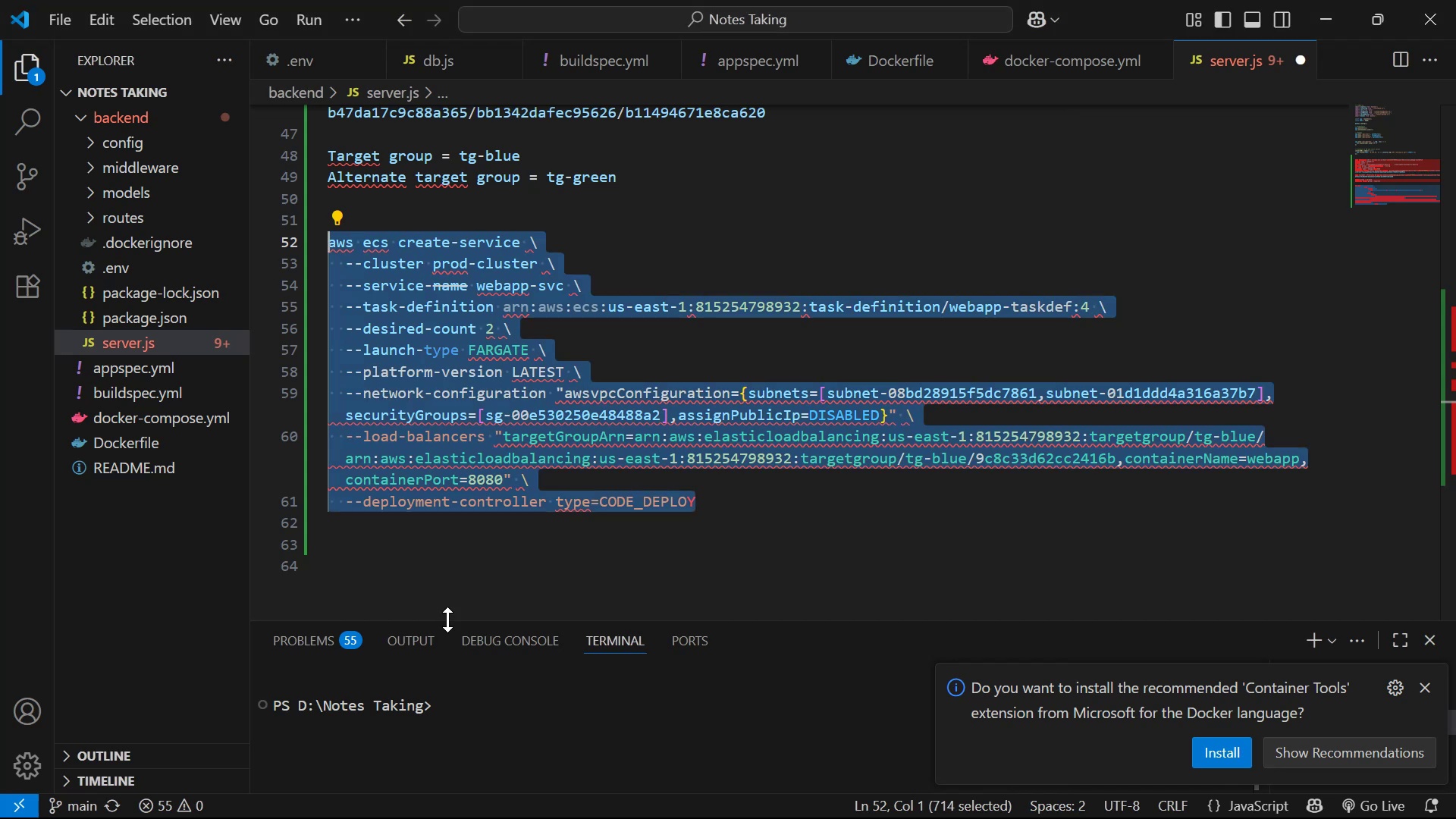 
key(Alt+Tab)
 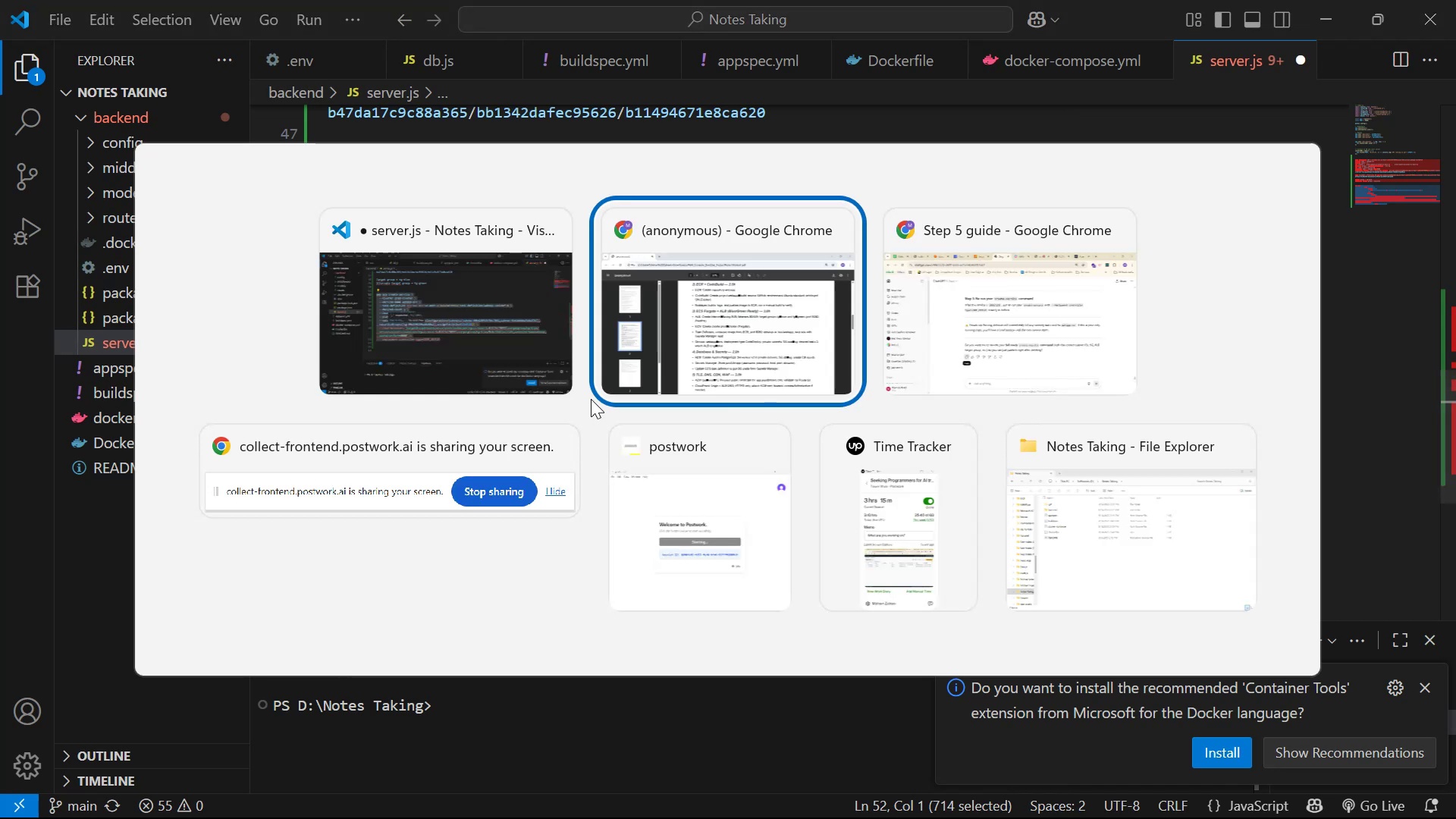 
key(Alt+Tab)
 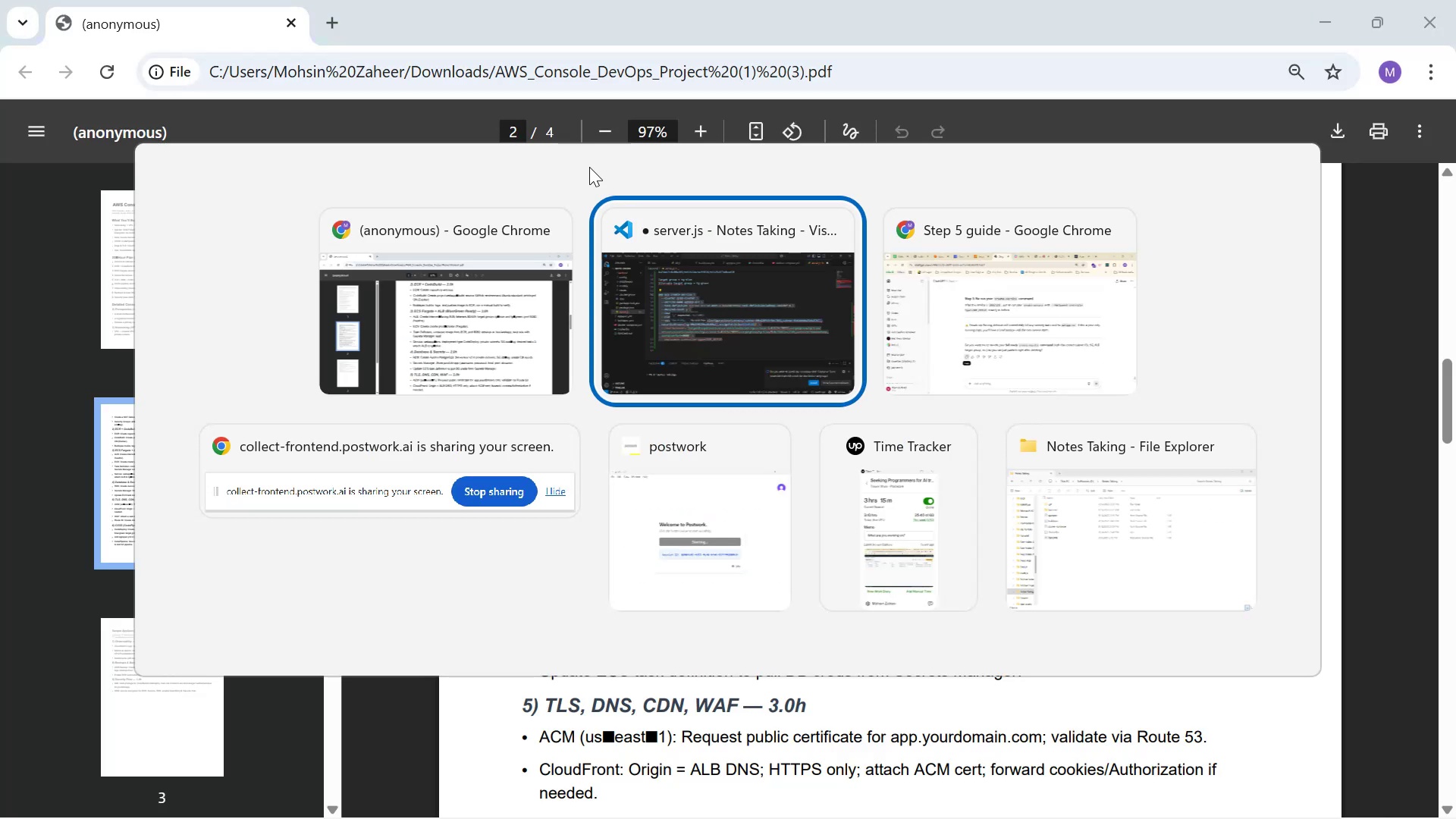 
key(Alt+Tab)
 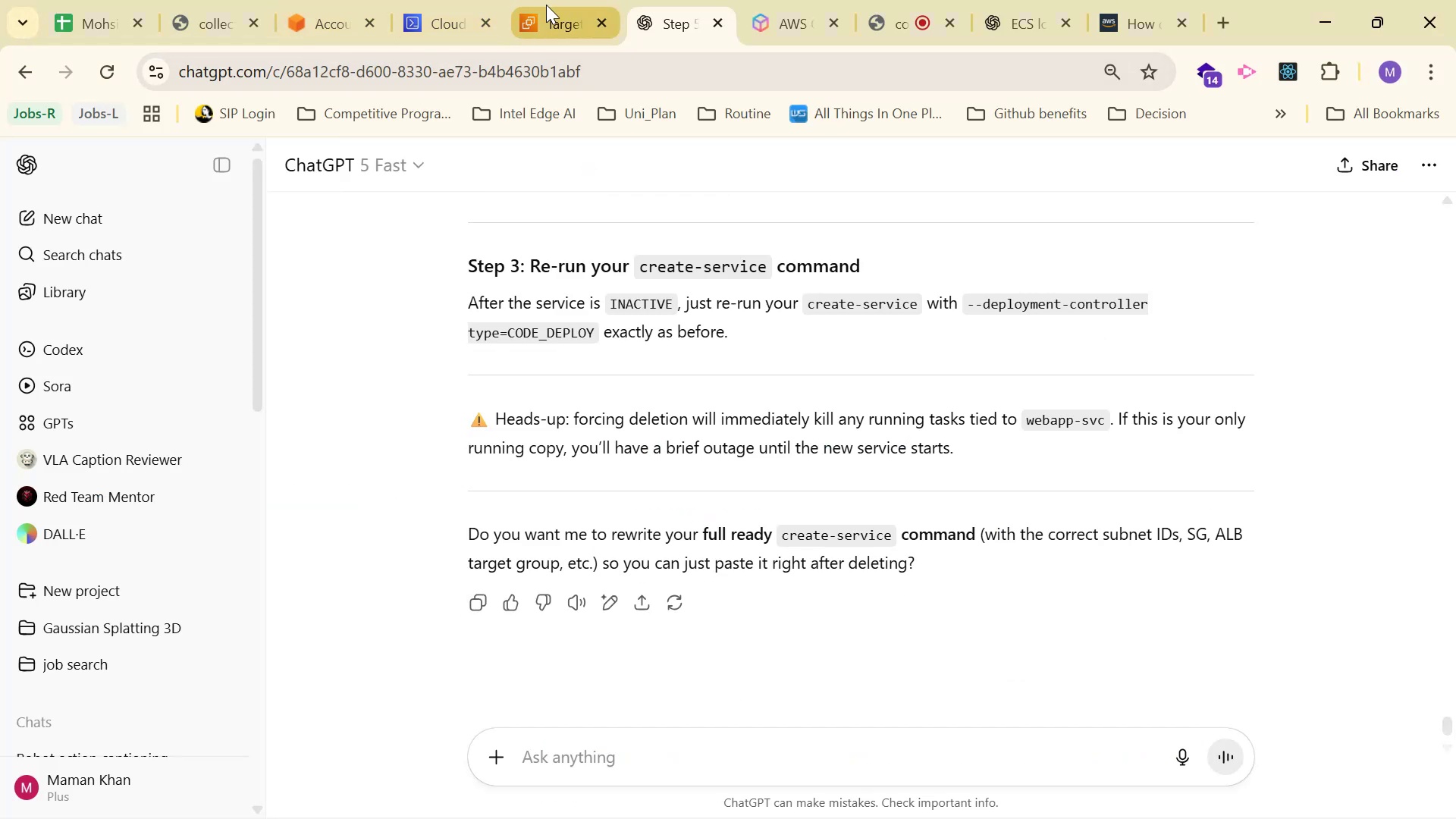 
double_click([461, 0])
 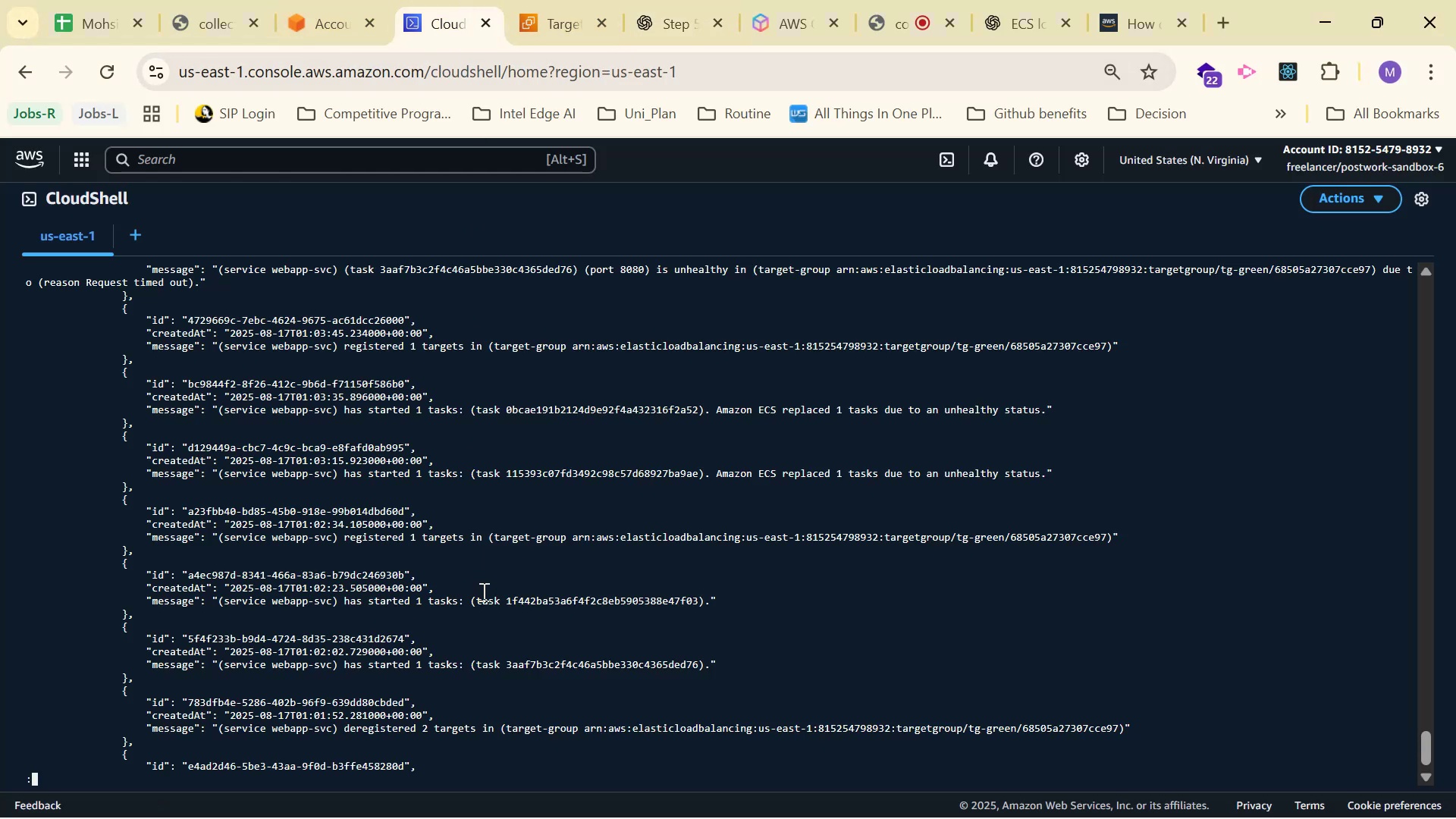 
key(ArrowDown)
 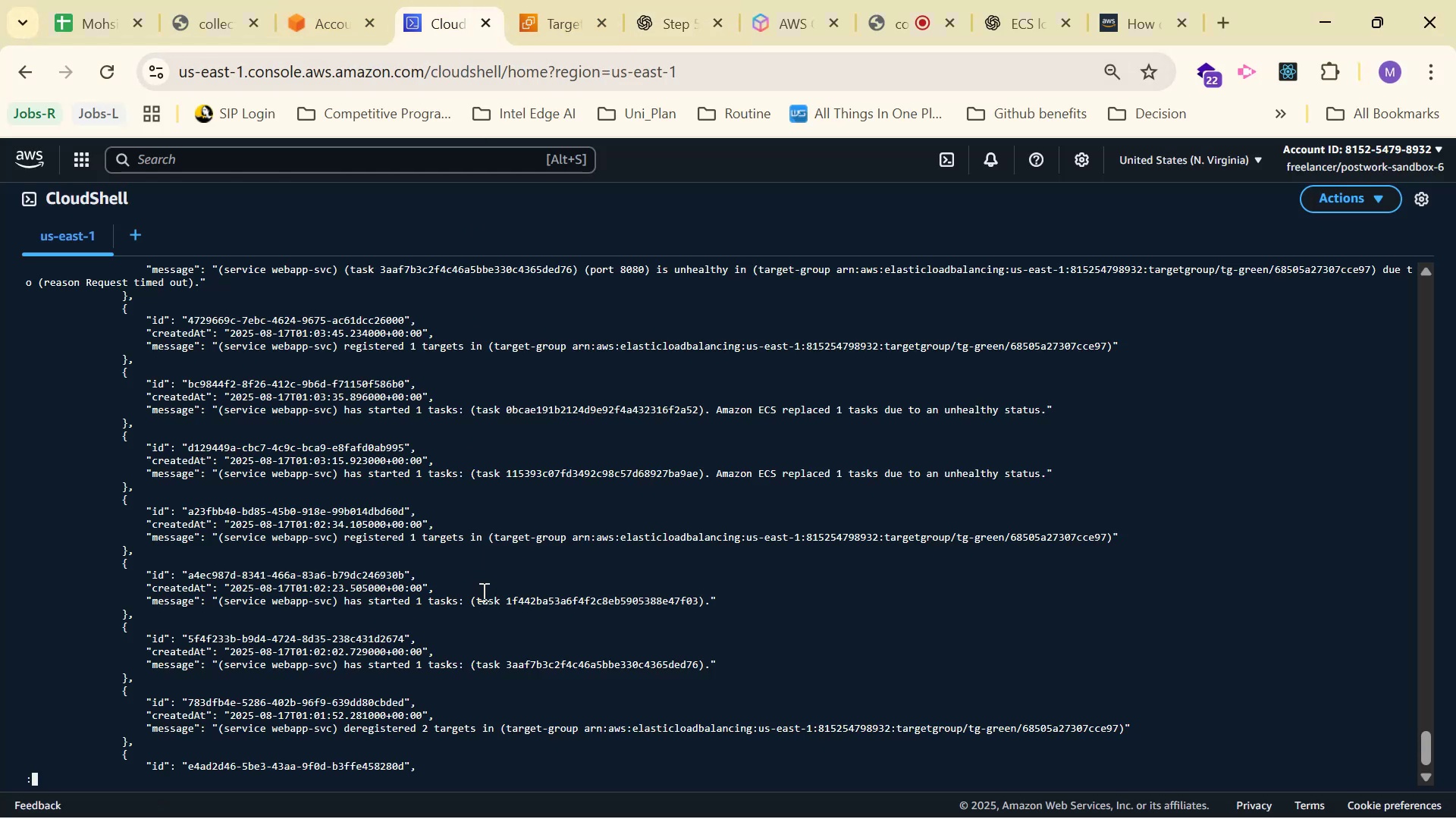 
hold_key(key=ArrowUp, duration=1.53)
 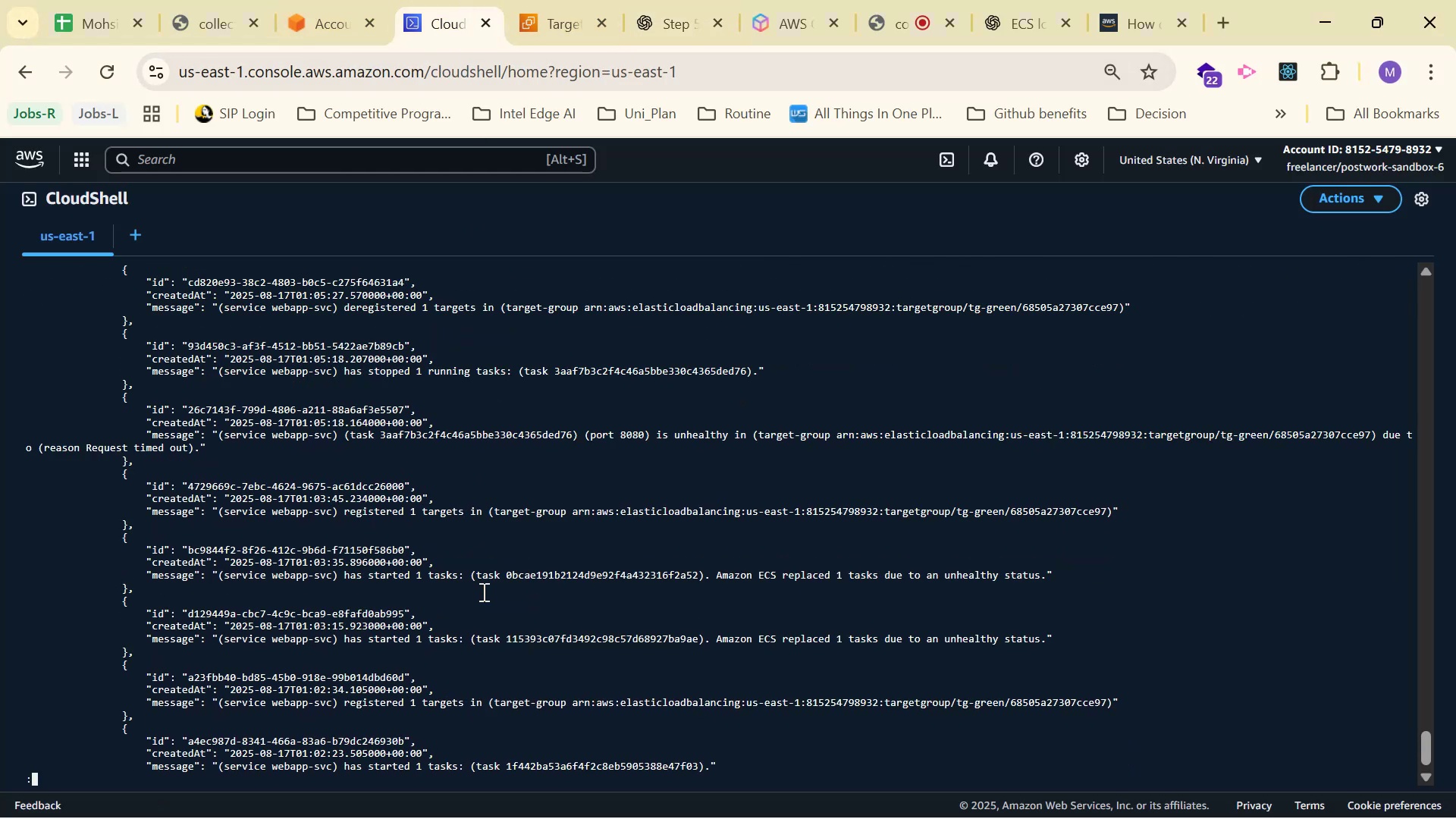 
hold_key(key=ArrowUp, duration=1.52)
 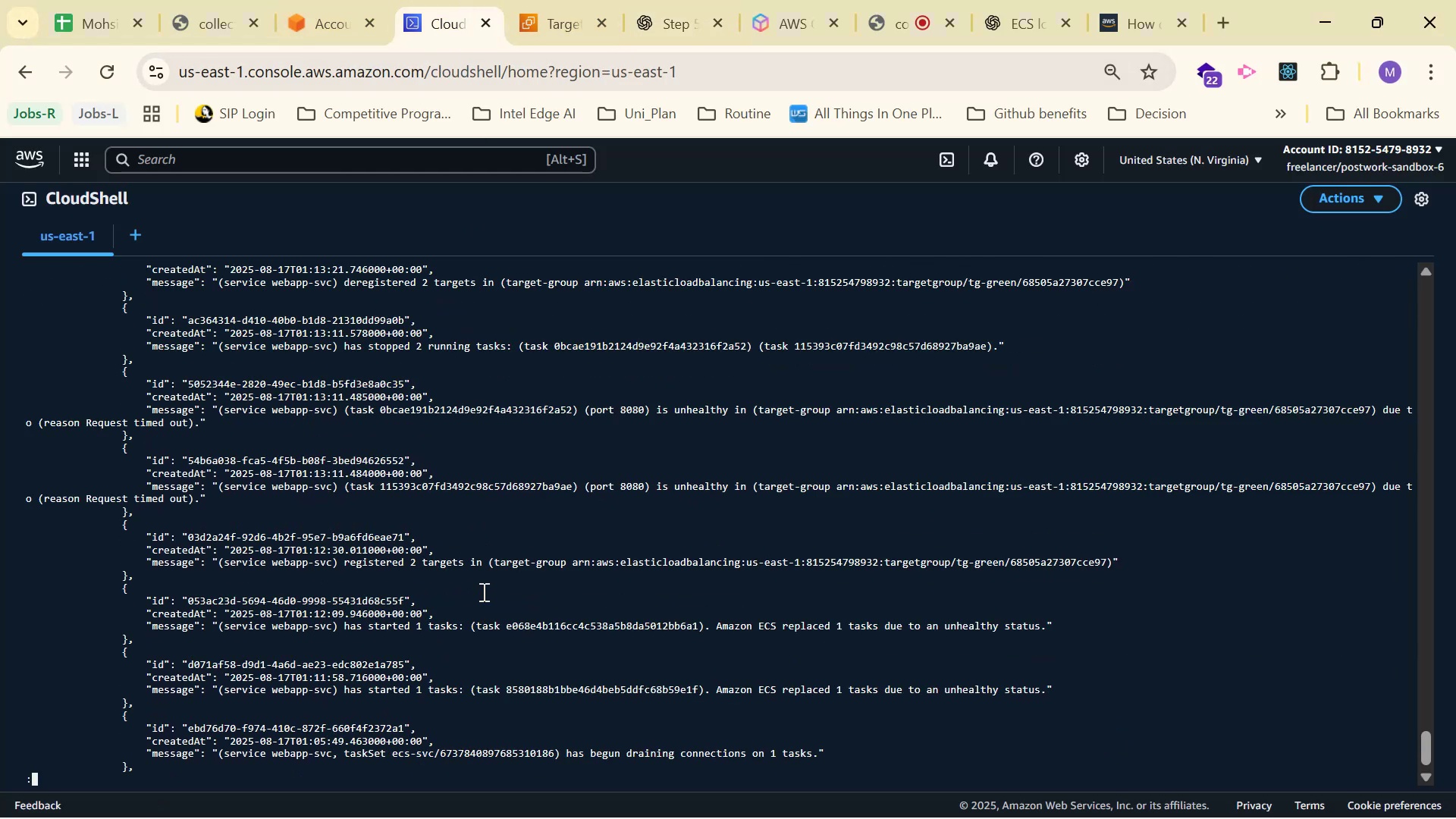 
hold_key(key=ArrowUp, duration=1.52)
 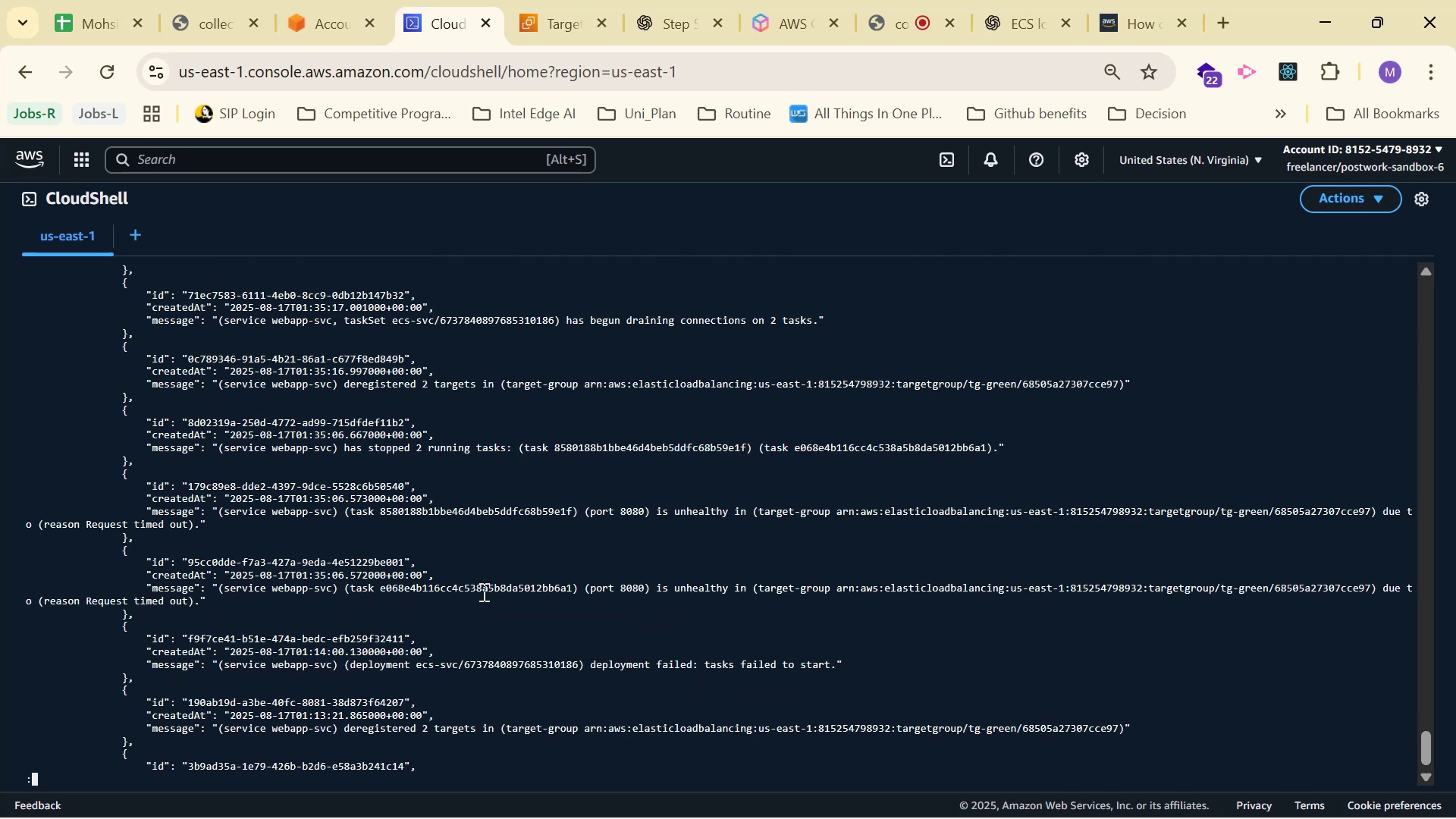 
hold_key(key=ArrowUp, duration=1.52)
 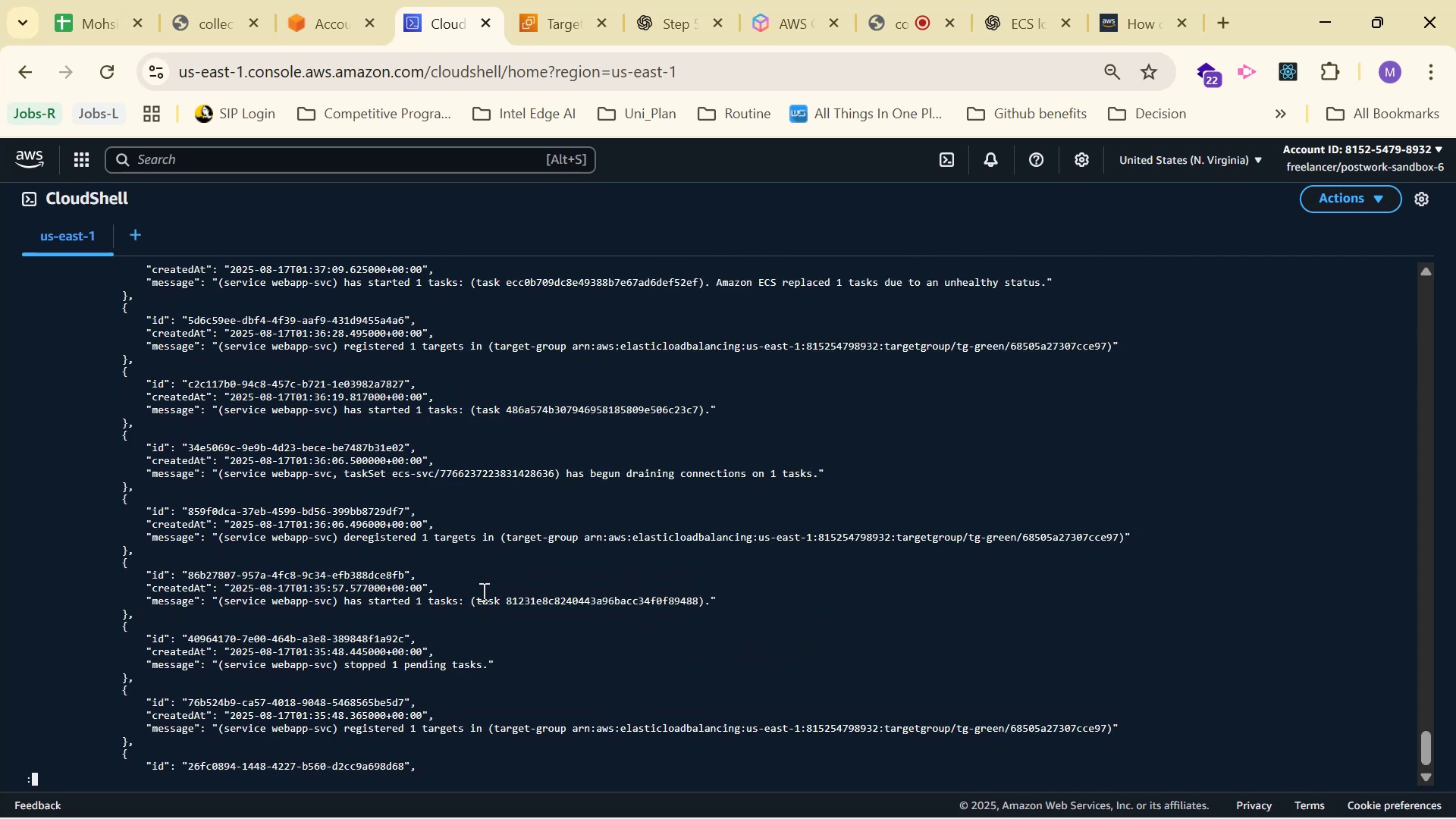 
hold_key(key=ArrowUp, duration=1.52)
 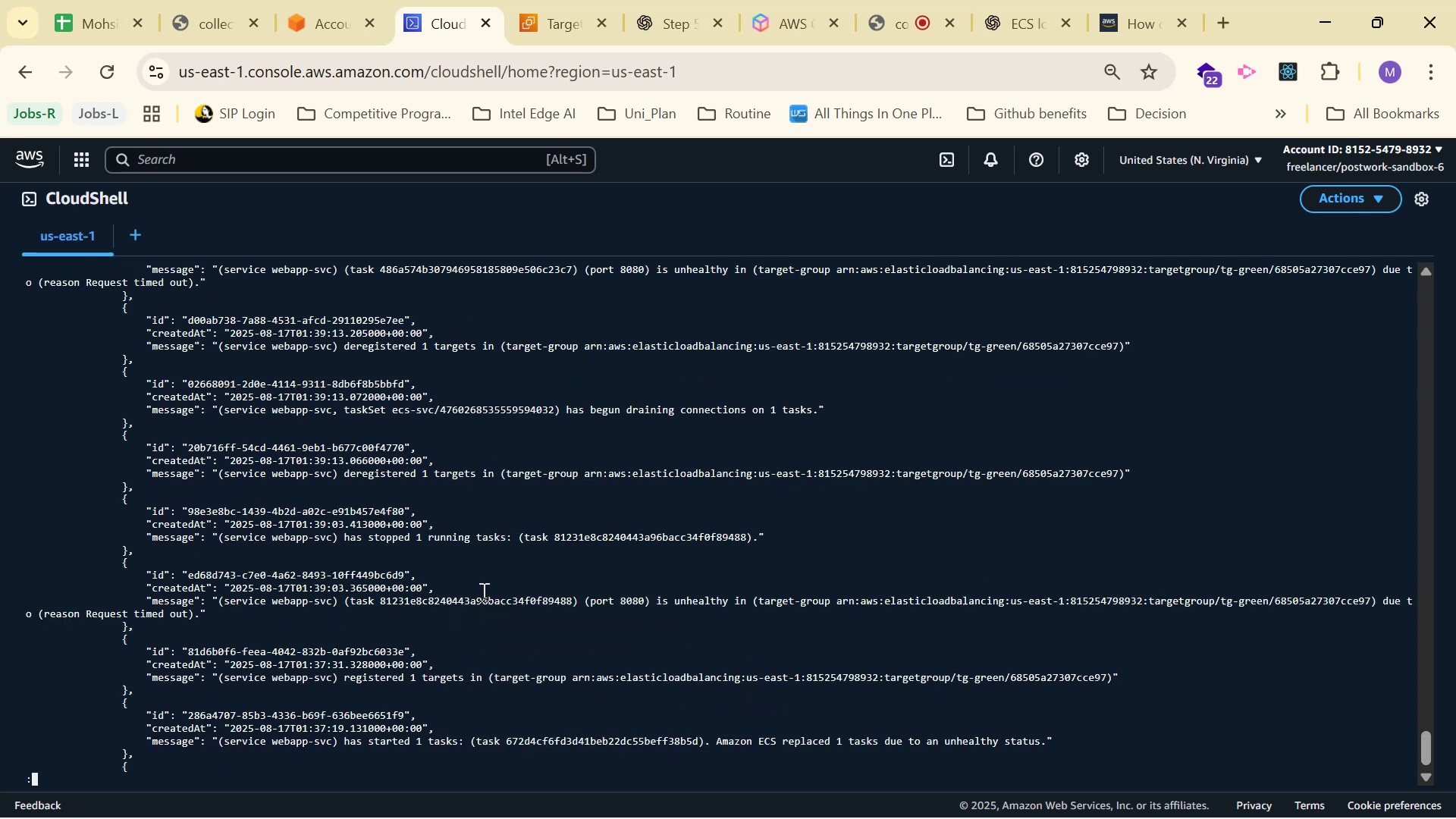 
hold_key(key=ArrowUp, duration=1.52)
 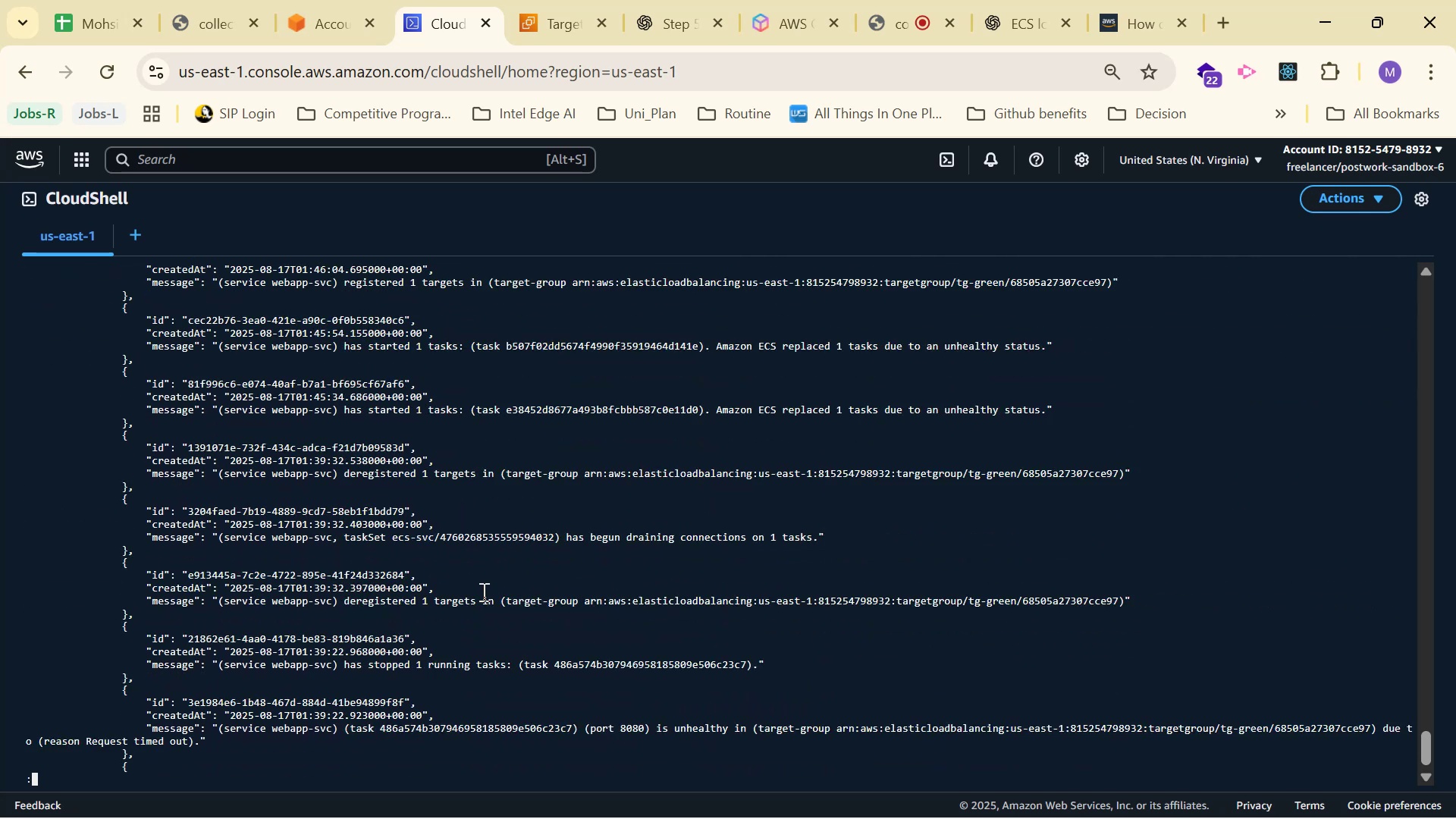 
hold_key(key=ArrowUp, duration=1.5)
 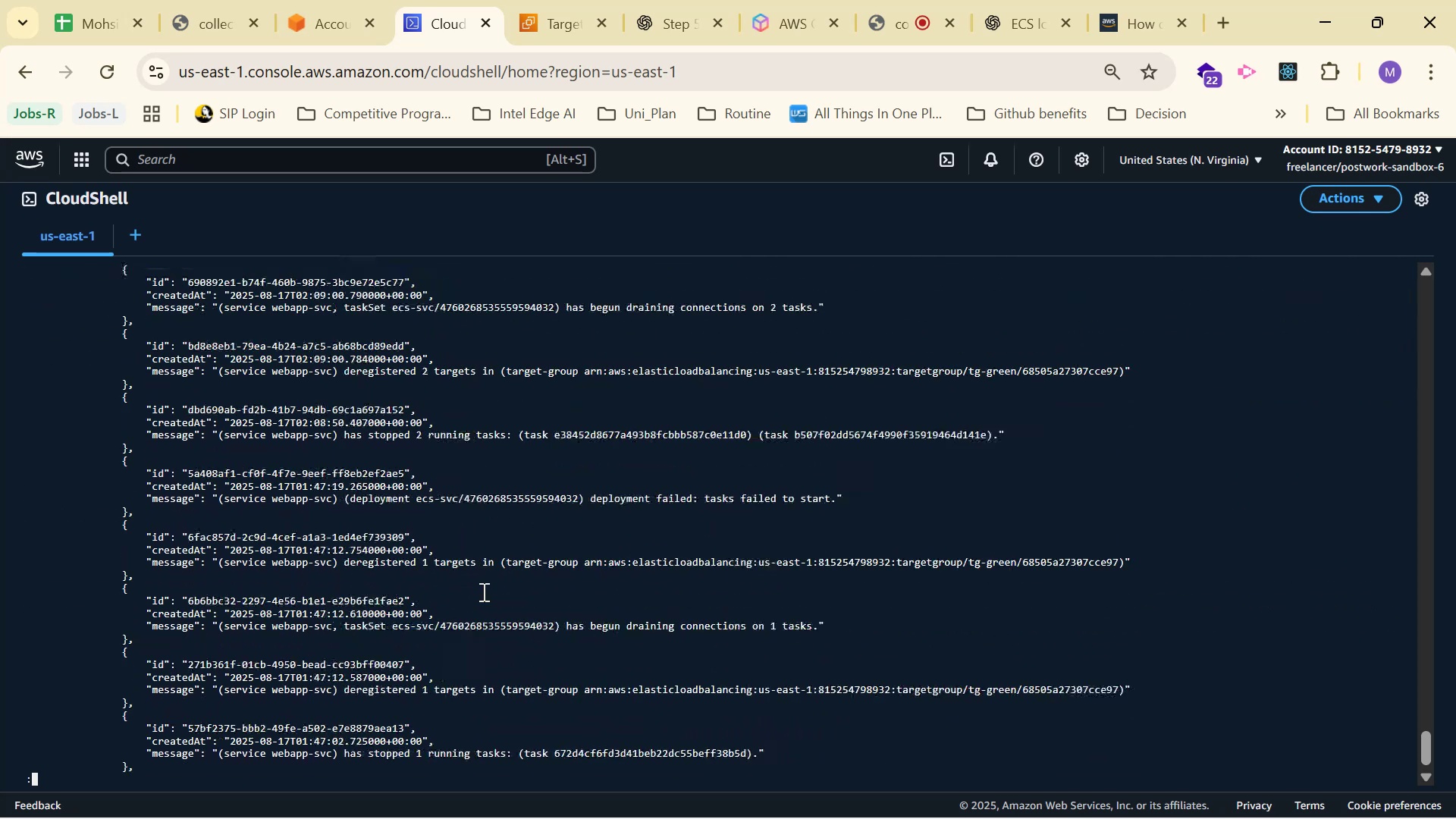 
hold_key(key=ArrowUp, duration=1.52)
 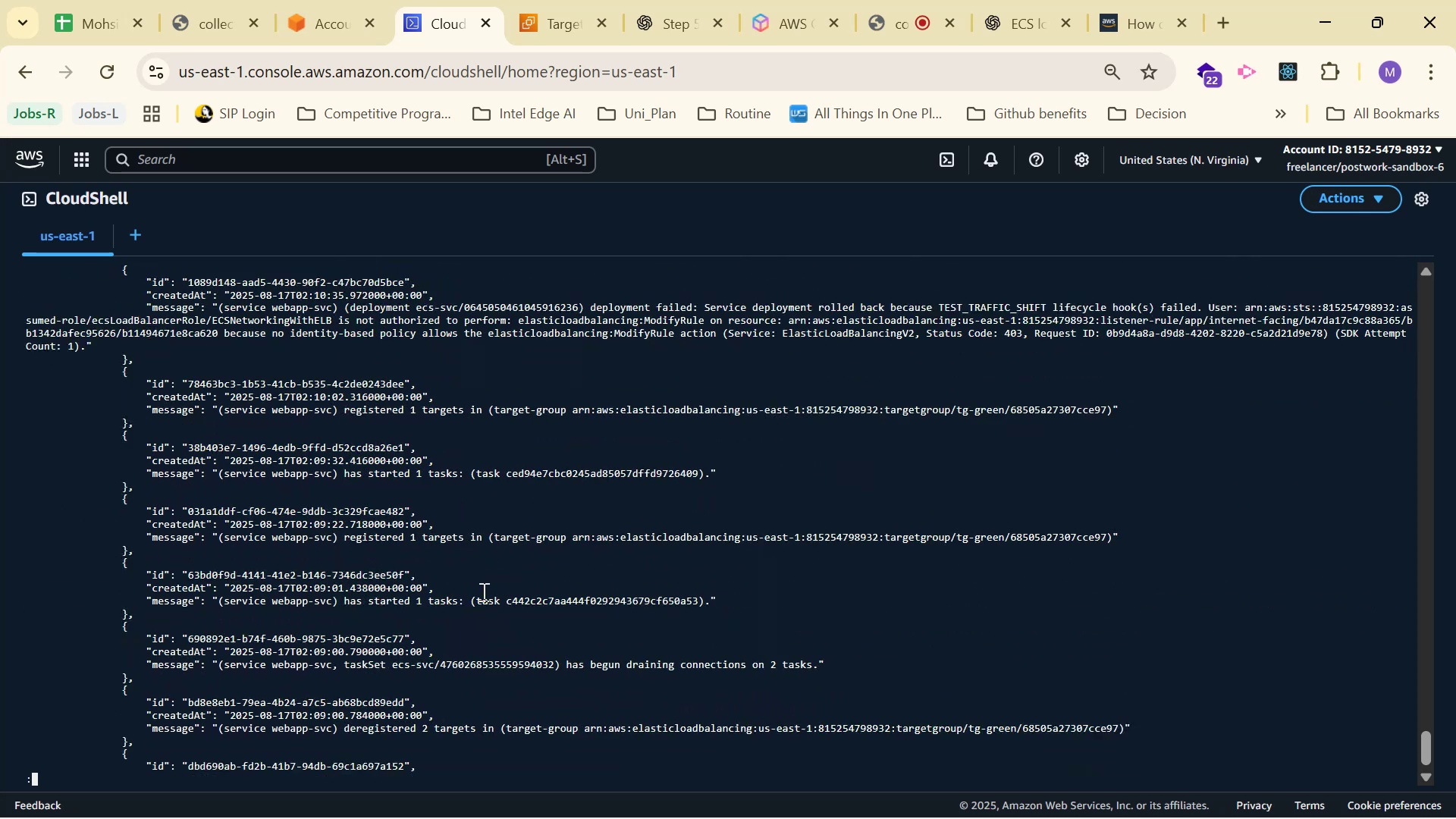 
hold_key(key=ArrowUp, duration=0.59)
 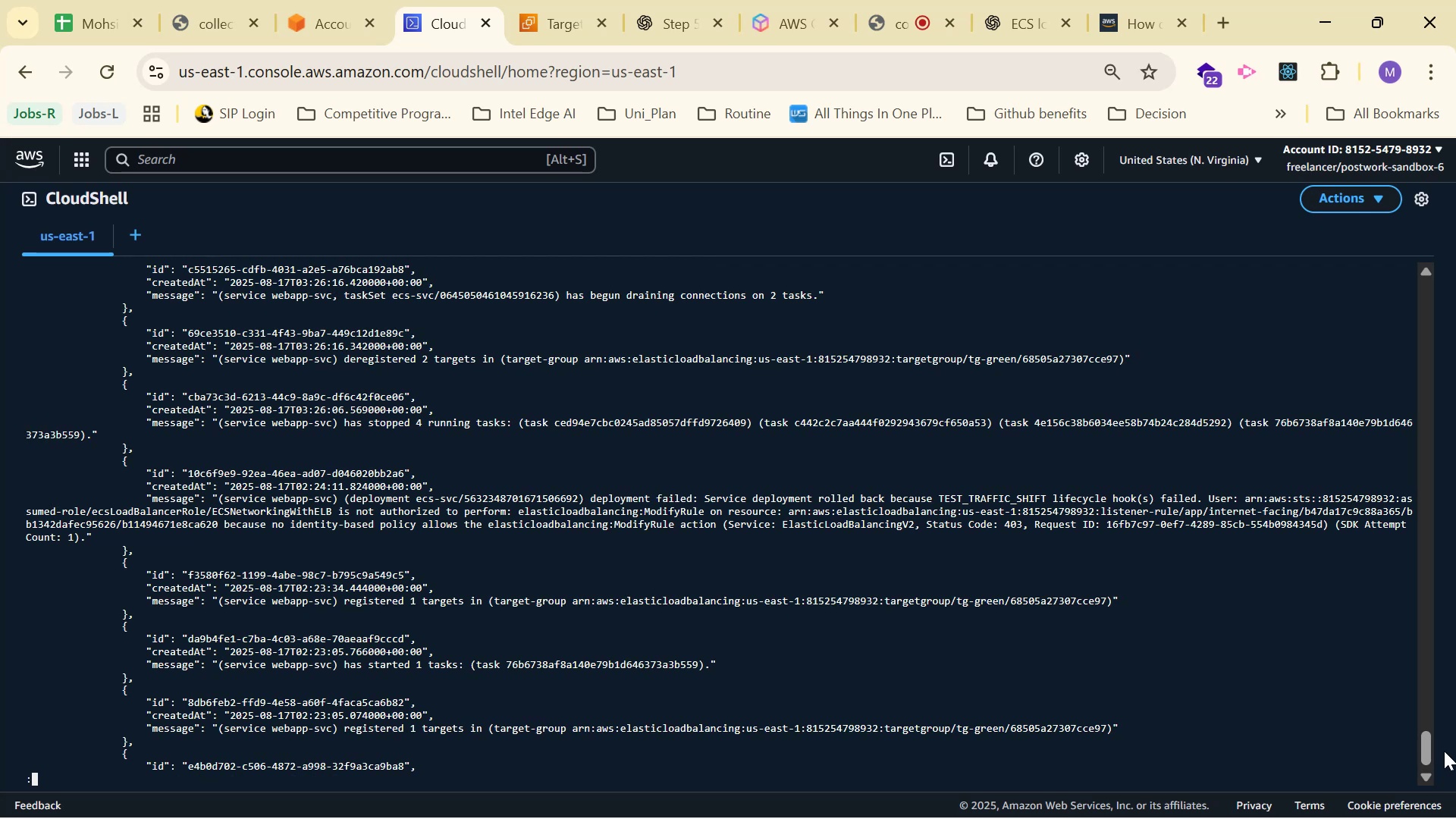 
left_click_drag(start_coordinate=[1427, 747], to_coordinate=[1455, 346])
 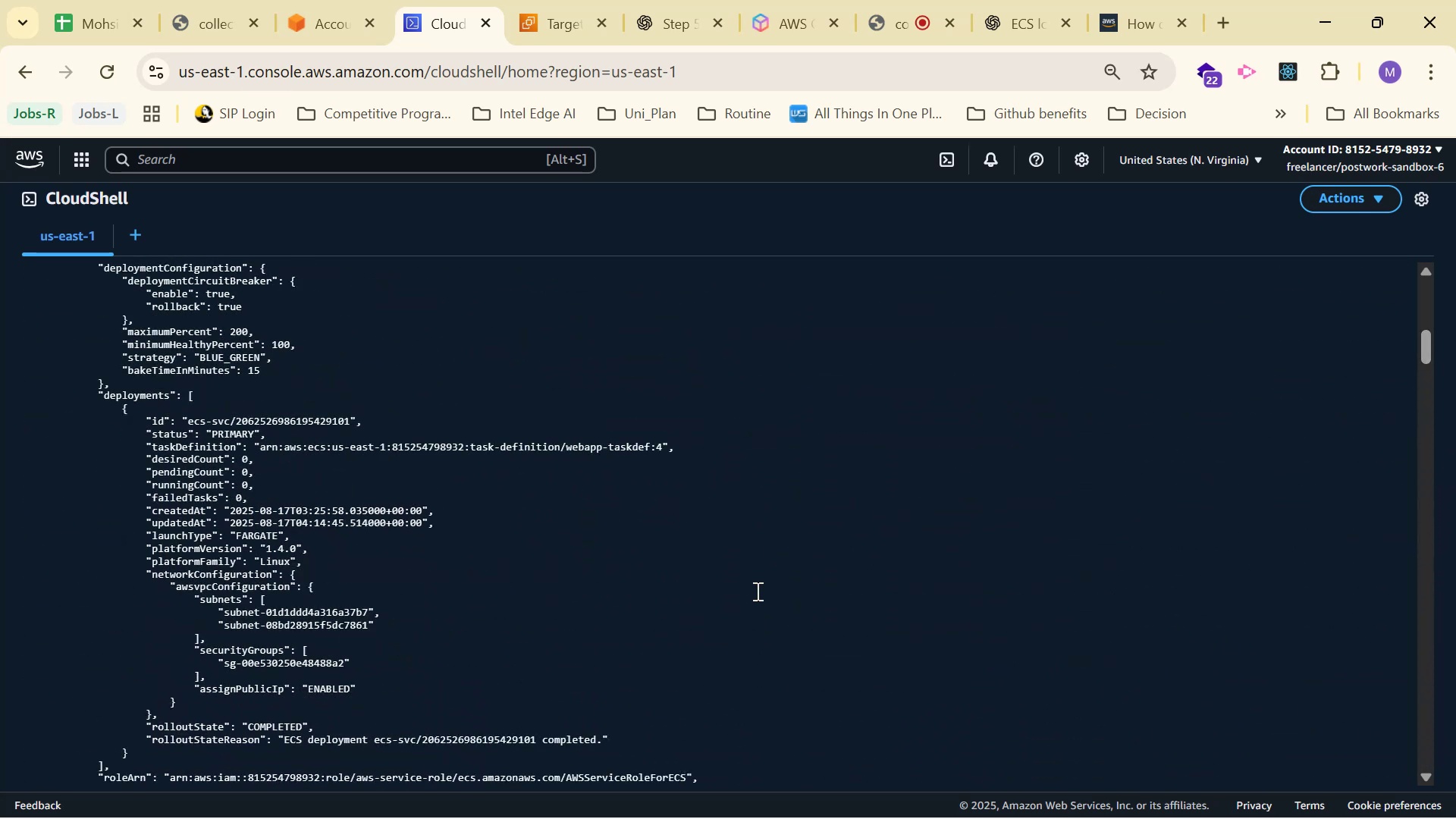 
scroll: coordinate [720, 551], scroll_direction: up, amount: 6.0
 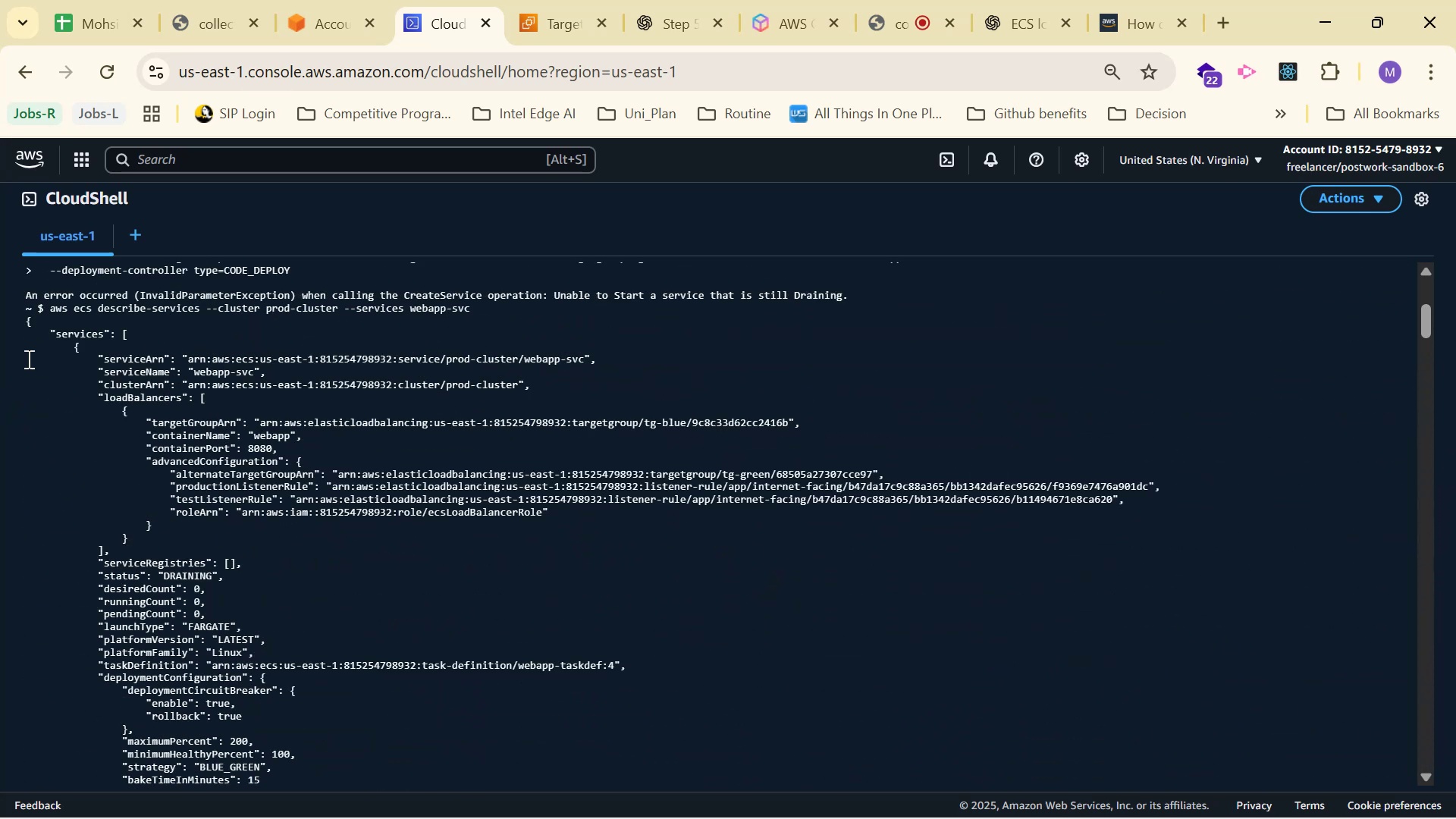 
left_click_drag(start_coordinate=[26, 309], to_coordinate=[391, 729])
 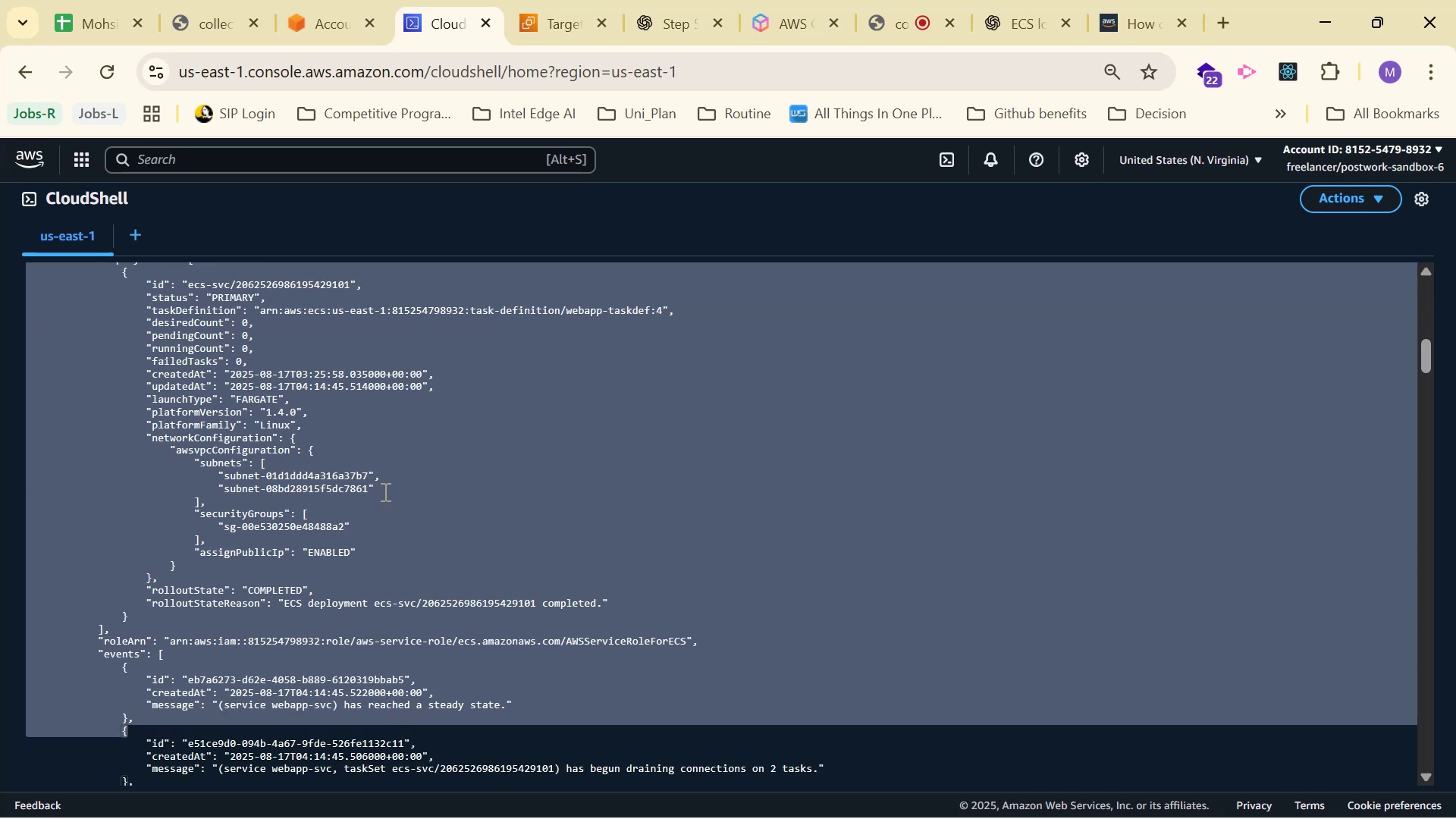 
scroll: coordinate [381, 708], scroll_direction: down, amount: 8.0
 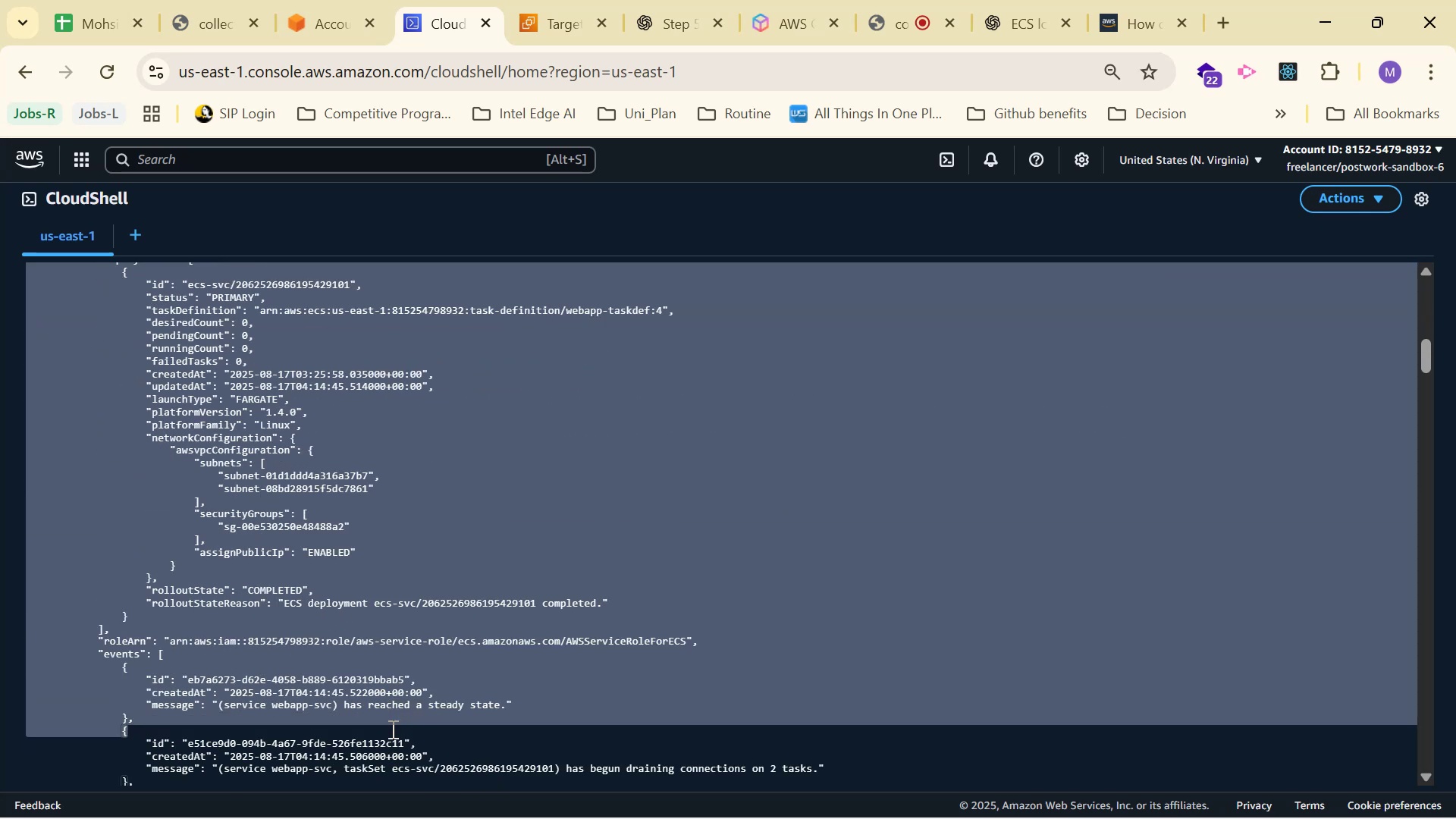 
right_click([384, 491])
 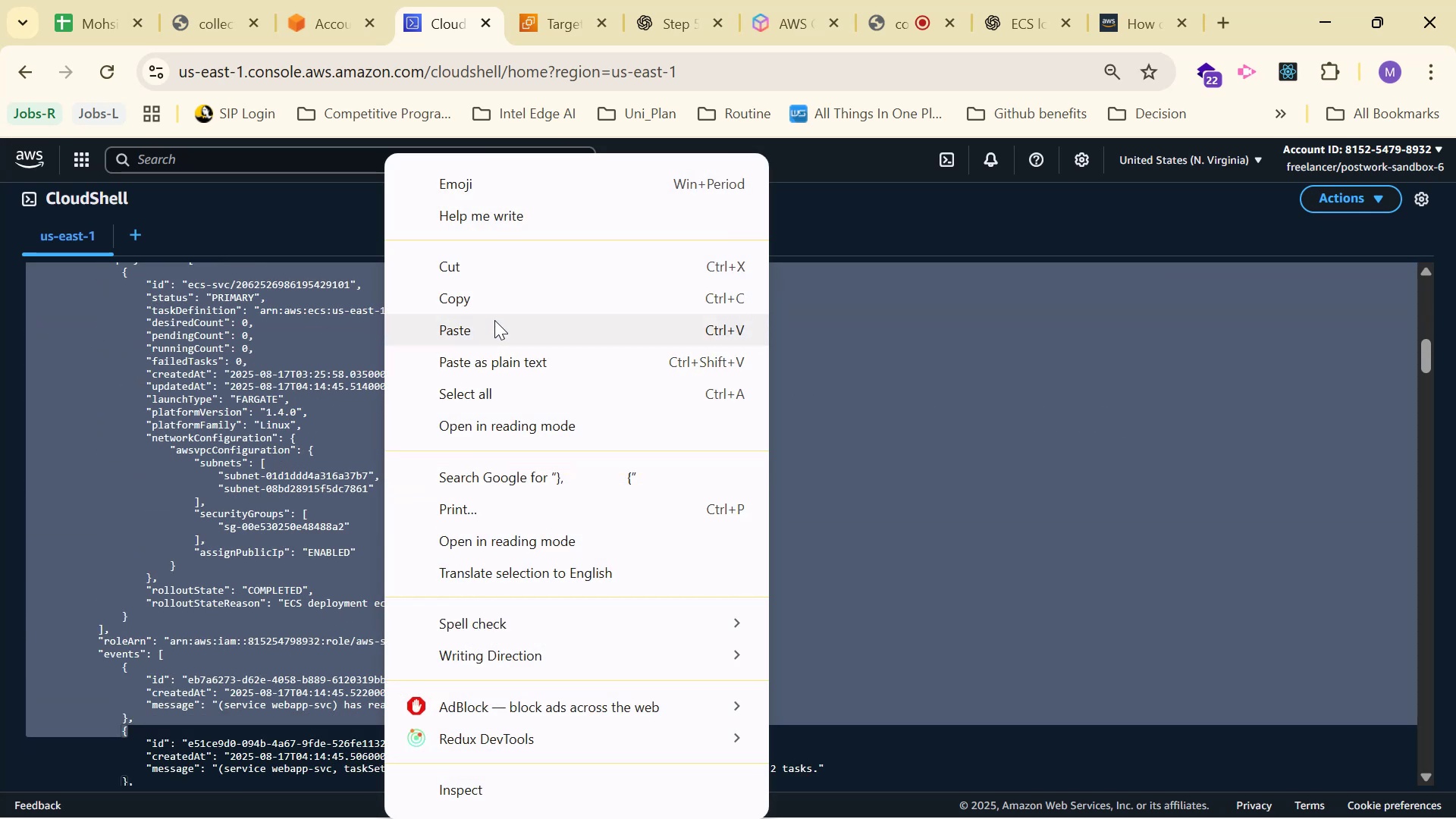 
left_click([485, 296])
 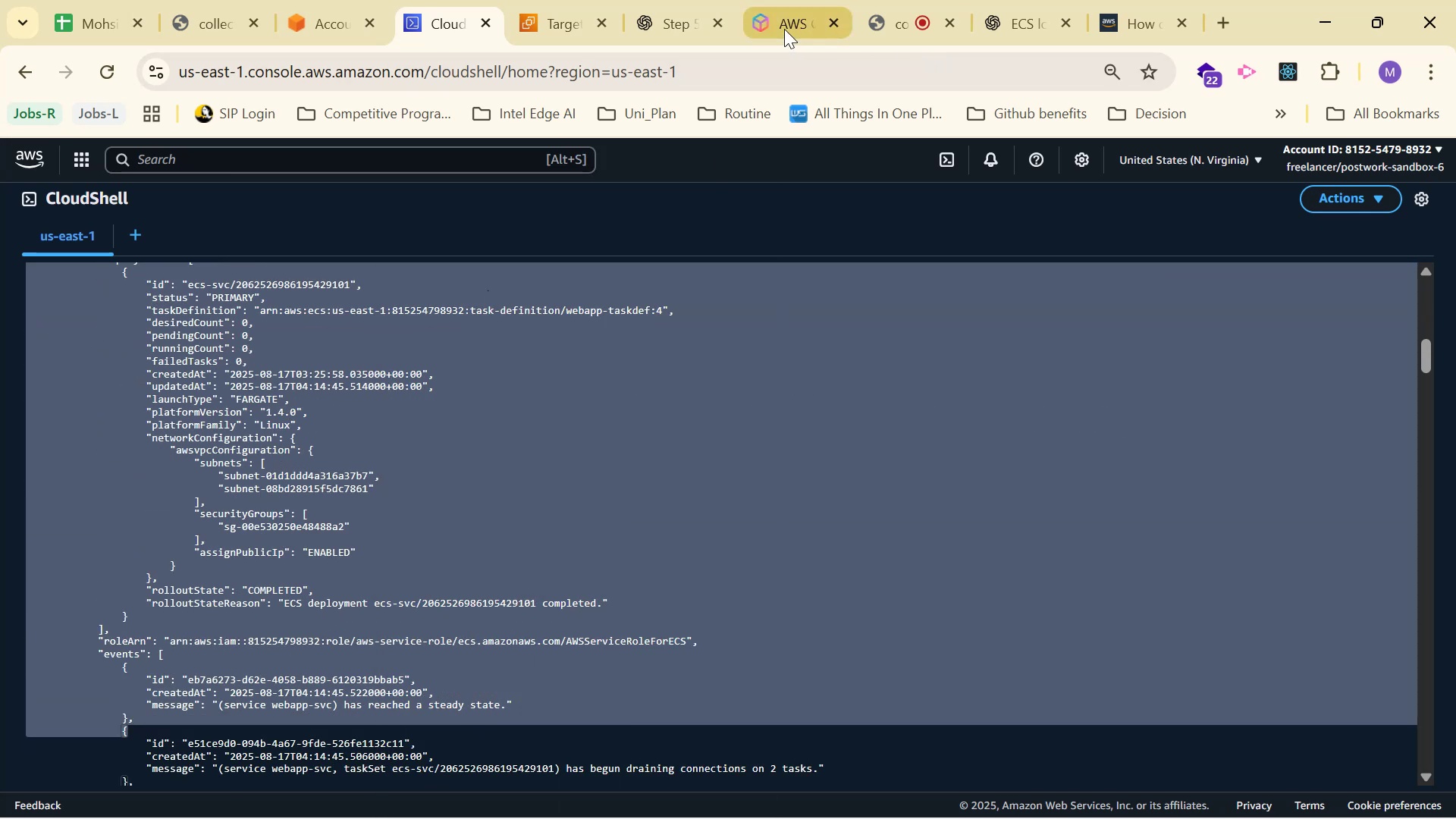 
left_click([653, 24])
 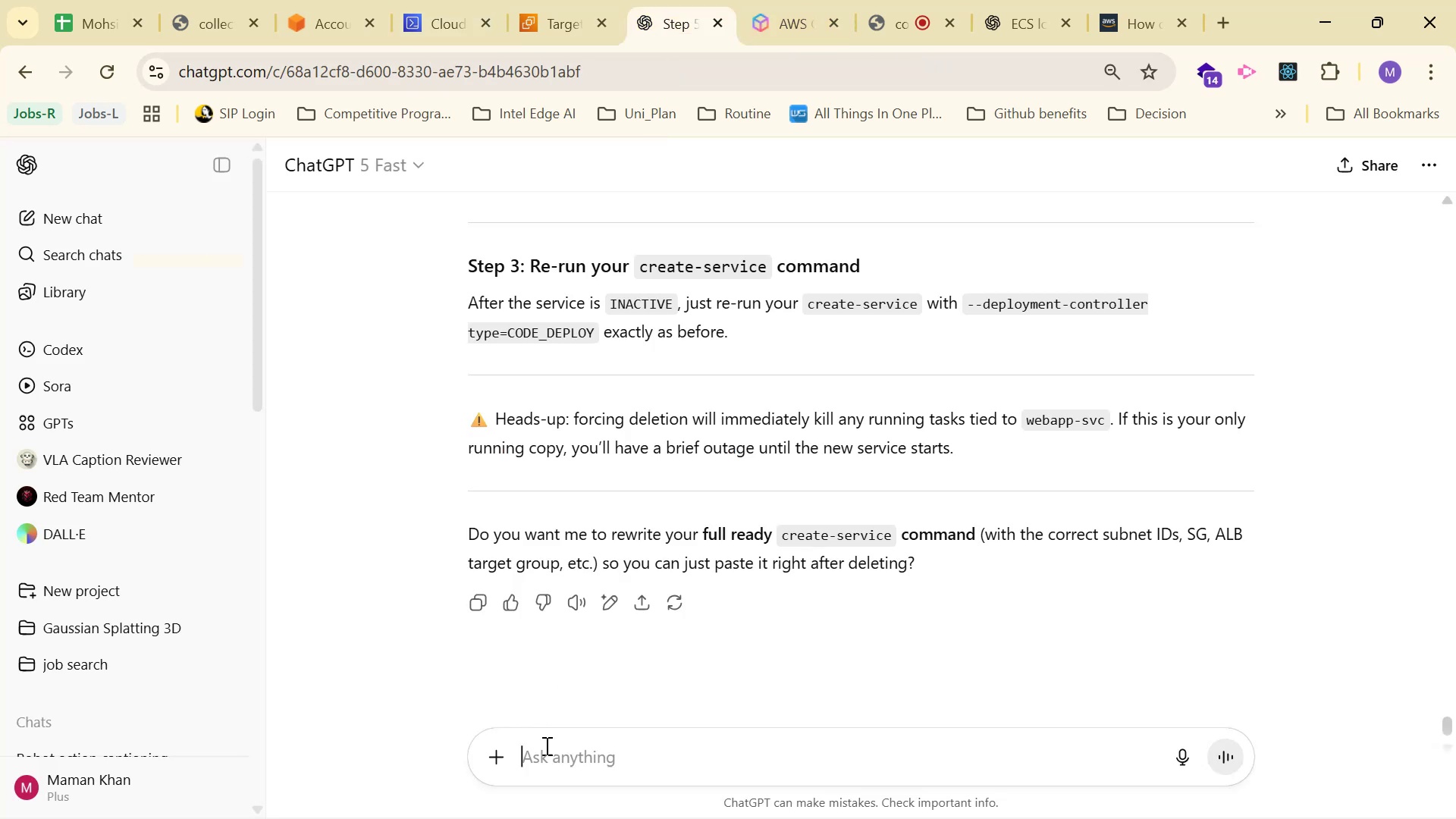 
left_click([554, 755])
 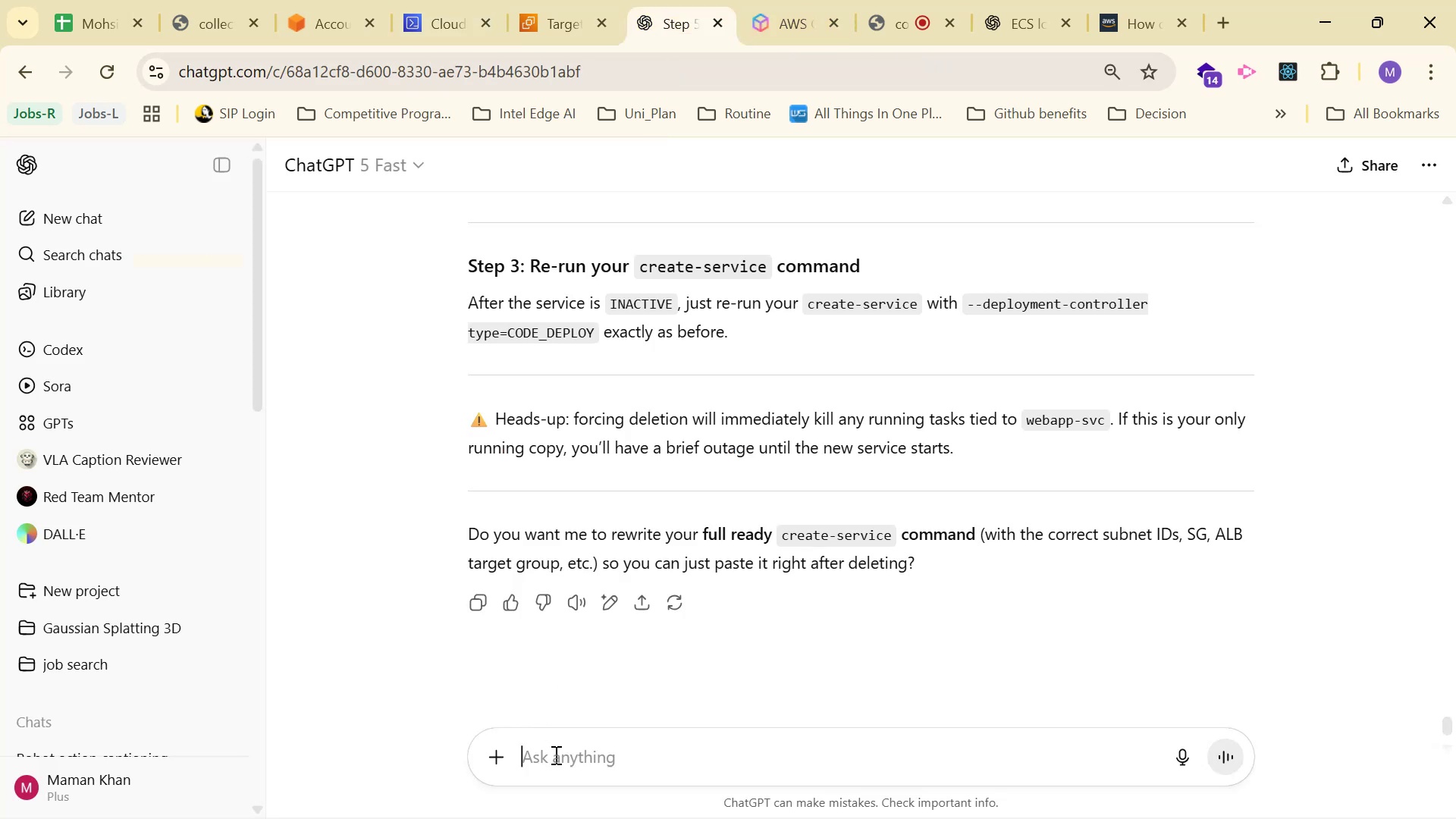 
key(Control+V)
 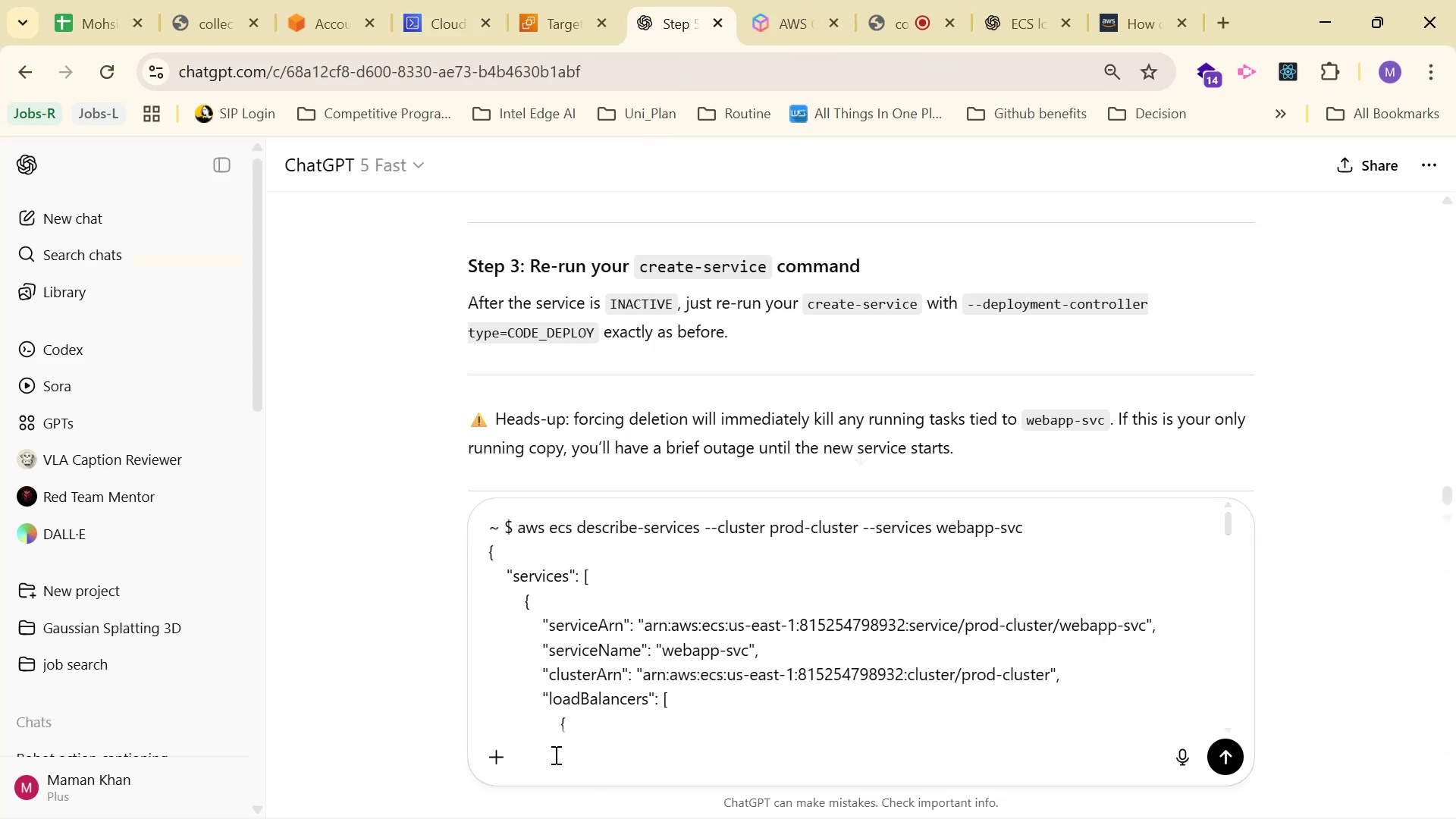 
key(Enter)
 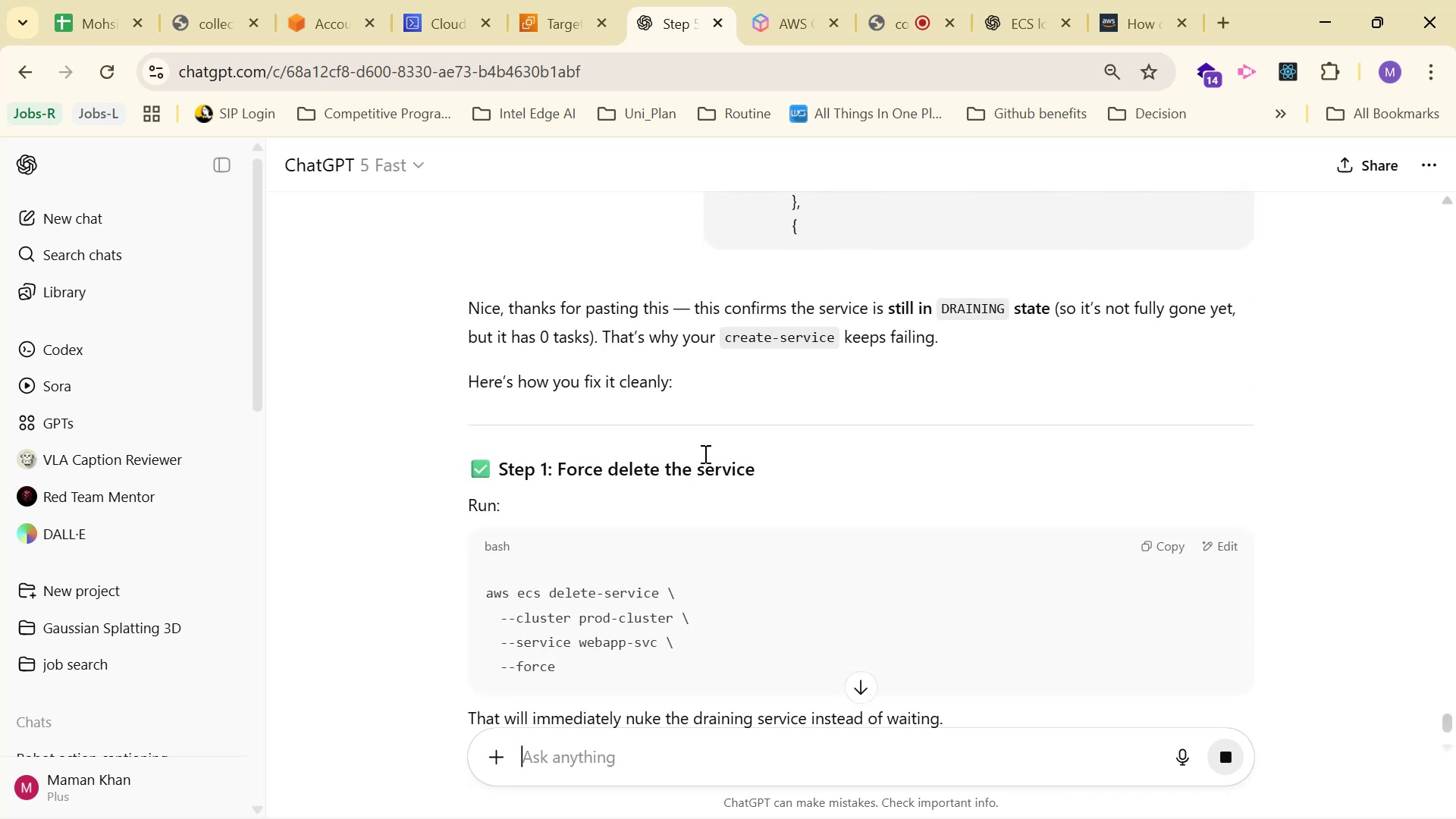 
wait(9.87)
 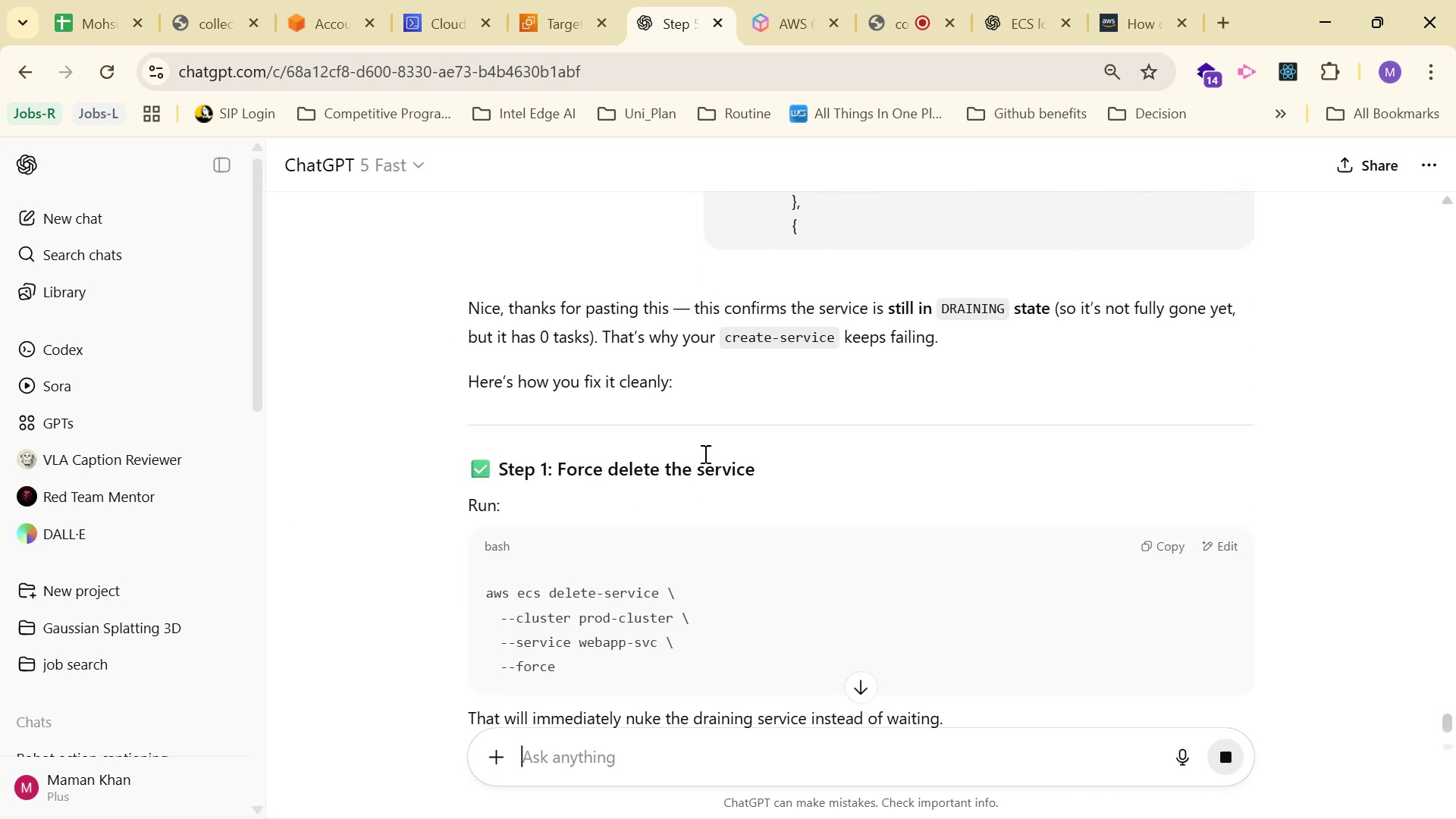 
scroll: coordinate [810, 444], scroll_direction: down, amount: 1.0
 